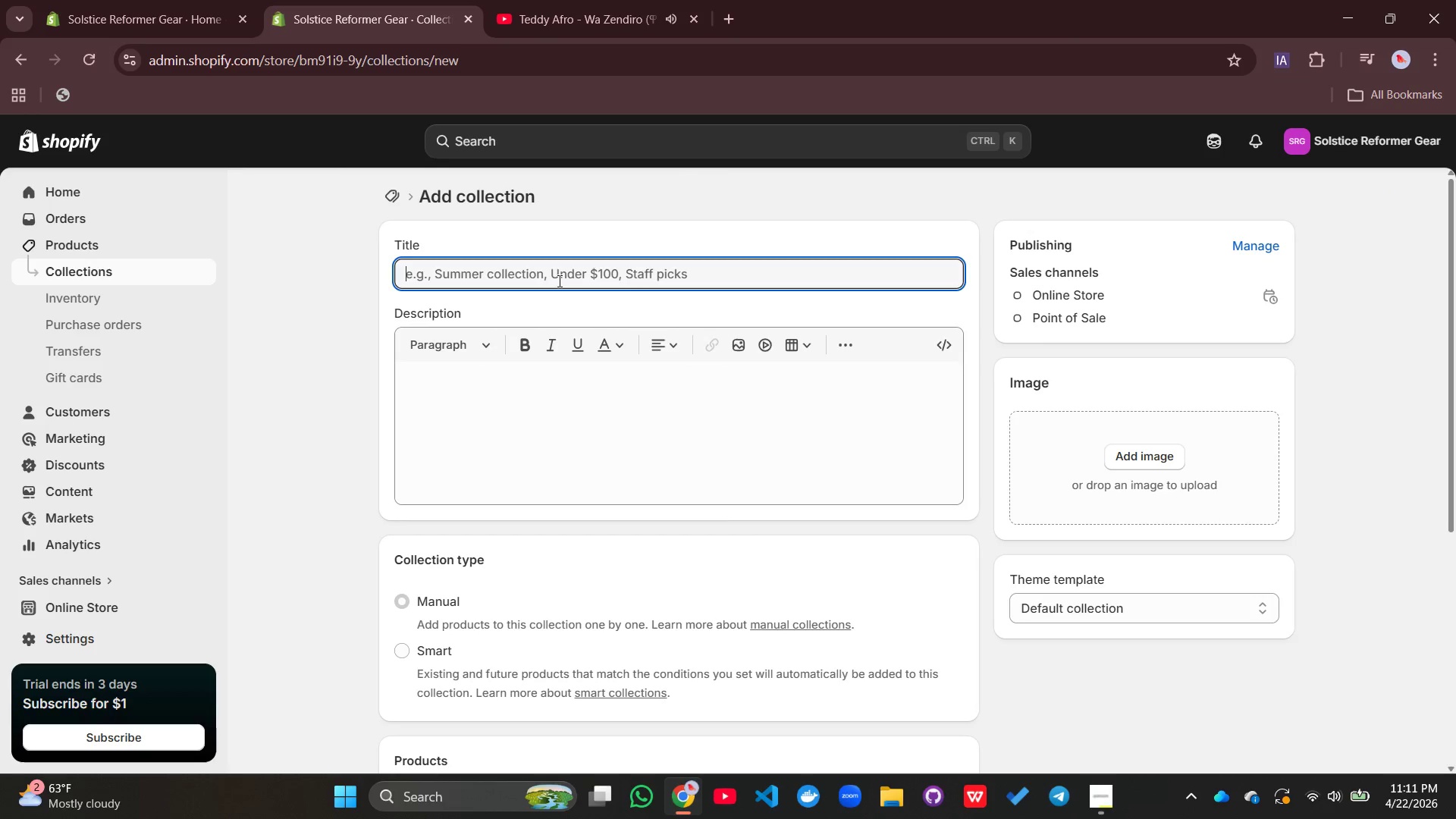 
type(Studio-)
key(Backspace)
type( Essential)
 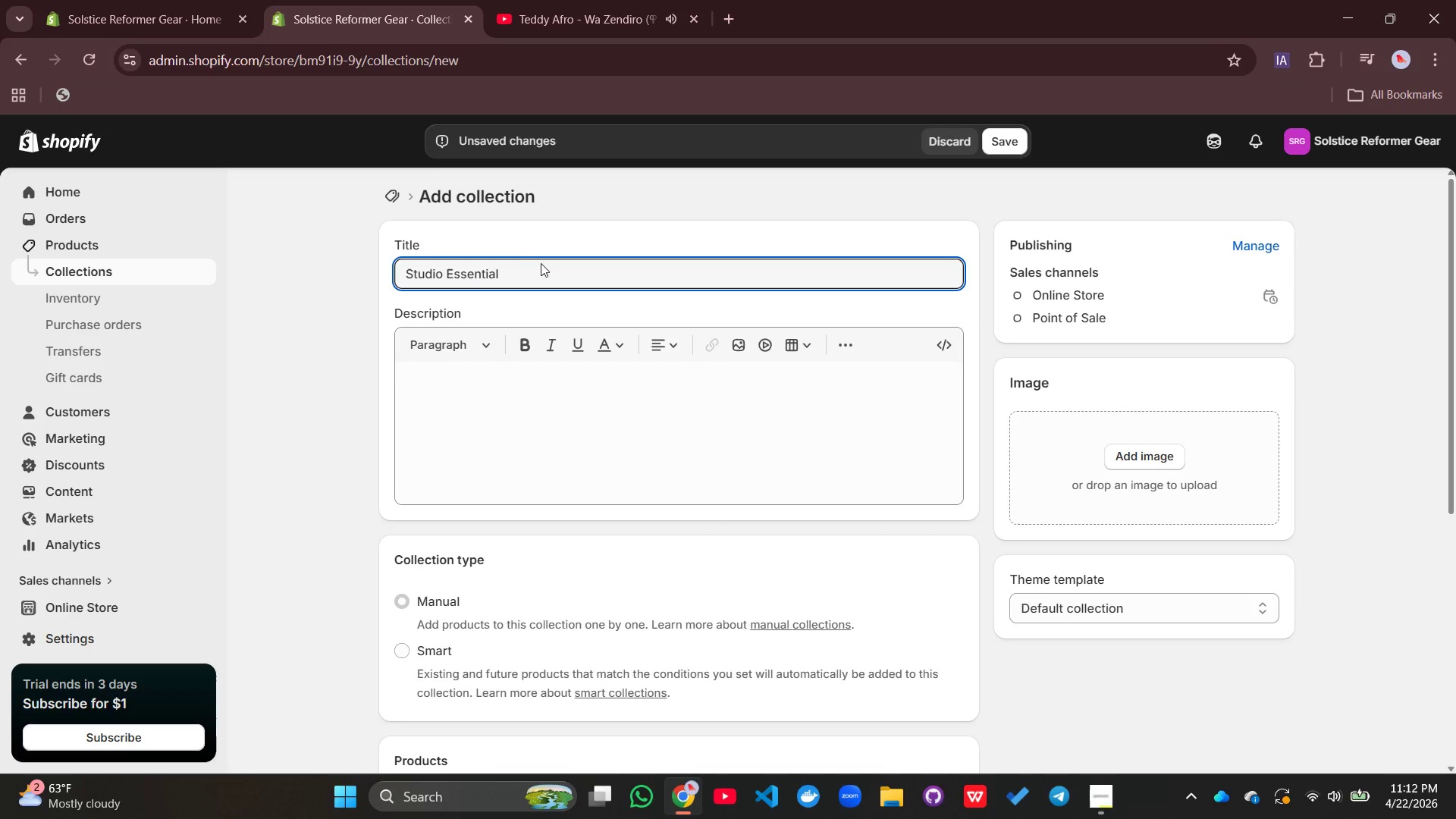 
scroll: coordinate [529, 537], scroll_direction: down, amount: 2.0
 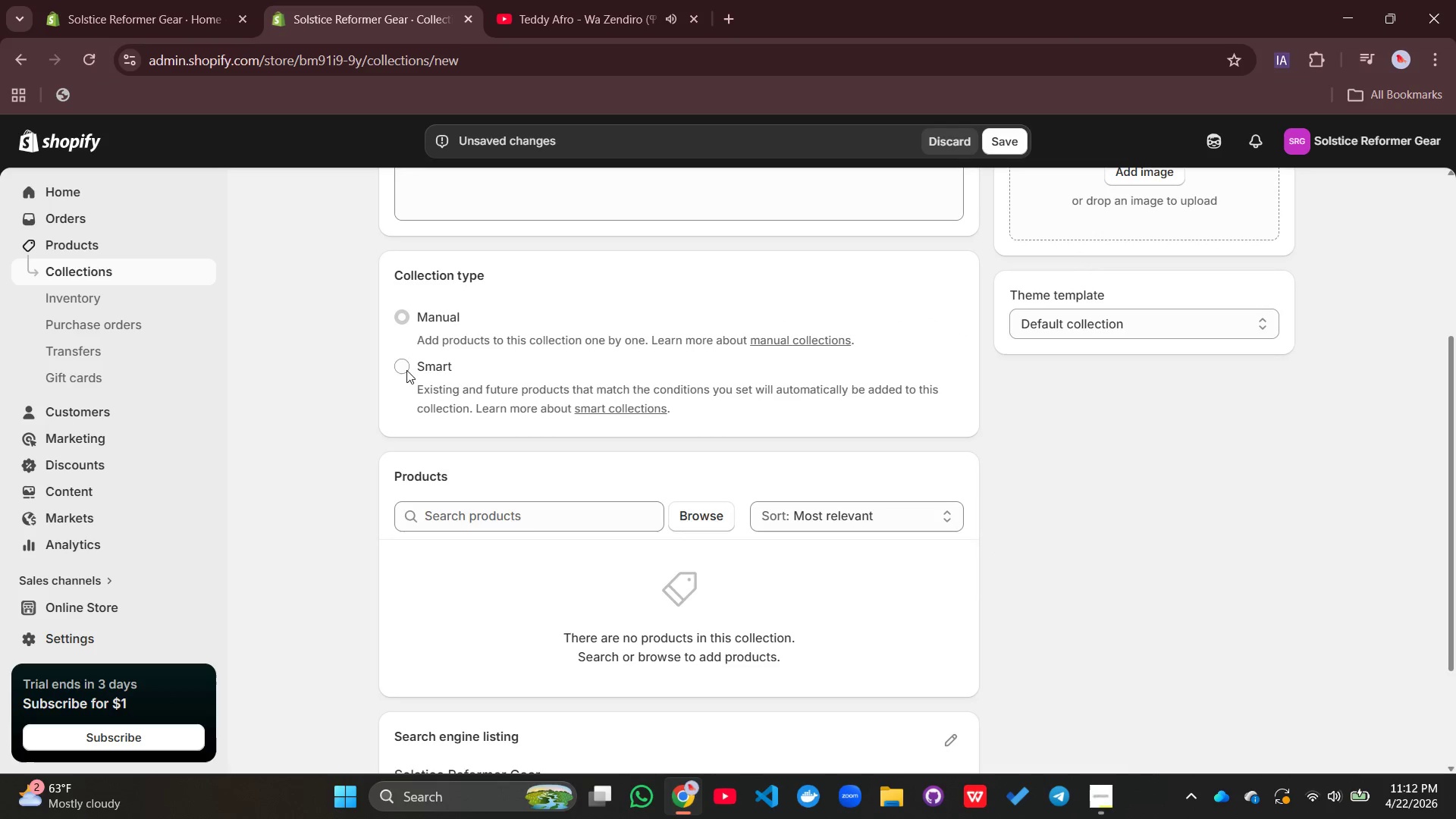 
left_click([406, 370])
 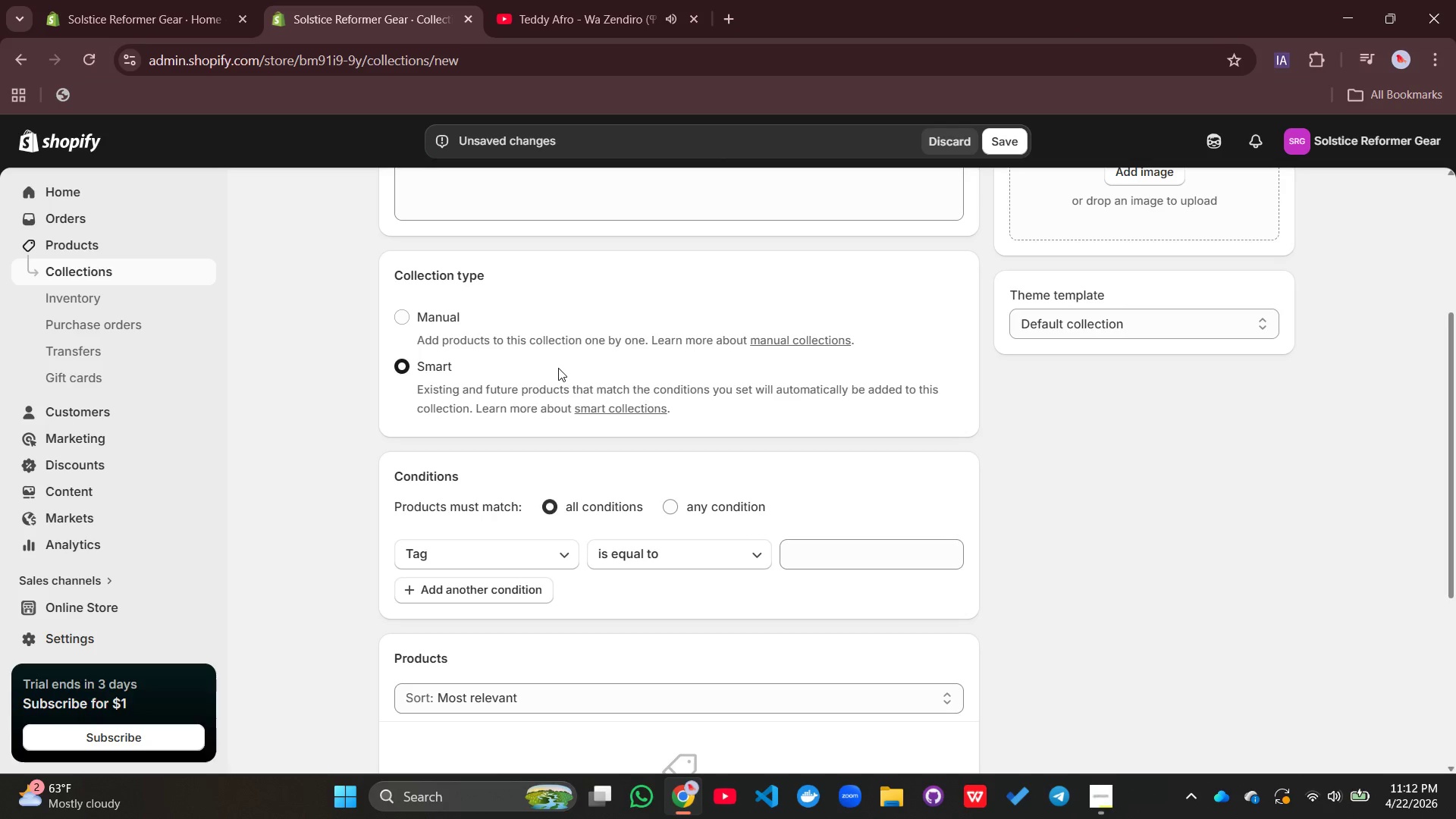 
scroll: coordinate [558, 368], scroll_direction: up, amount: 3.0
 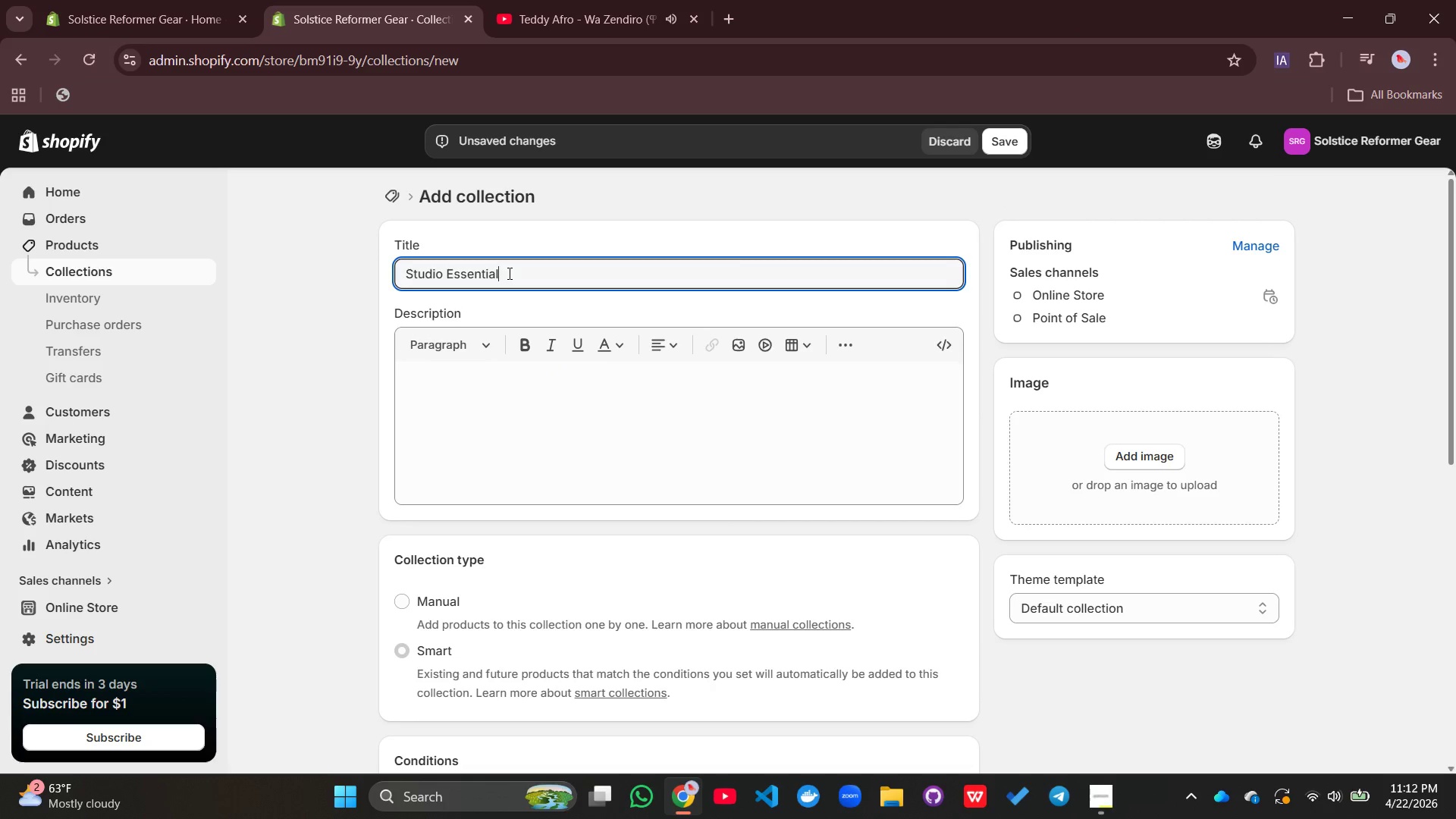 
left_click([508, 273])
 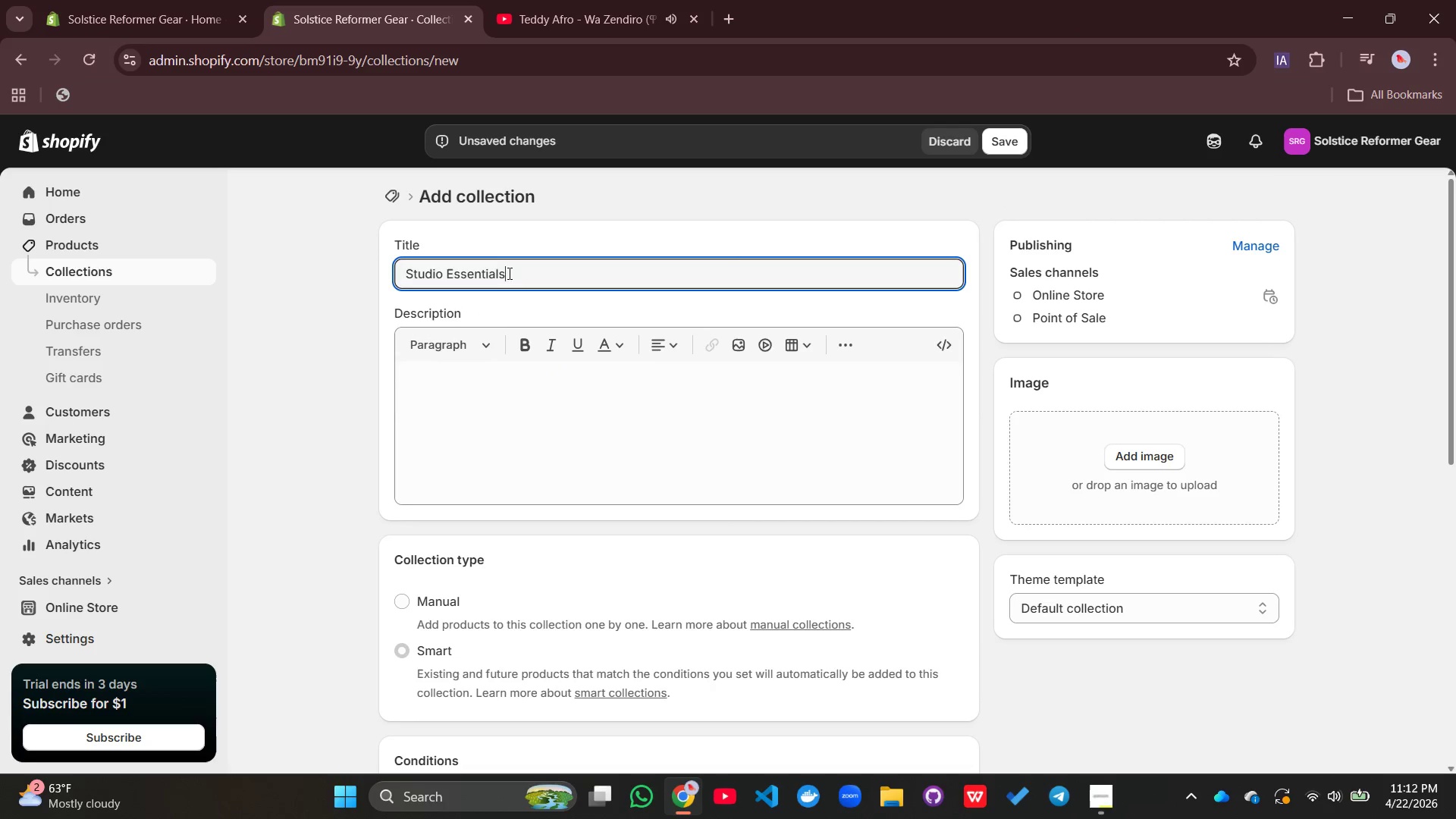 
key(S)
 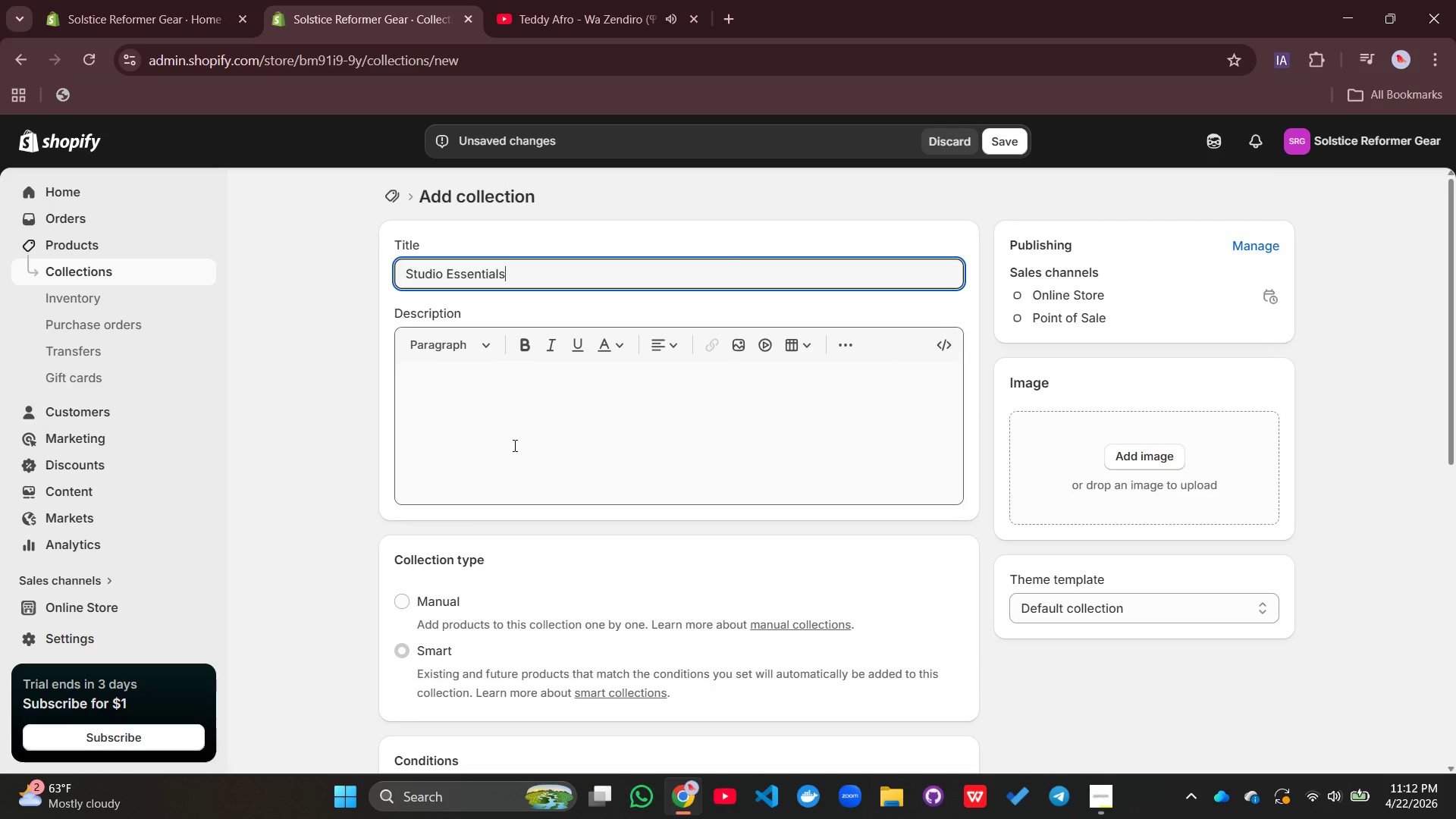 
scroll: coordinate [513, 445], scroll_direction: down, amount: 3.0
 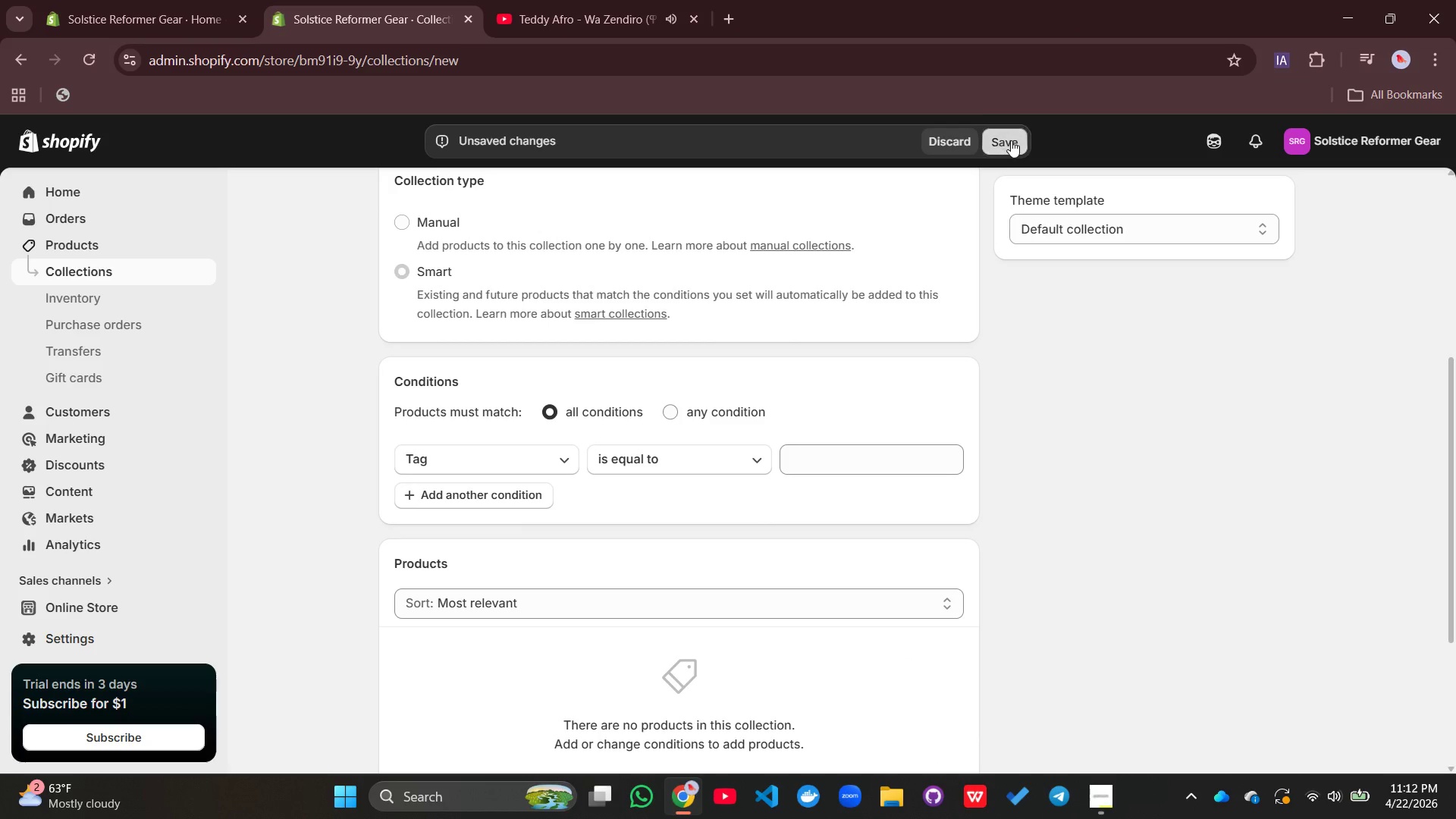 
left_click([1011, 140])
 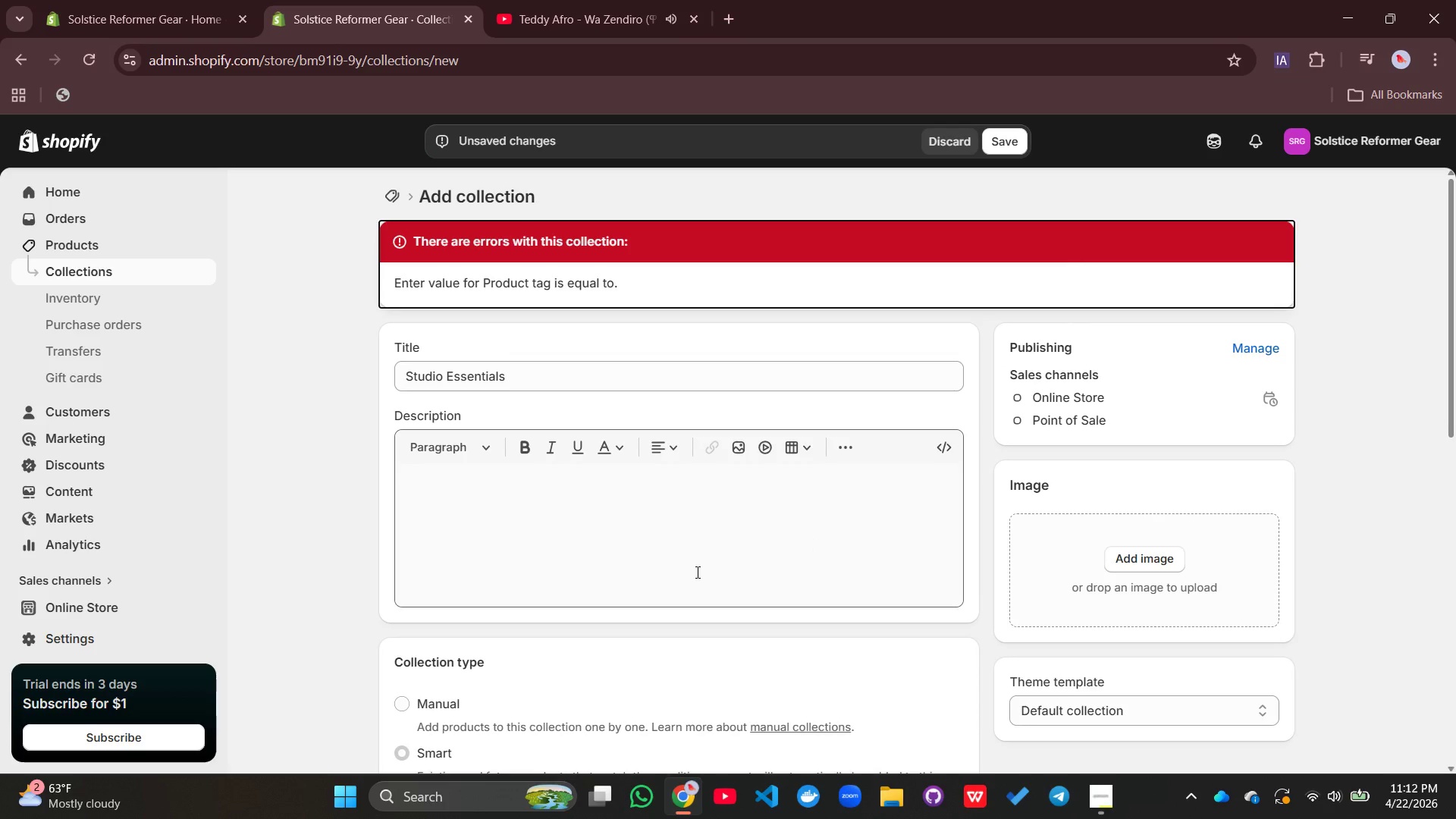 
wait(7.27)
 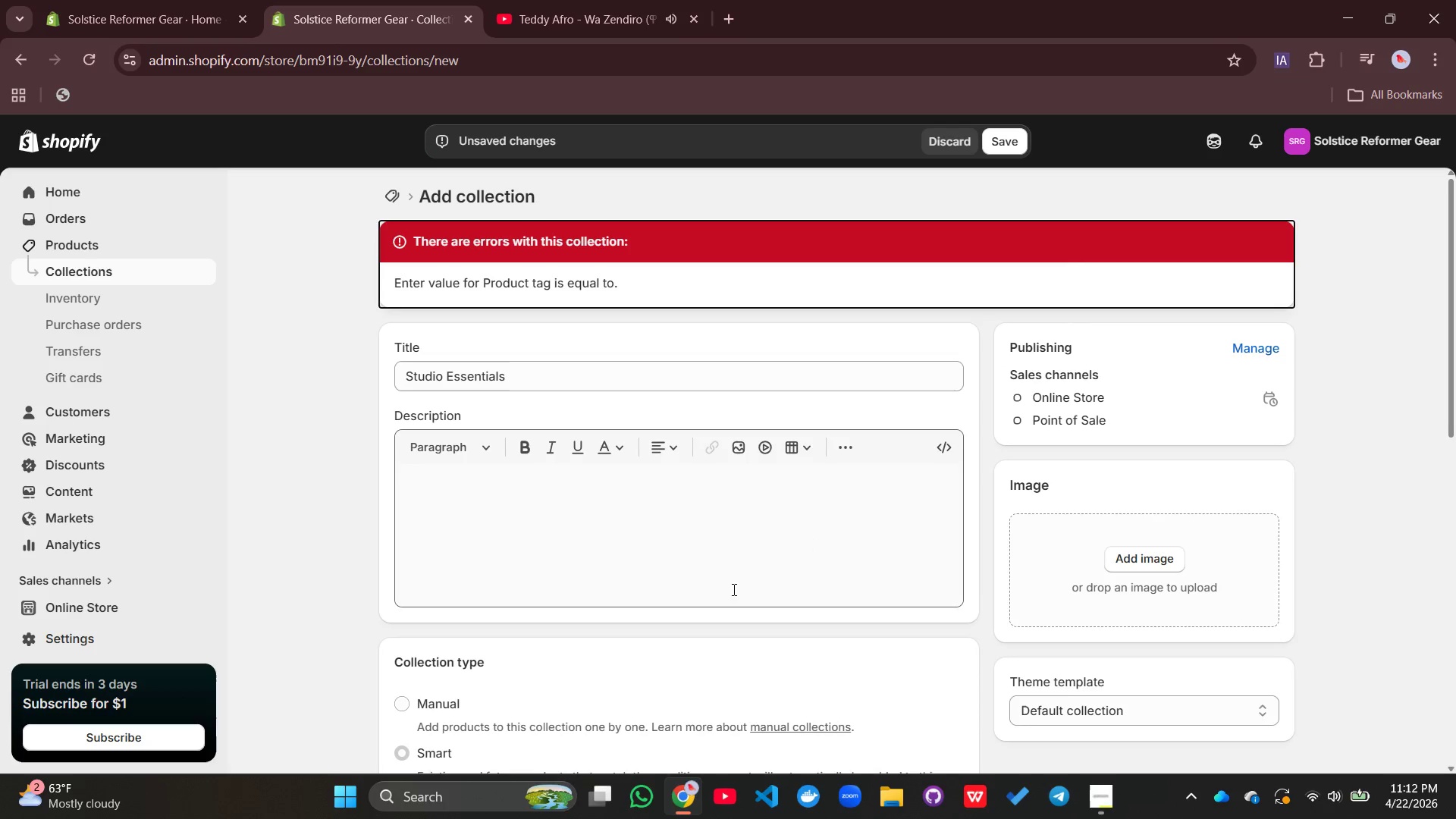 
scroll: coordinate [696, 572], scroll_direction: down, amount: 3.0
 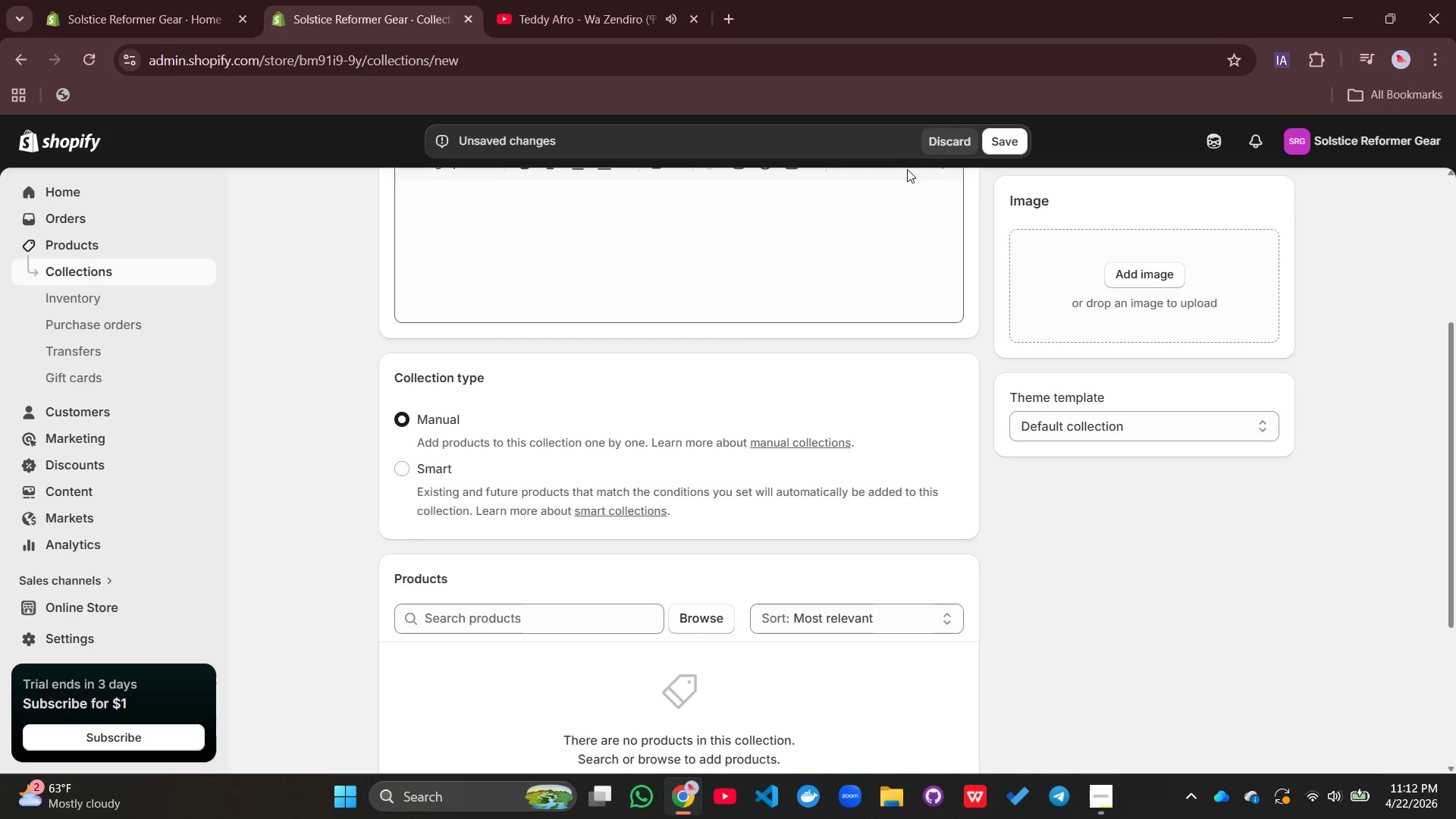 
left_click([1000, 146])
 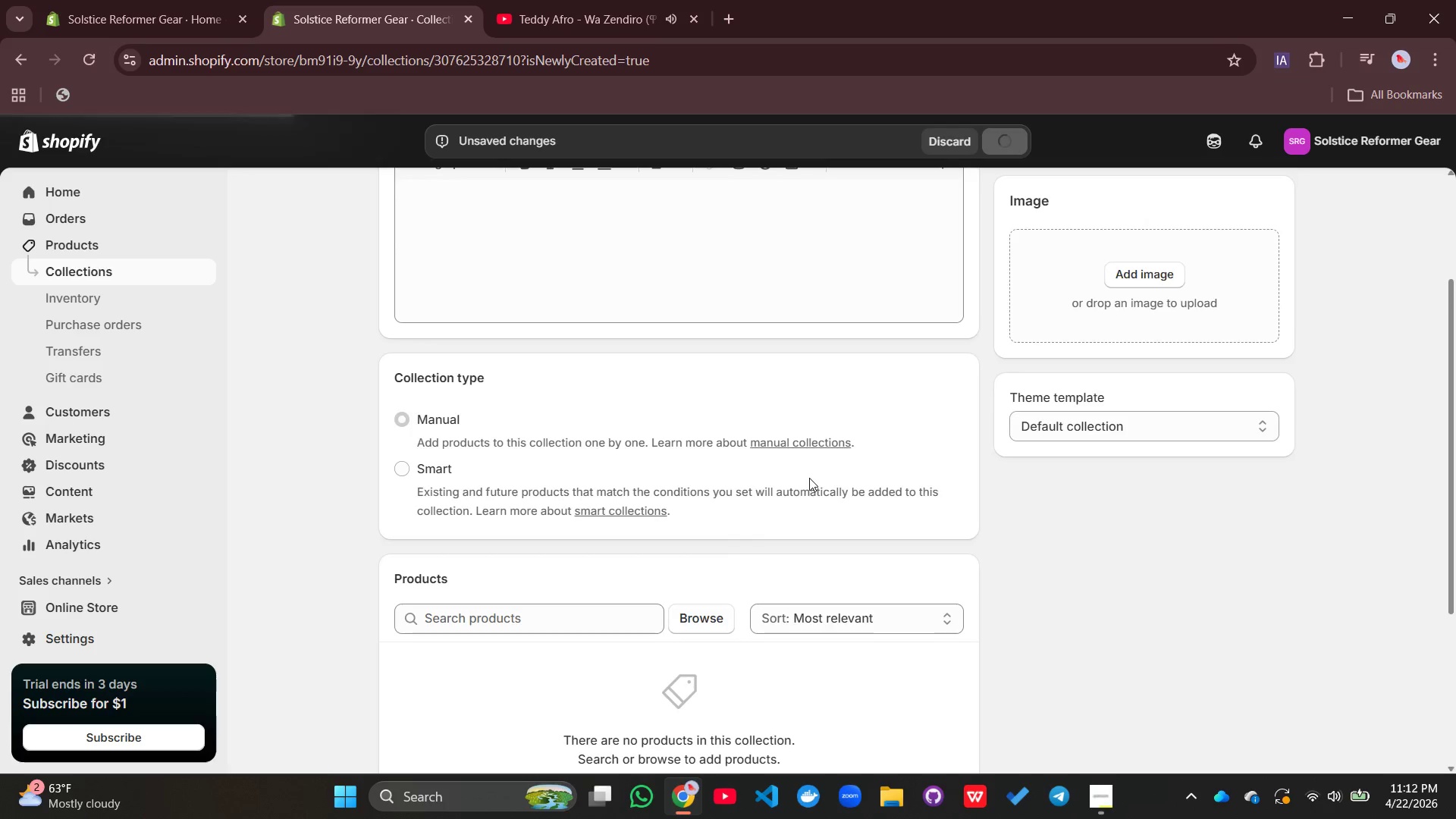 
scroll: coordinate [809, 475], scroll_direction: up, amount: 2.0
 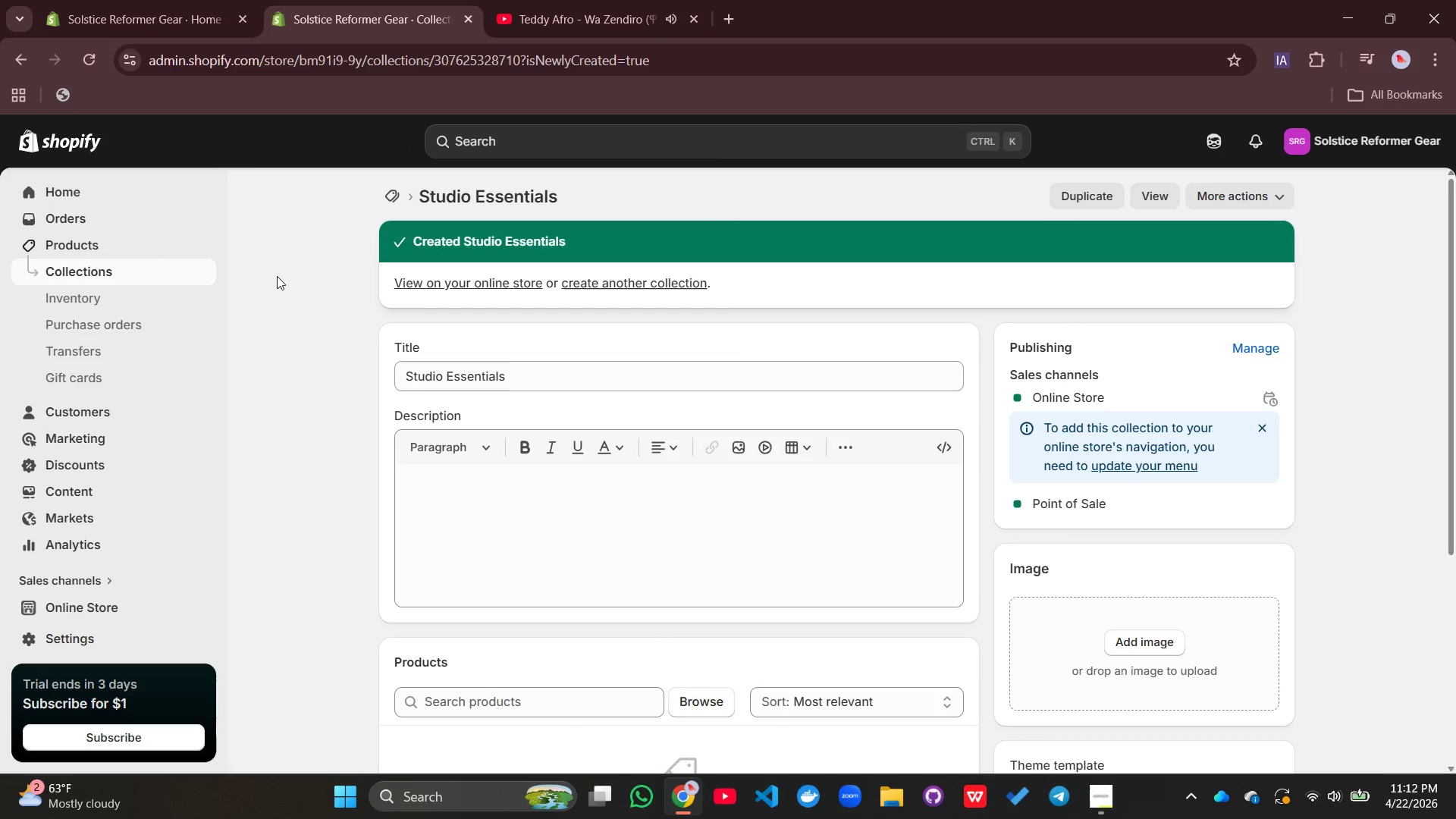 
mouse_move([155, 277])
 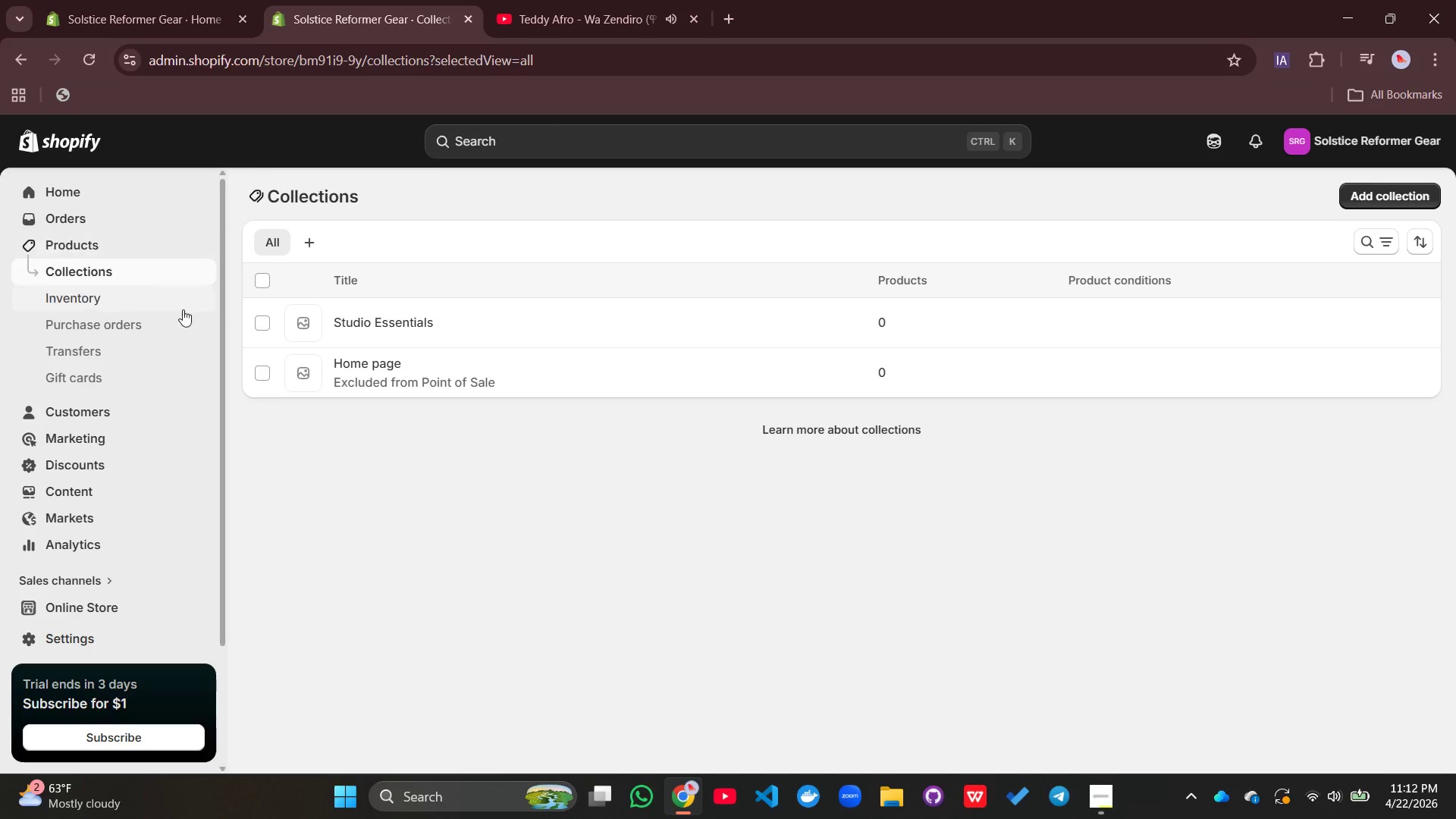 
wait(6.81)
 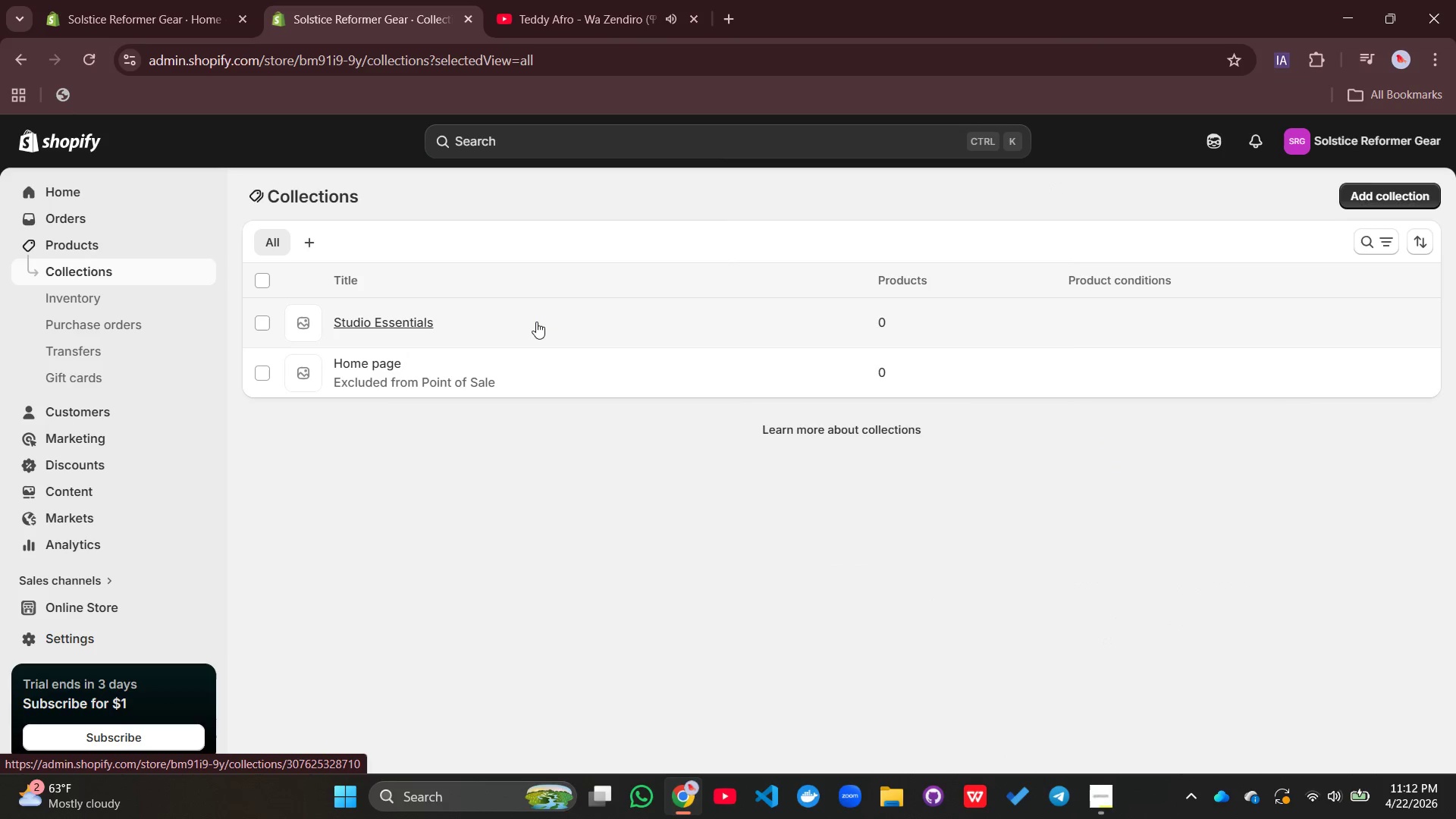 
left_click([96, 244])
 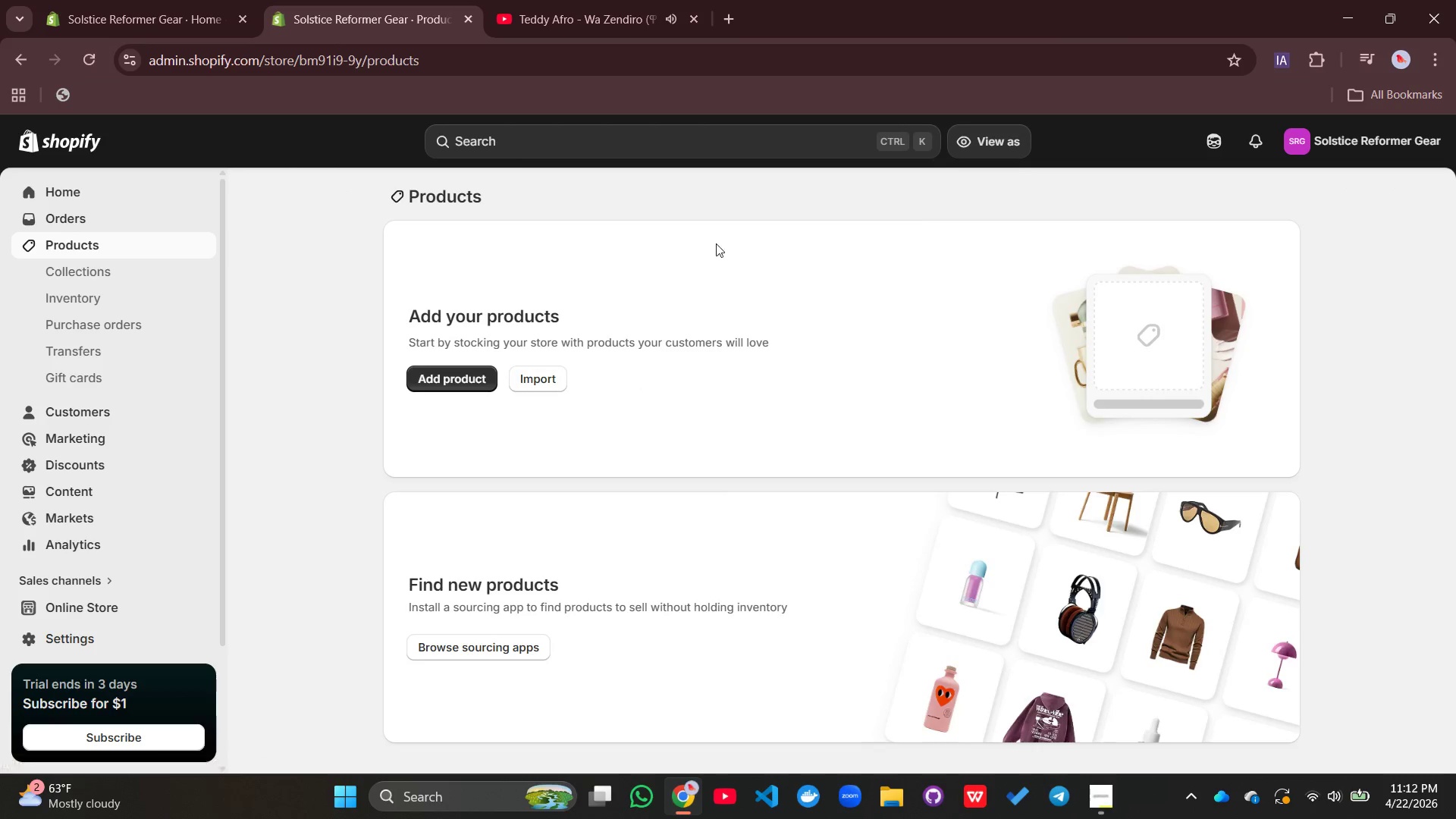 
left_click([452, 384])
 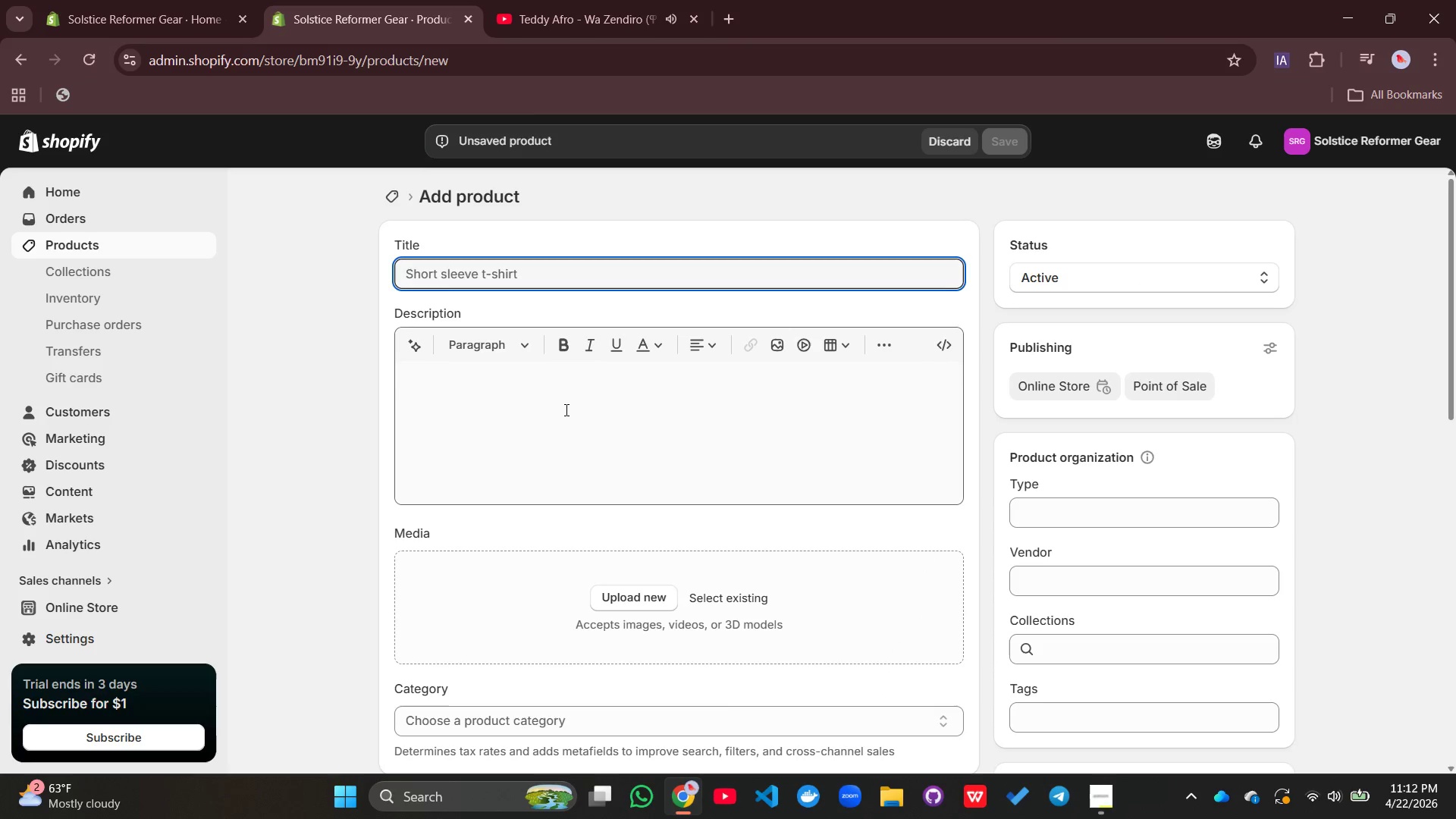 
wait(5.44)
 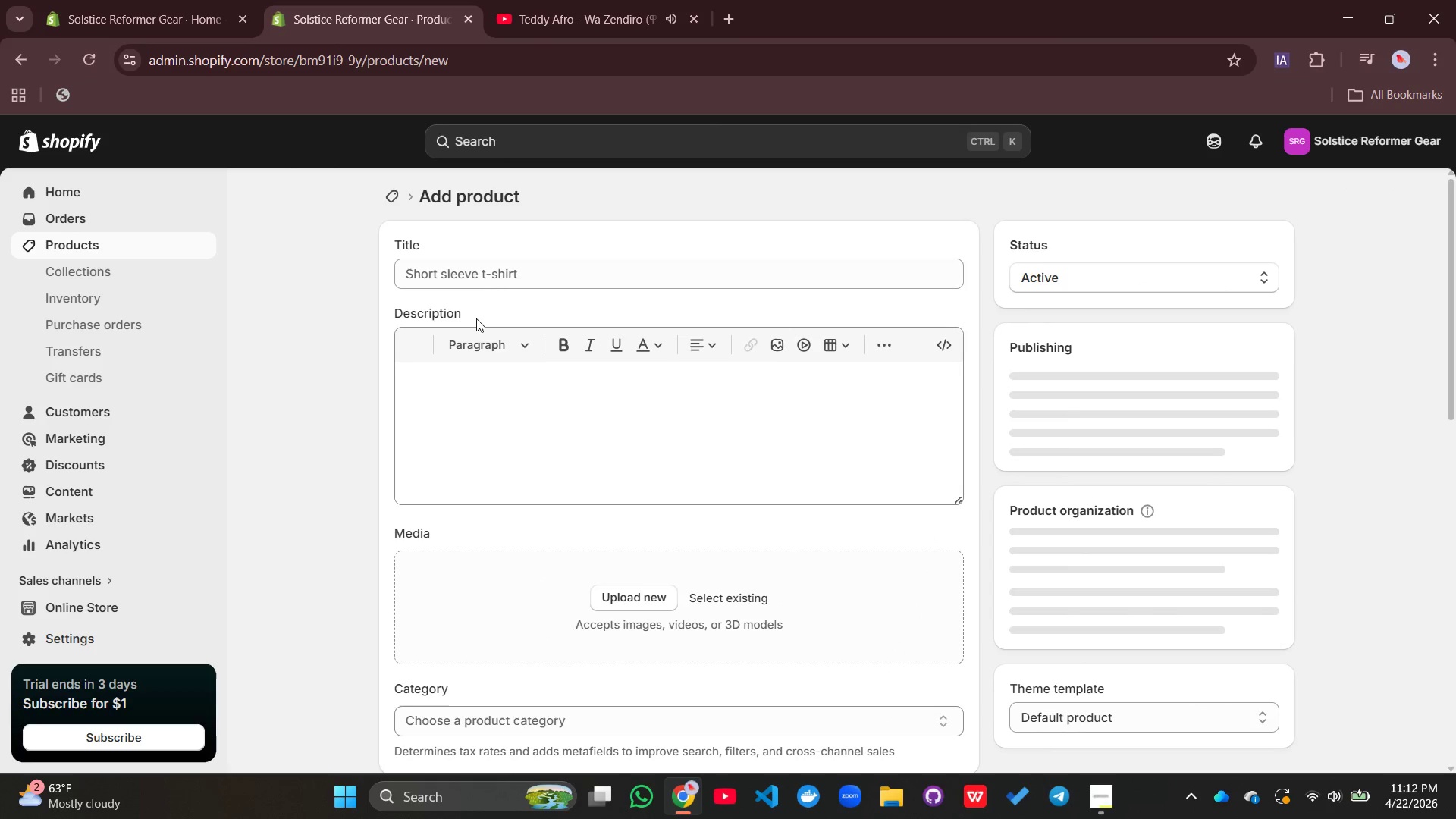 
type(Pro-Grip Si)
 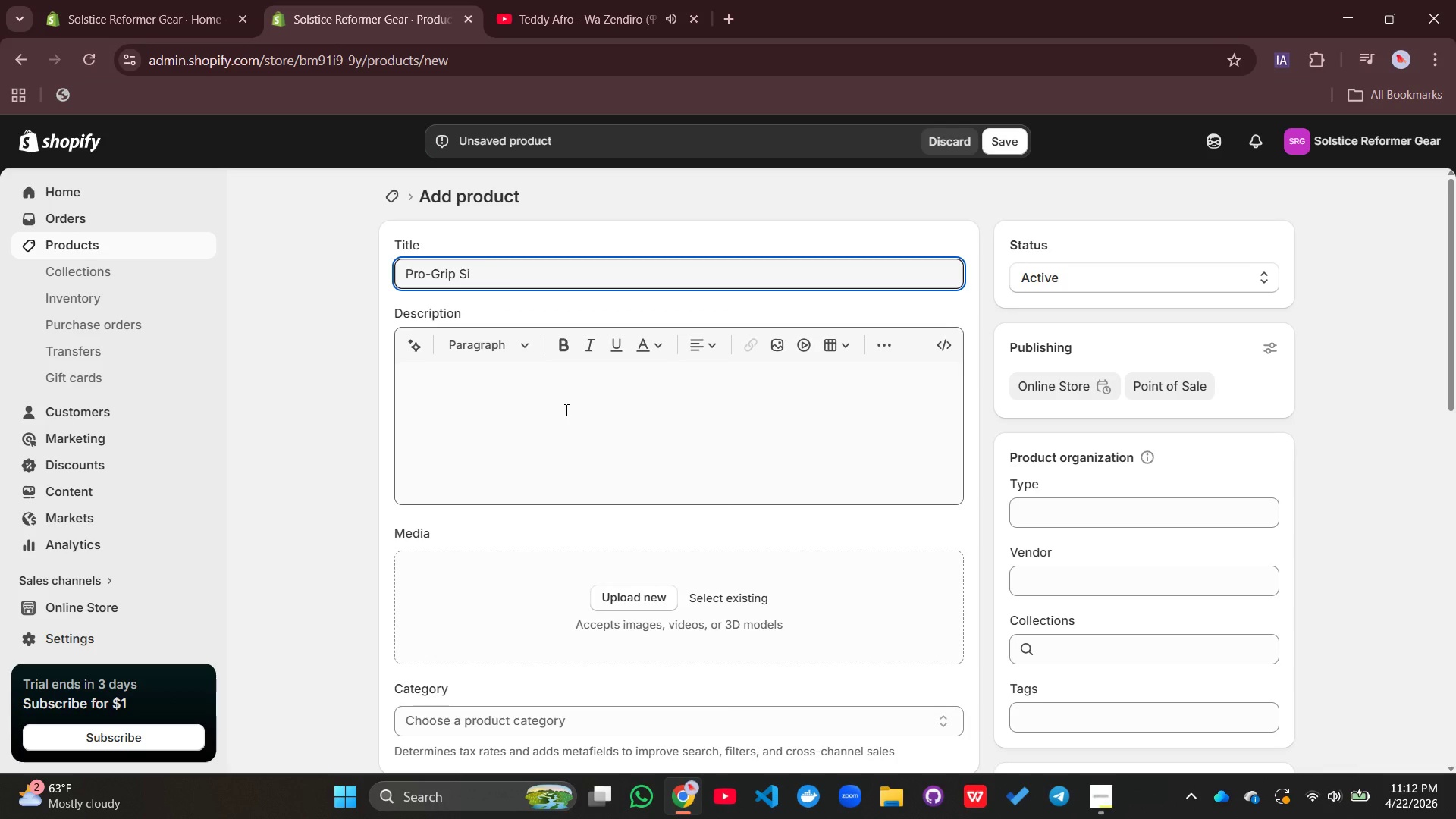 
wait(7.19)
 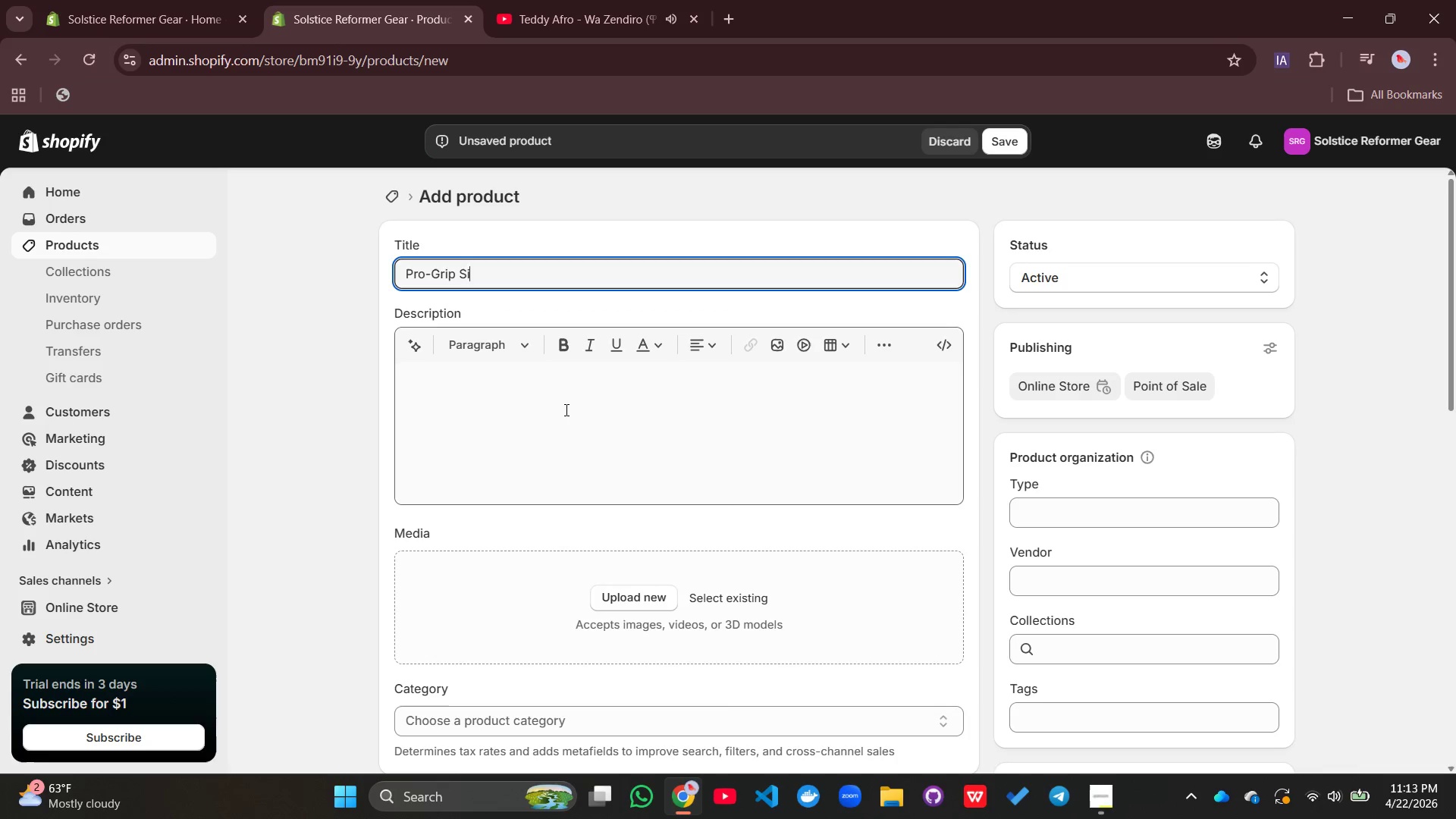 
type(licon Toelesss Socks)
 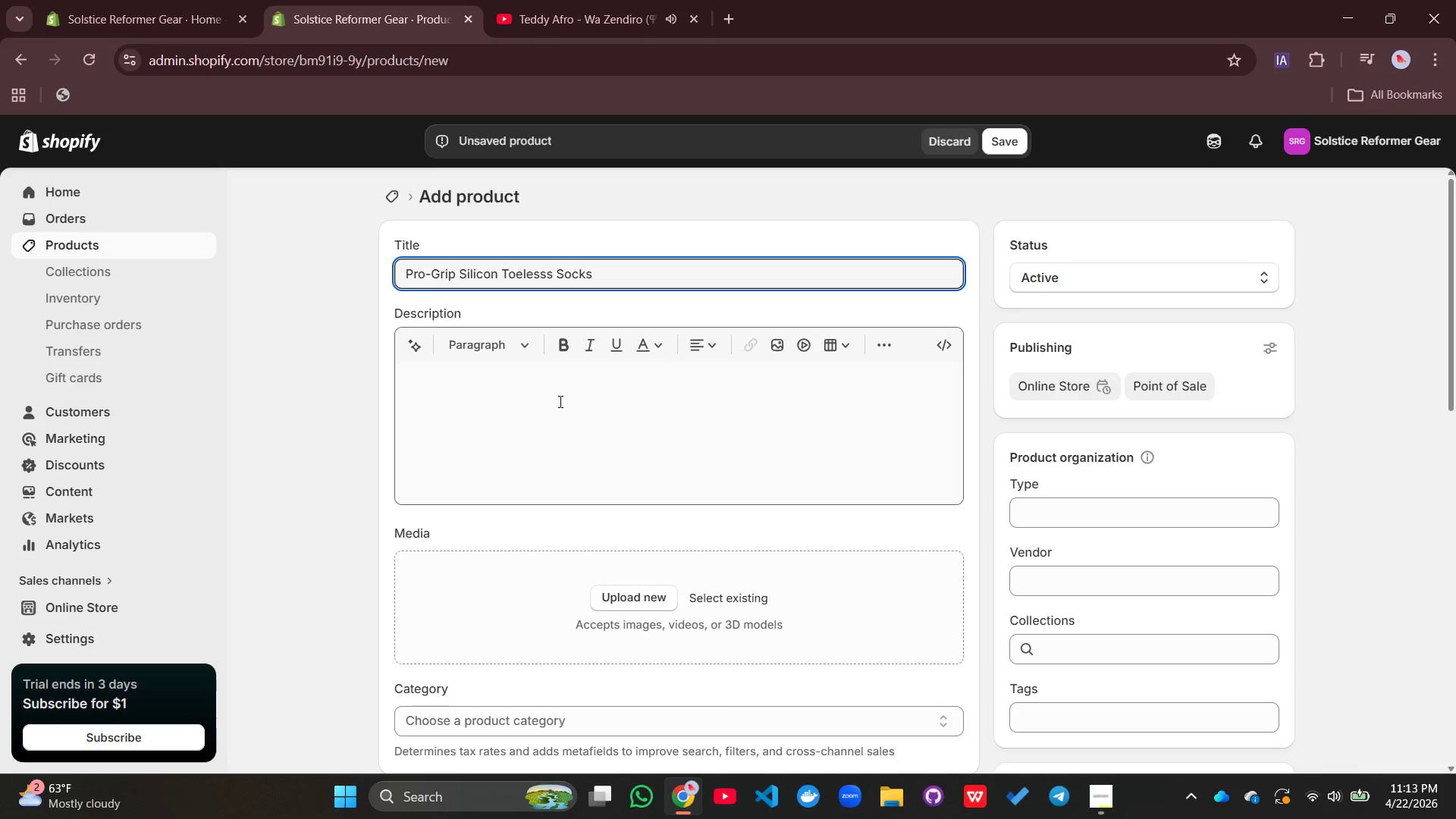 
hold_key(key=ShiftLeft, duration=0.91)
 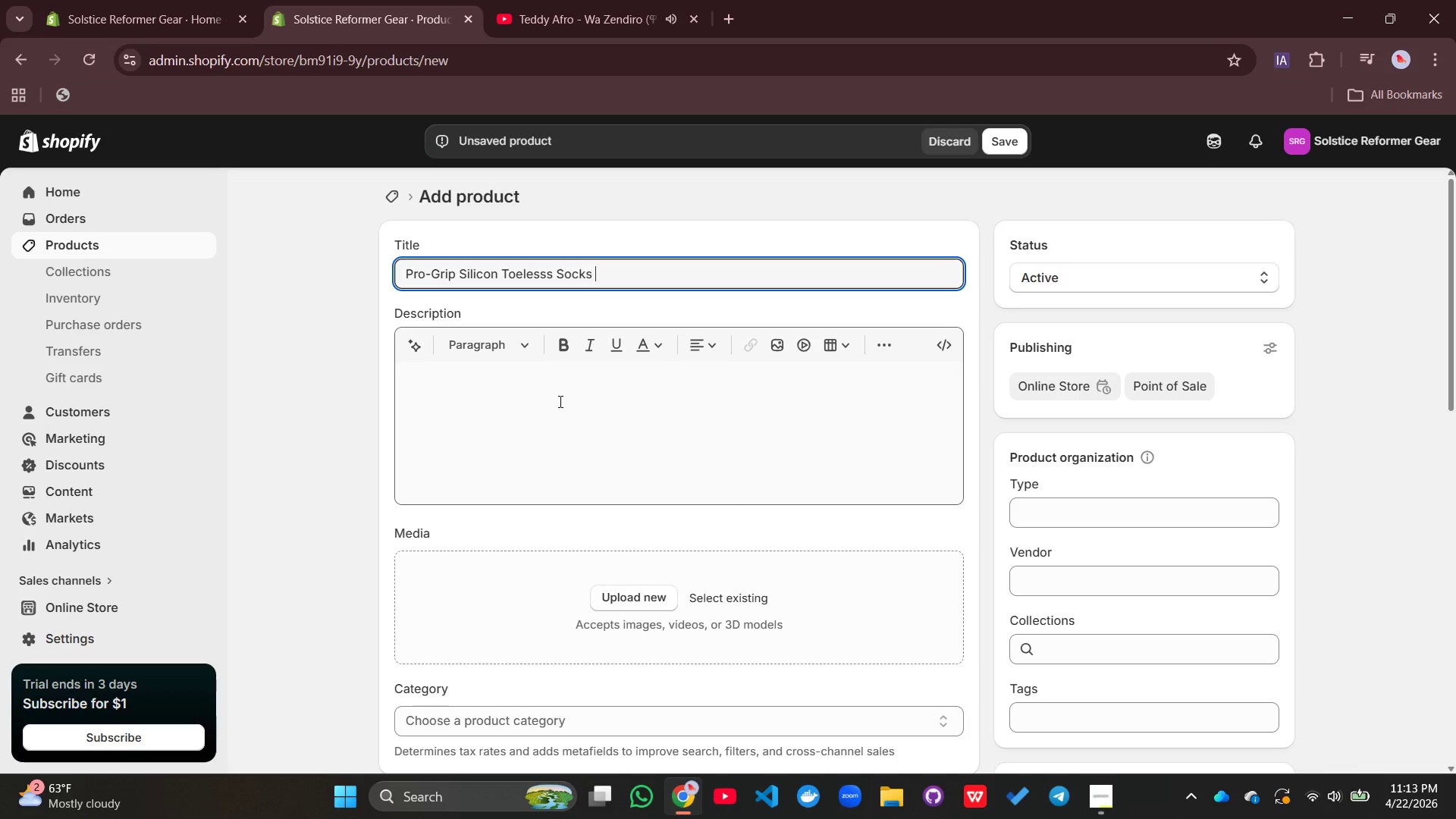 
type( (Midnight Black))
 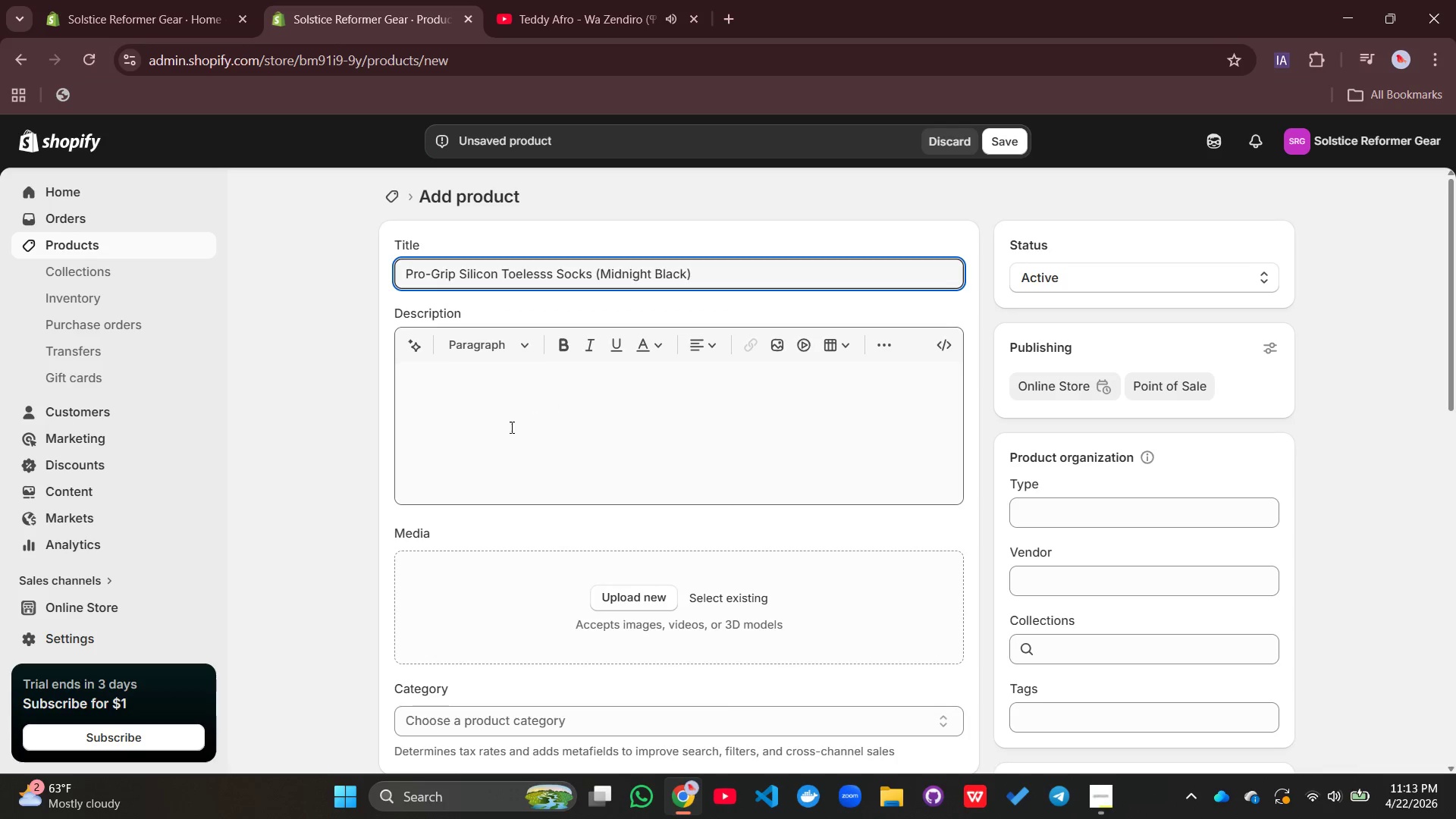 
left_click([491, 433])
 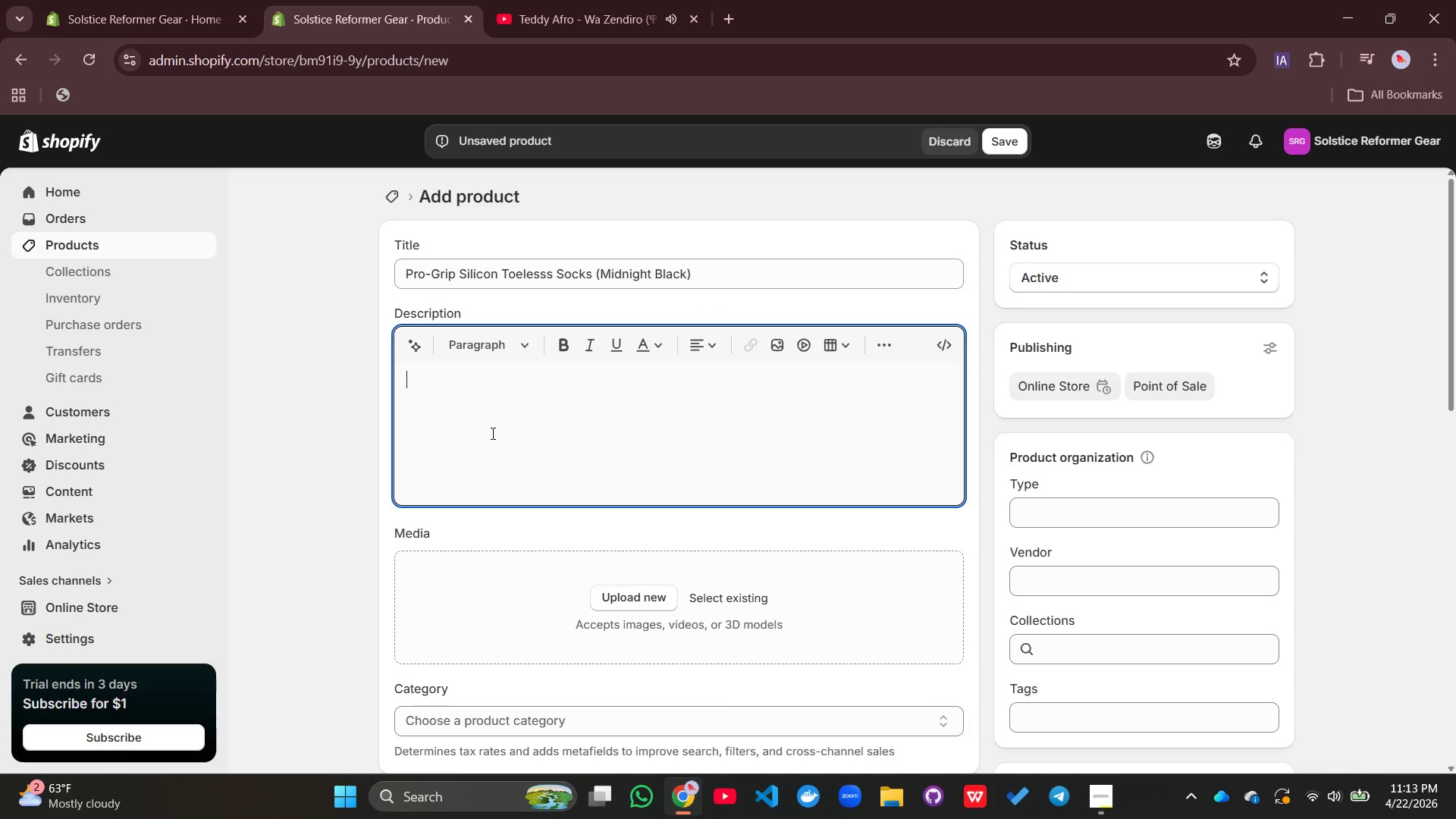 
wait(6.25)
 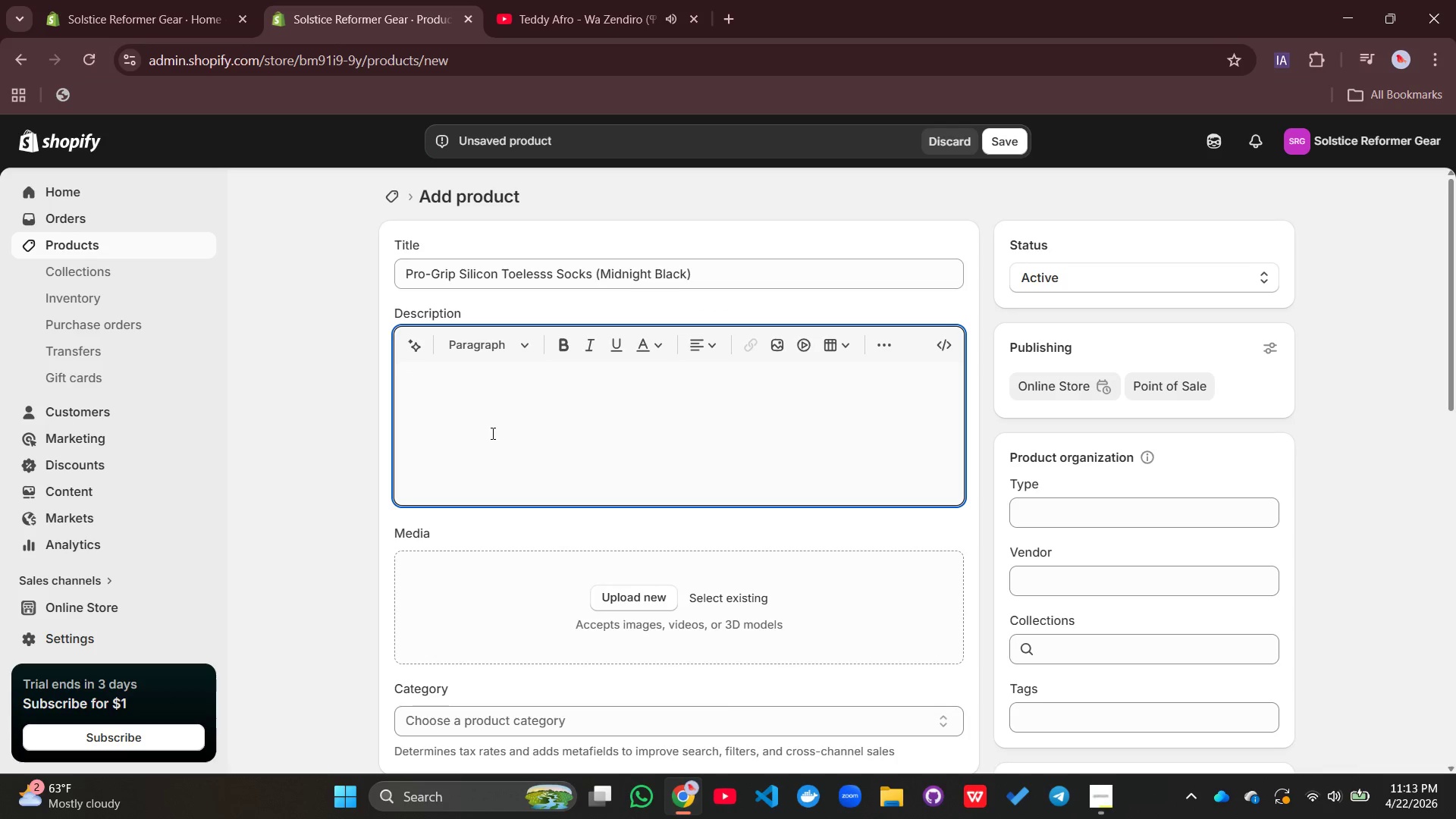 
type(High-performance non-slip PIla)
key(Backspace)
key(Backspace)
key(Backspace)
type(ilates socks designed for intense studio sessions.)
 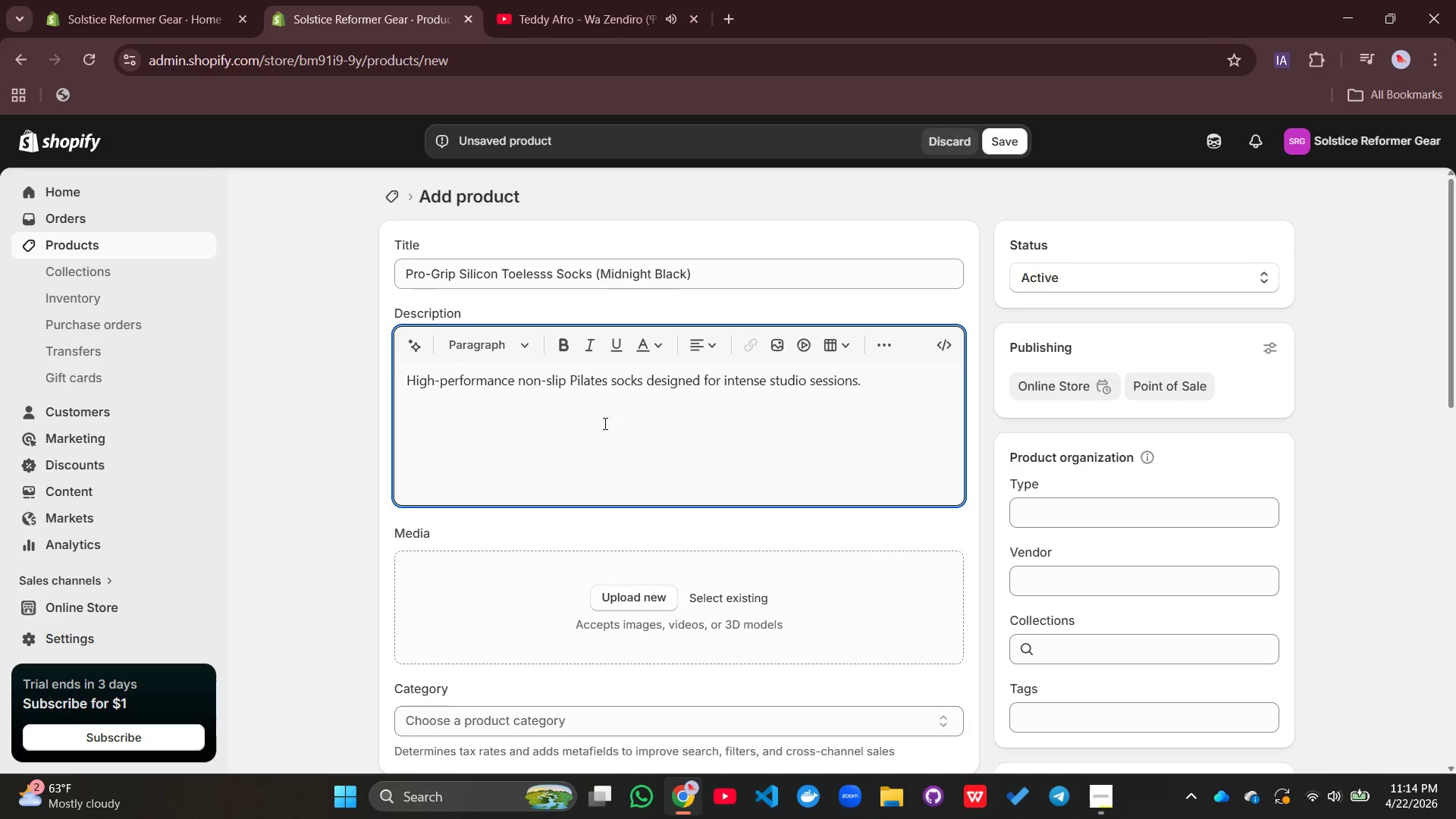 
wait(17.69)
 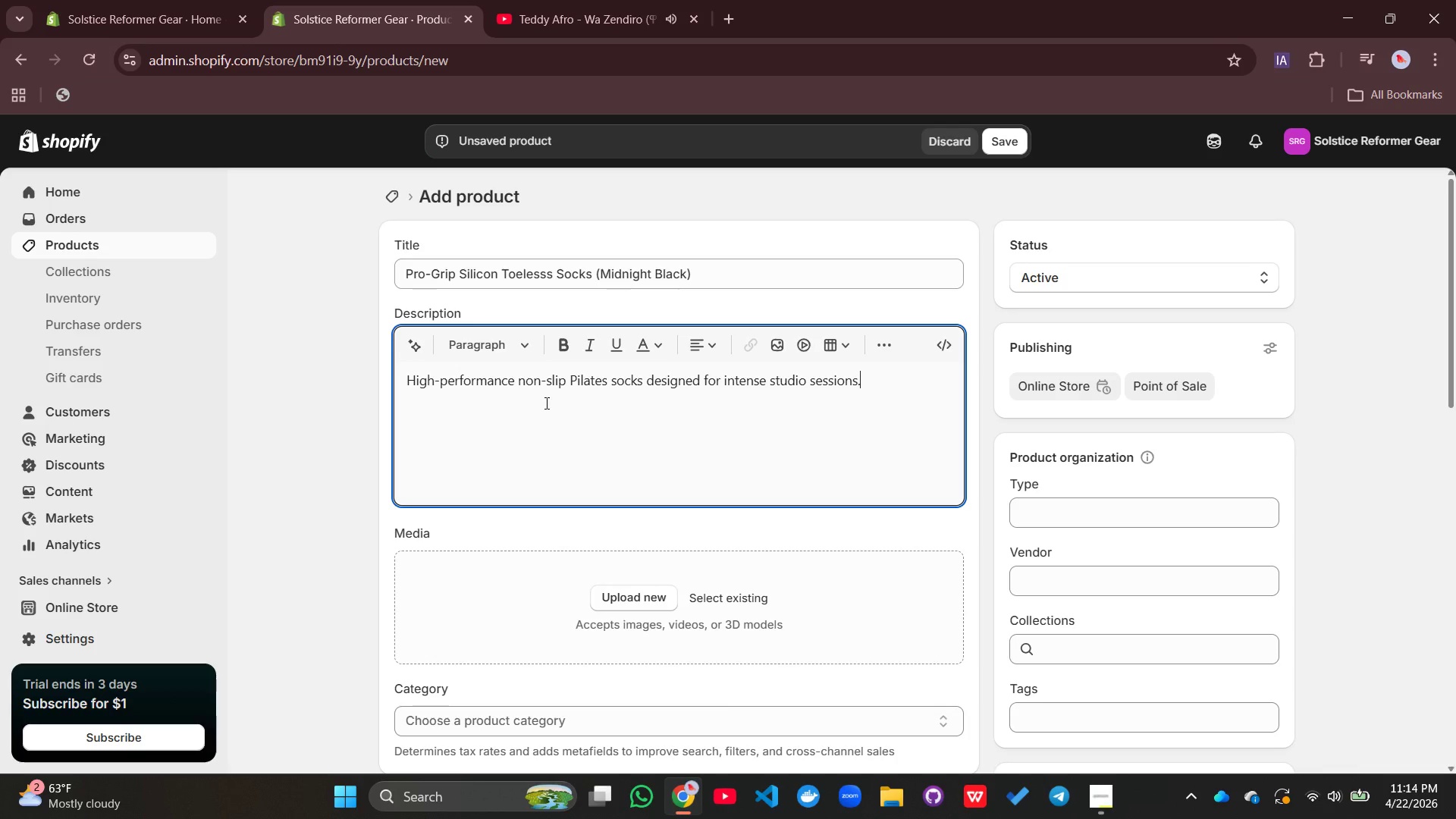 
key(Enter)
 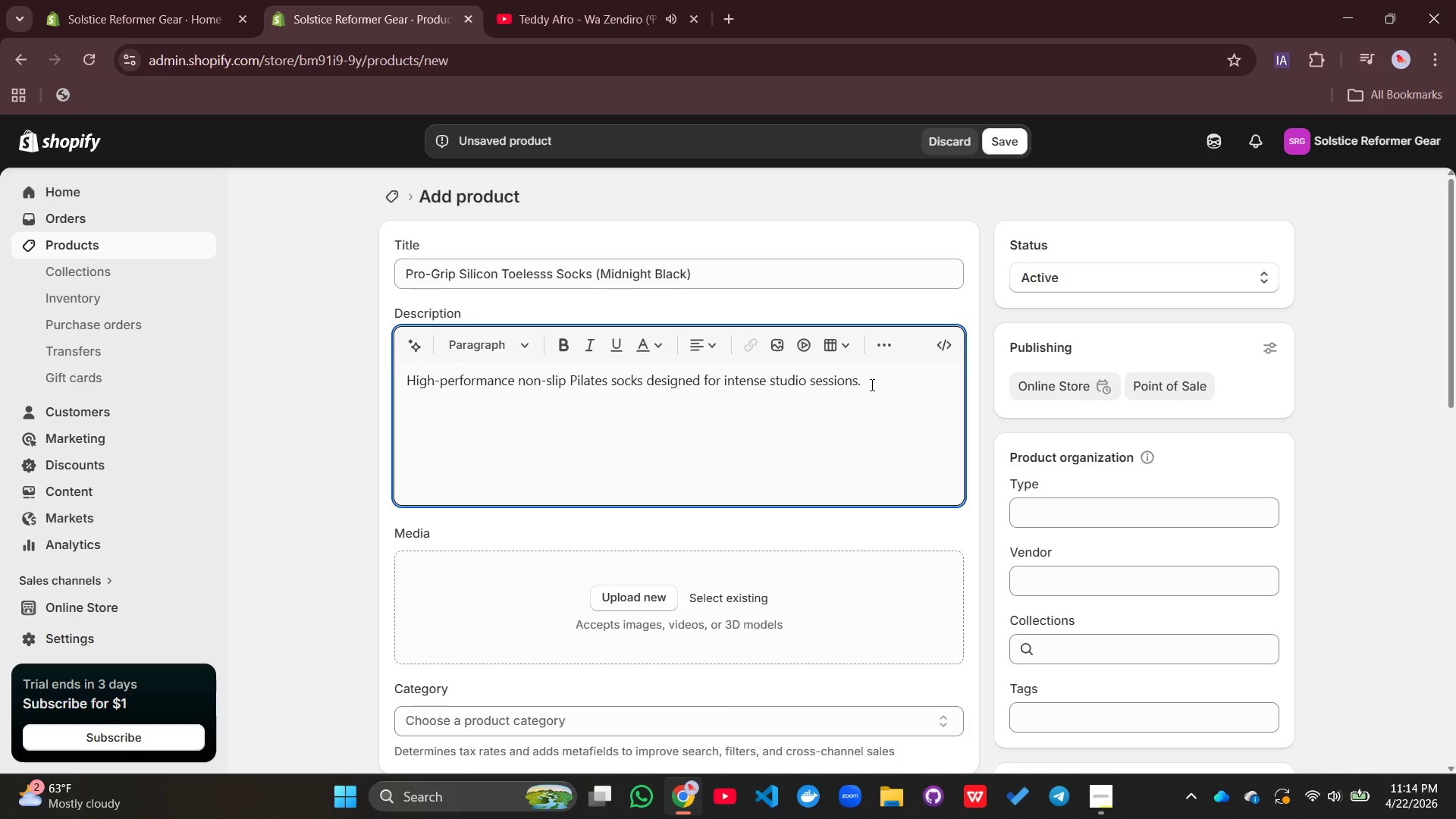 
type(Key Features:)
 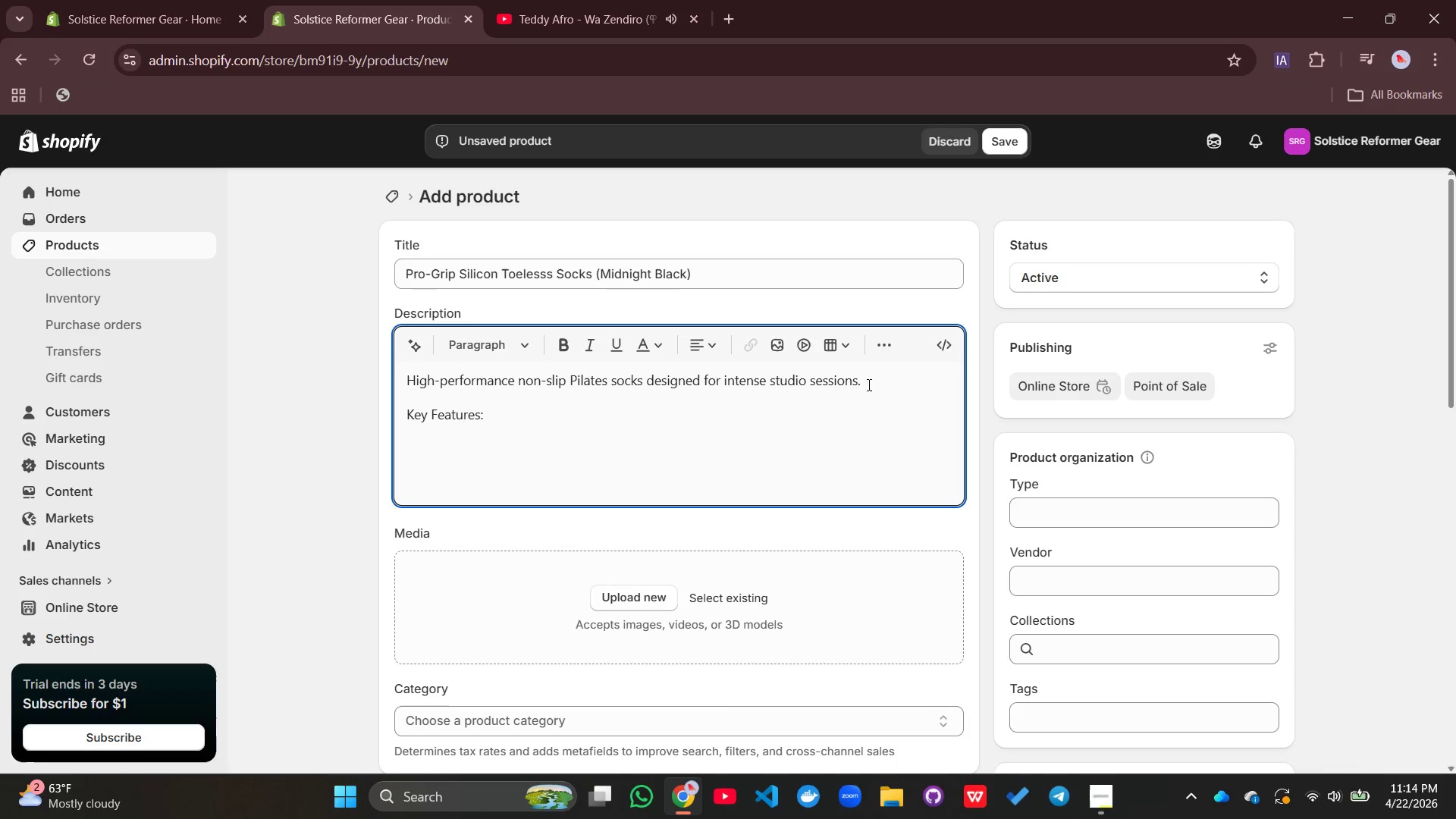 
left_click_drag(start_coordinate=[489, 417], to_coordinate=[390, 420])
 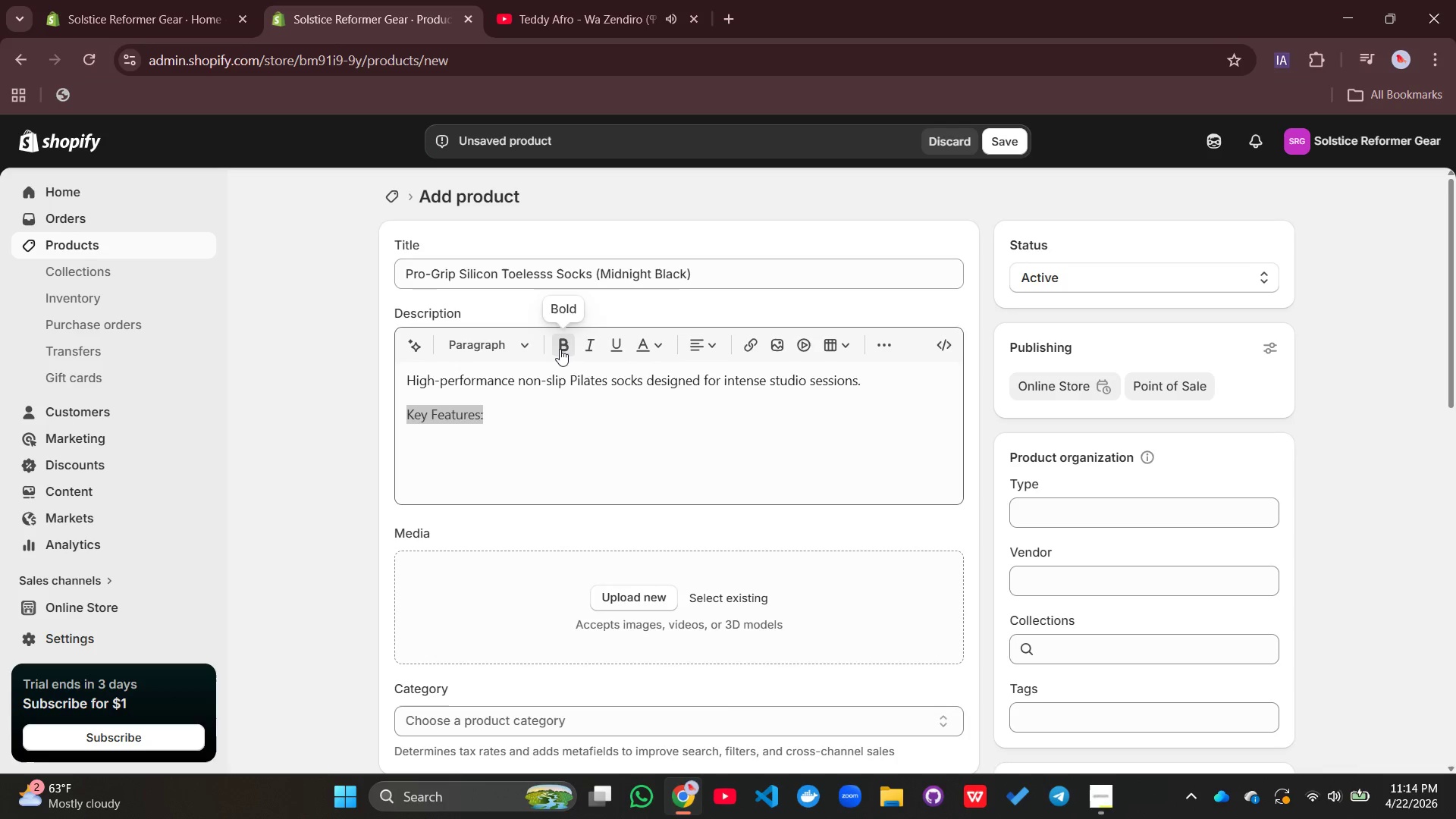 
left_click([560, 349])
 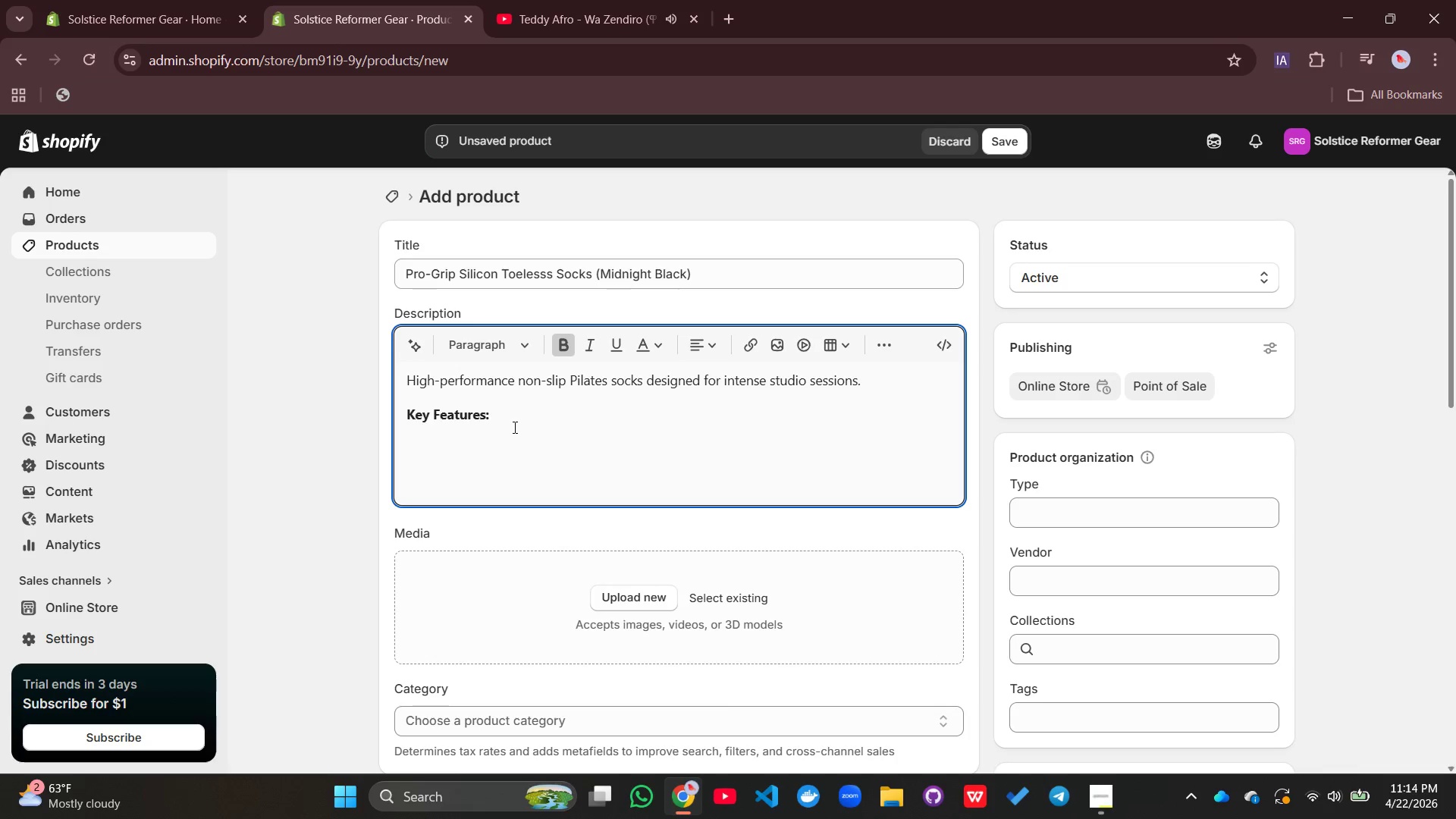 
left_click([513, 427])
 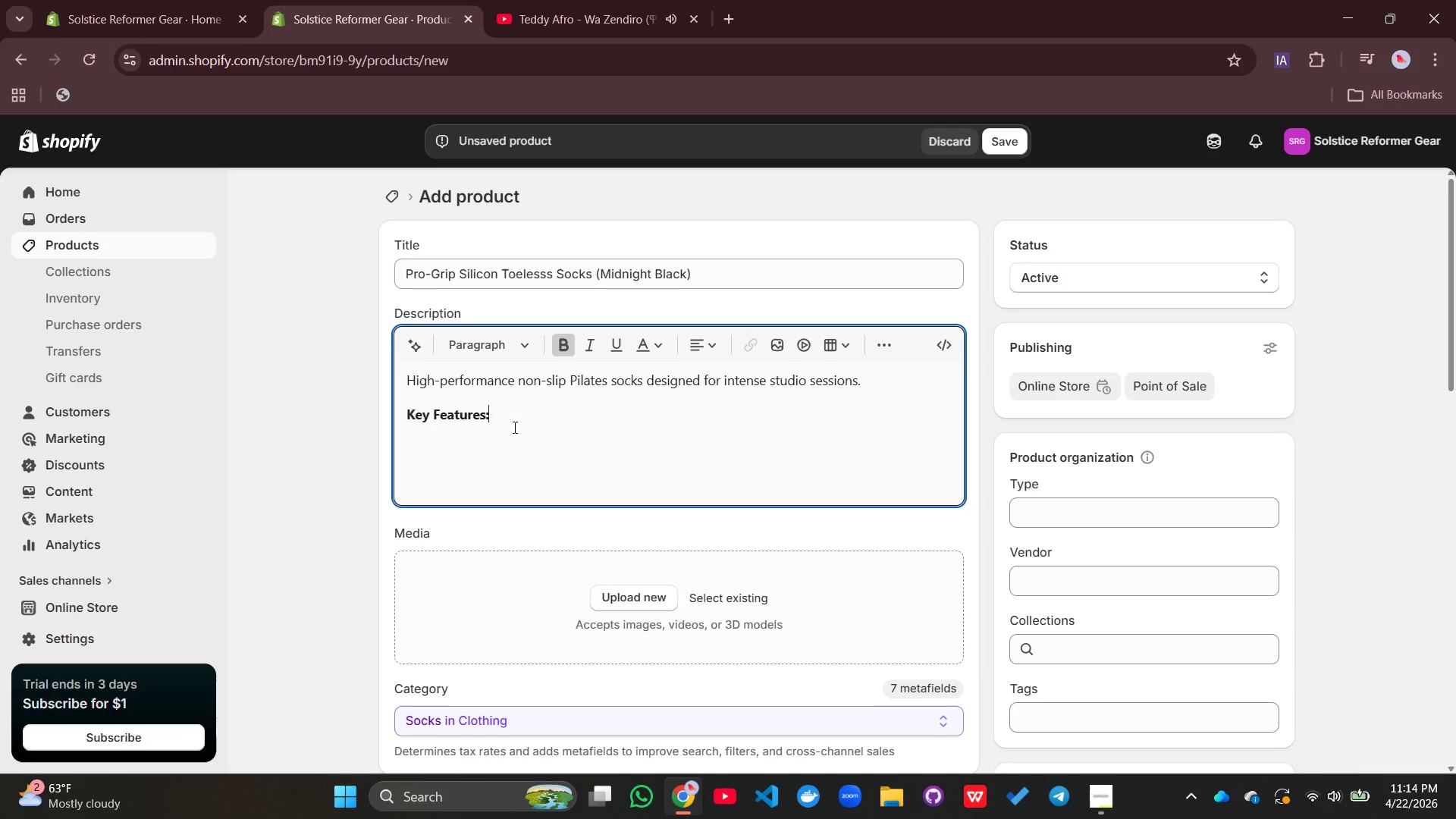 
key(Enter)
 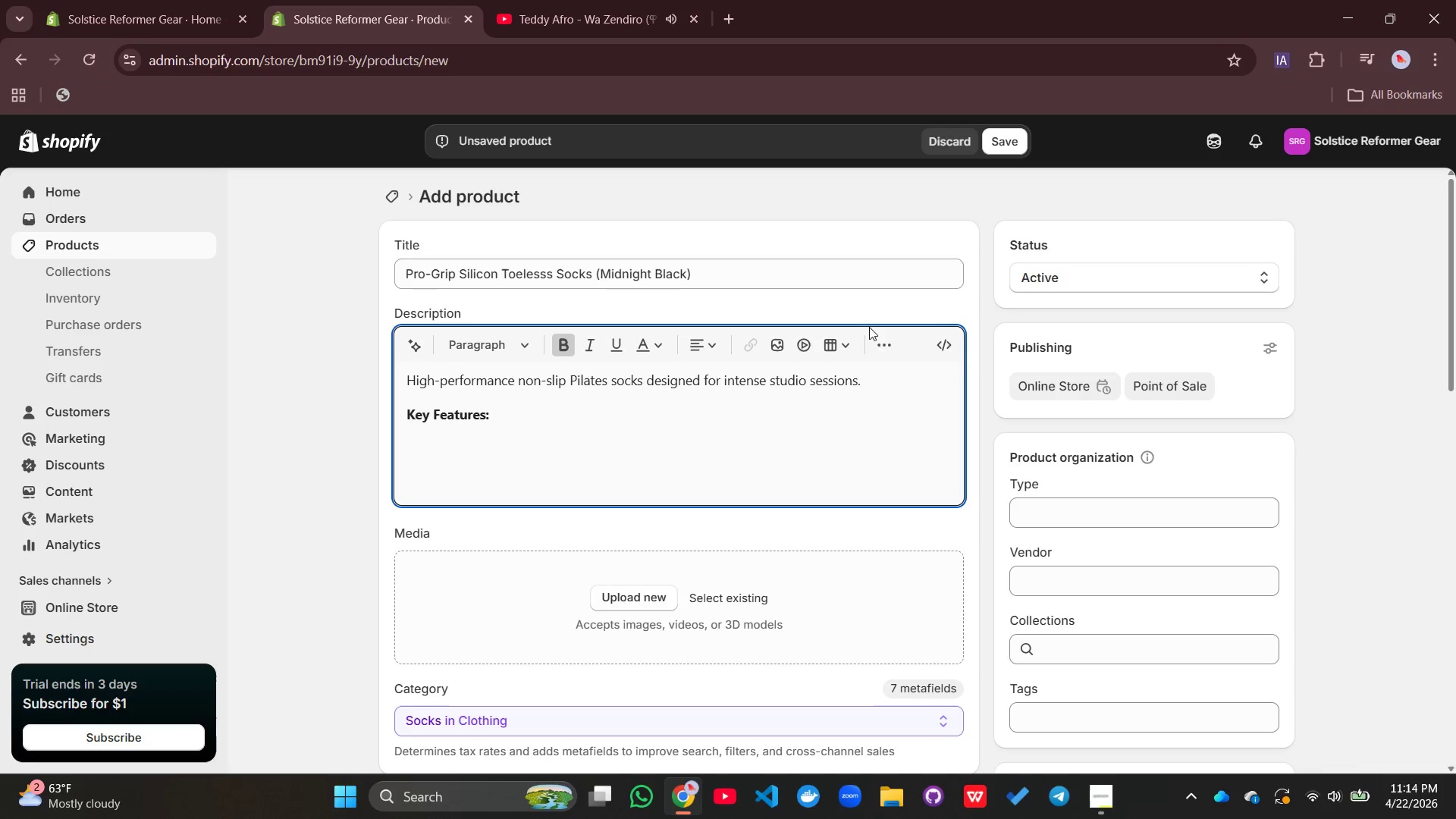 
left_click([885, 344])
 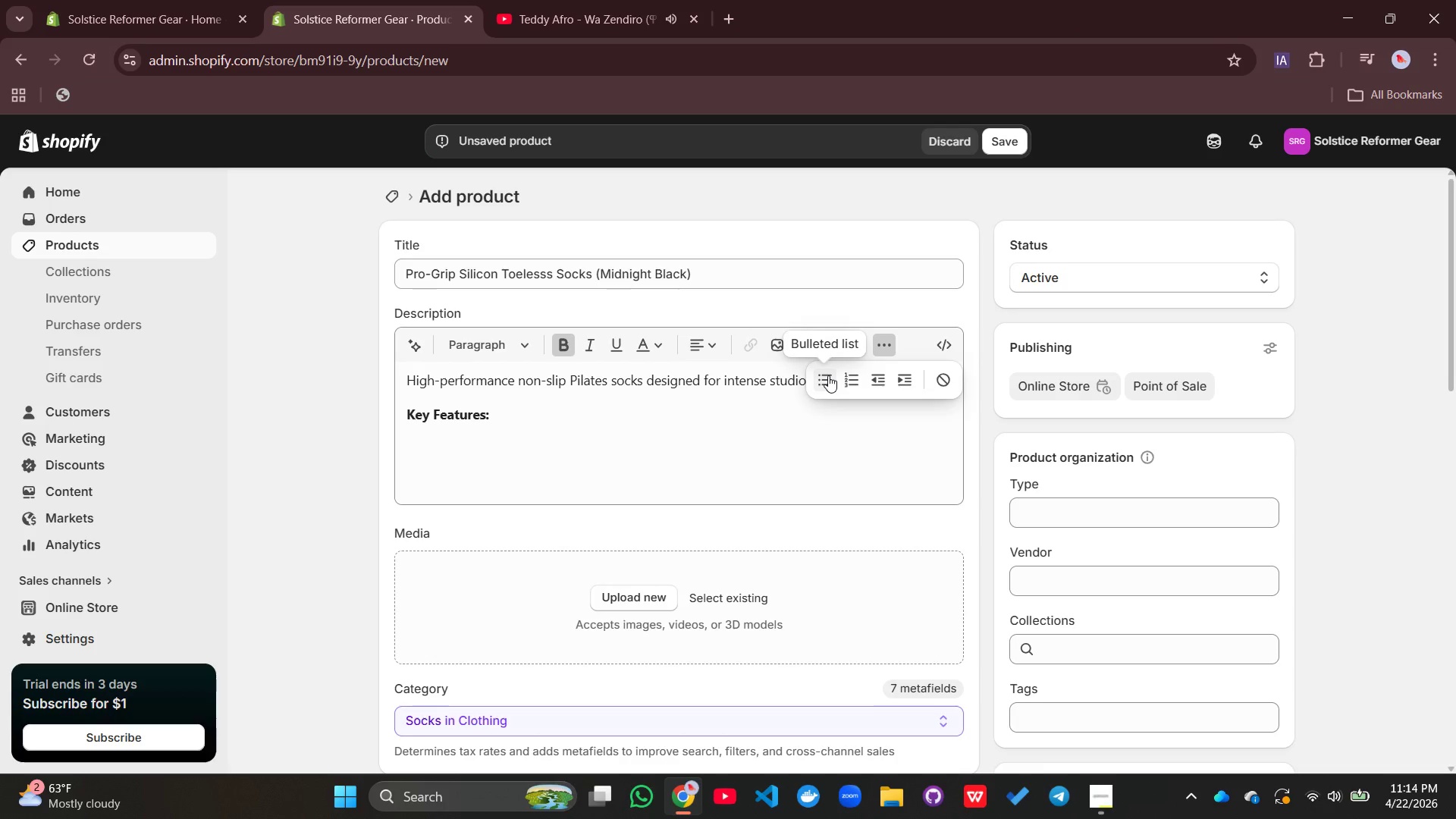 
left_click([828, 375])
 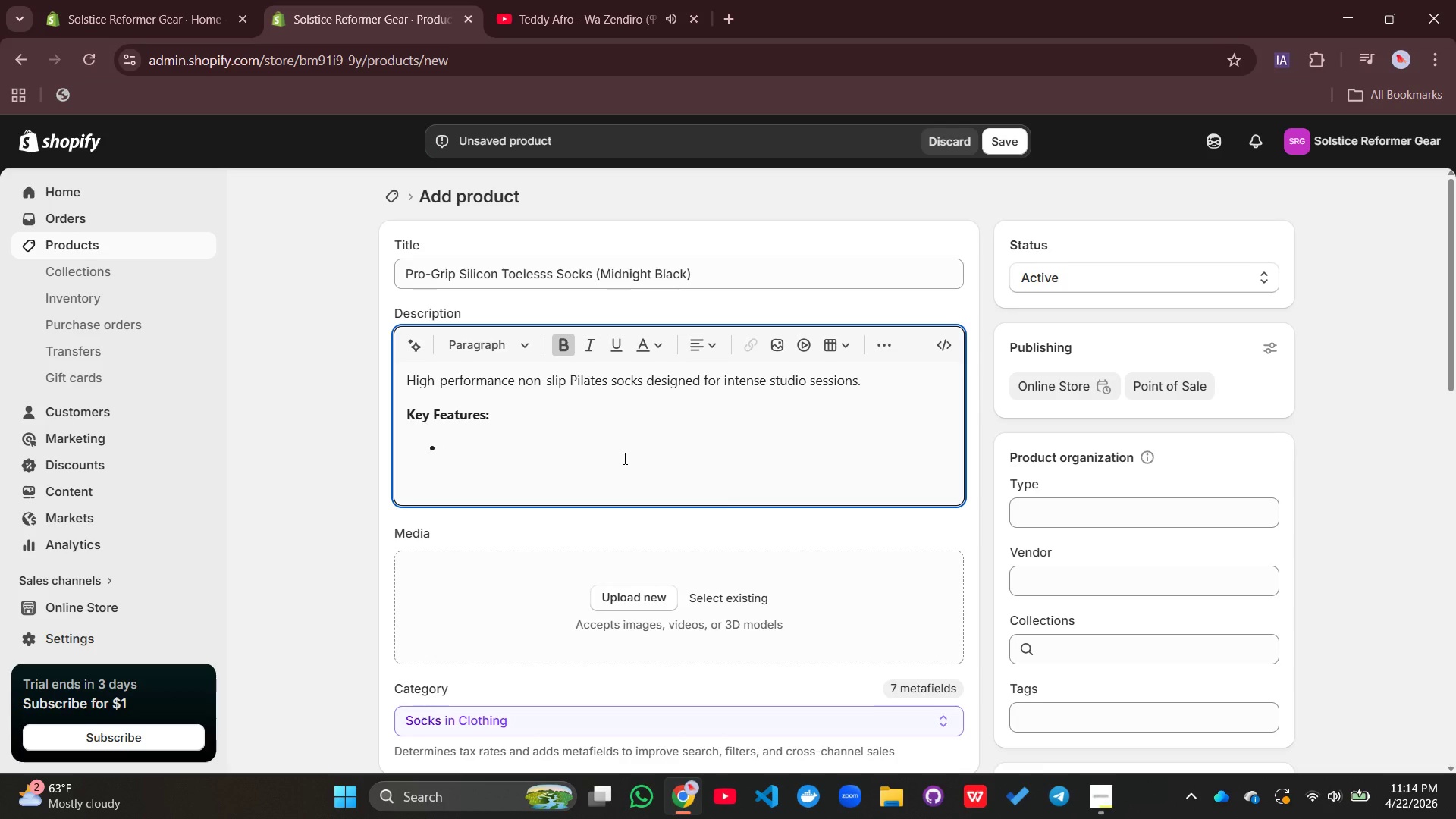 
wait(5.11)
 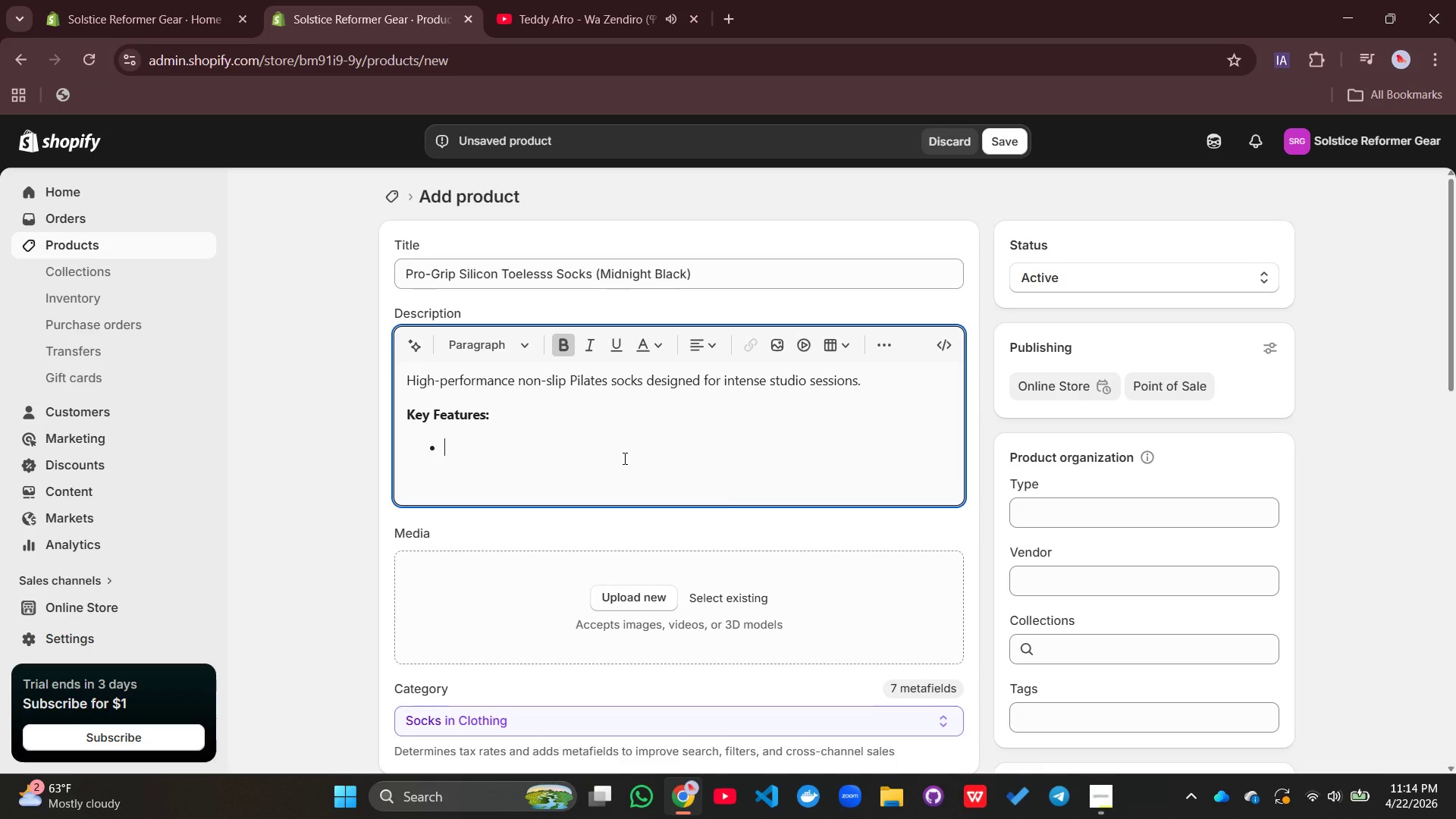 
type(Advanced swee=)
key(Backspace)
key(Backspace)
key(Backspace)
key(Backspace)
key(Backspace)
type(aweat )
key(Backspace)
key(Backspace)
key(Backspace)
key(Backspace)
key(Backspace)
key(Backspace)
type(swar)
key(Backspace)
key(Backspace)
type(eat )
key(Backspace)
type(-wicking technology)
 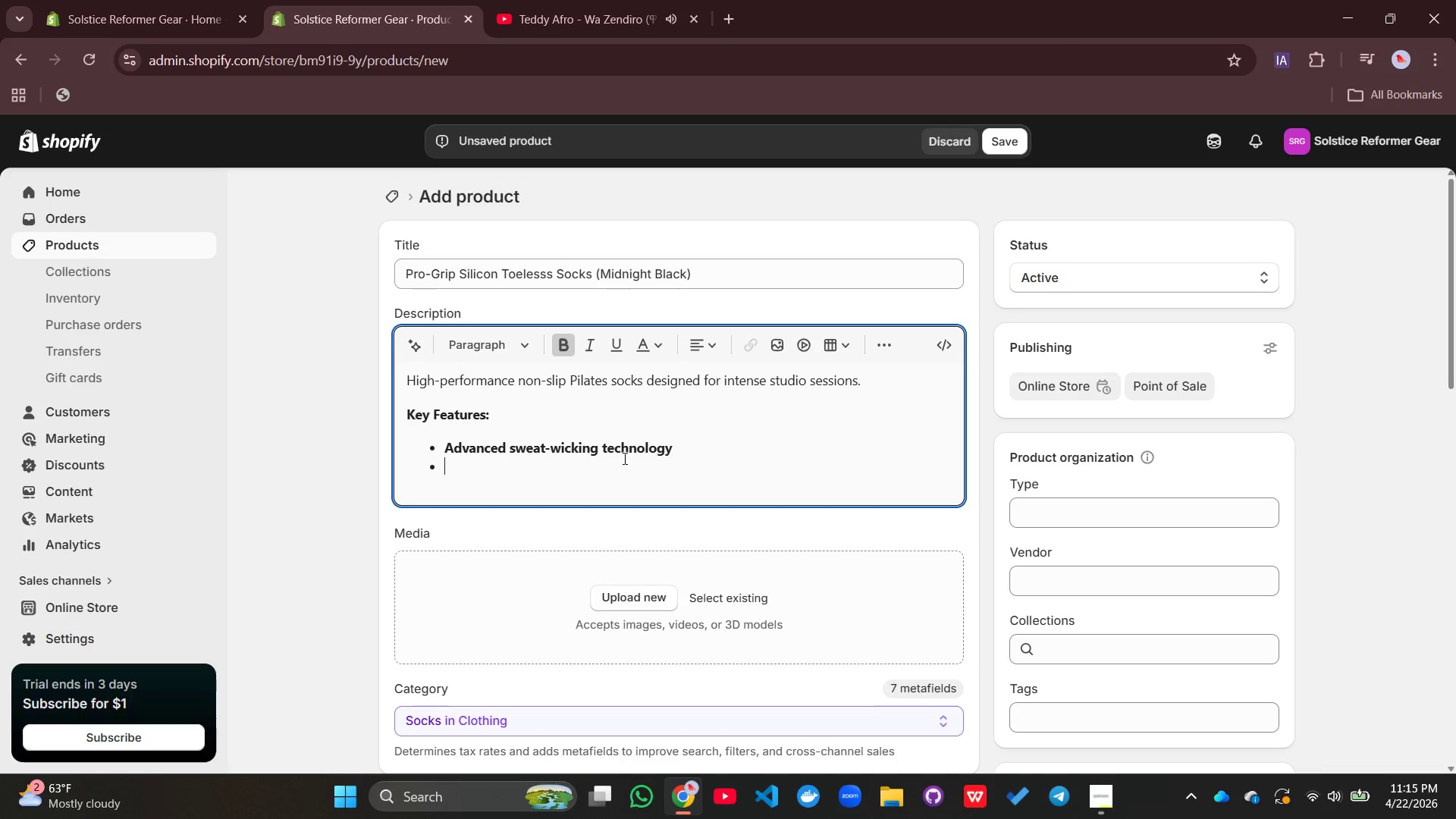 
key(Enter)
 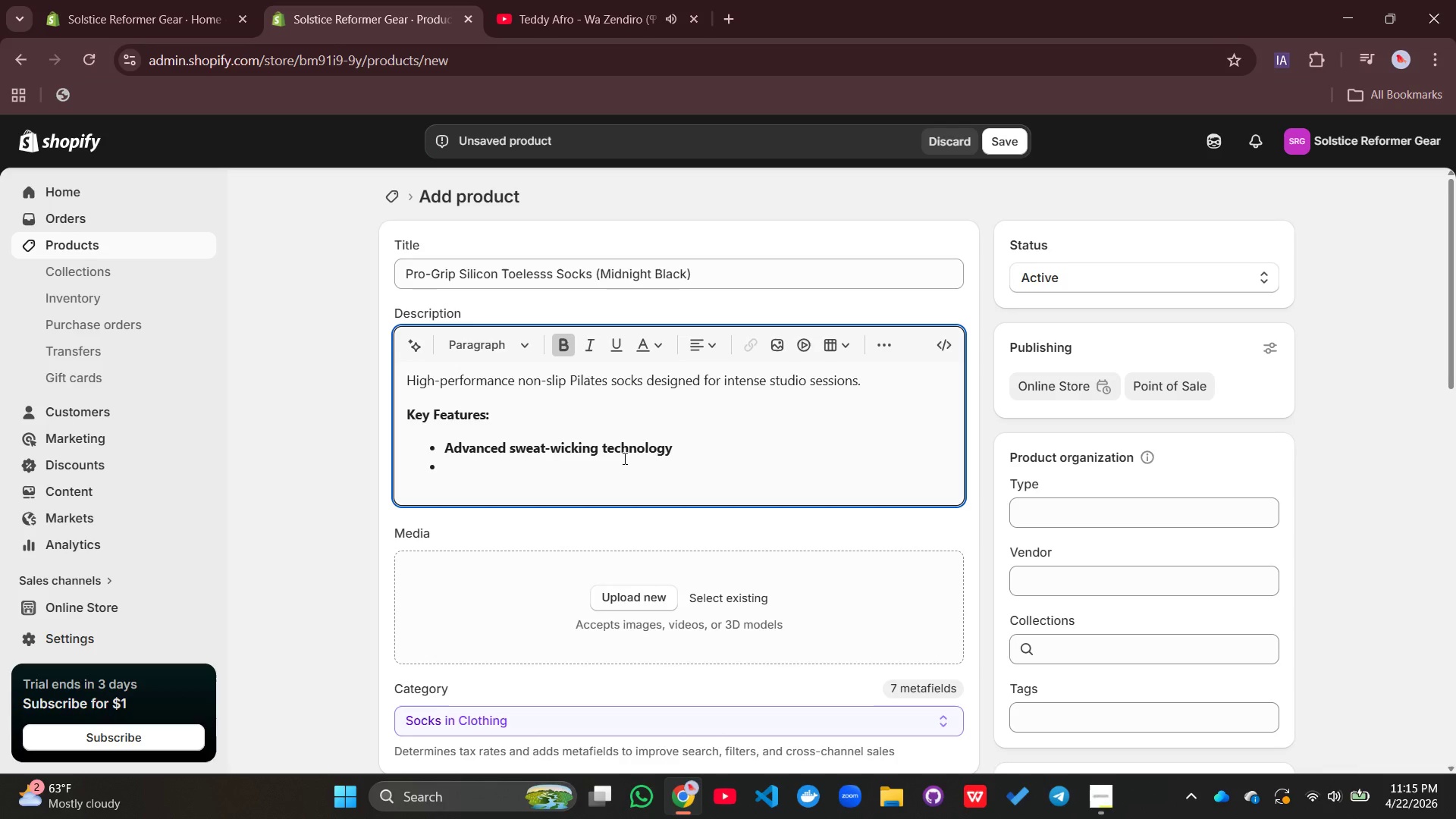 
type(High-traction silicion grip pattern)
 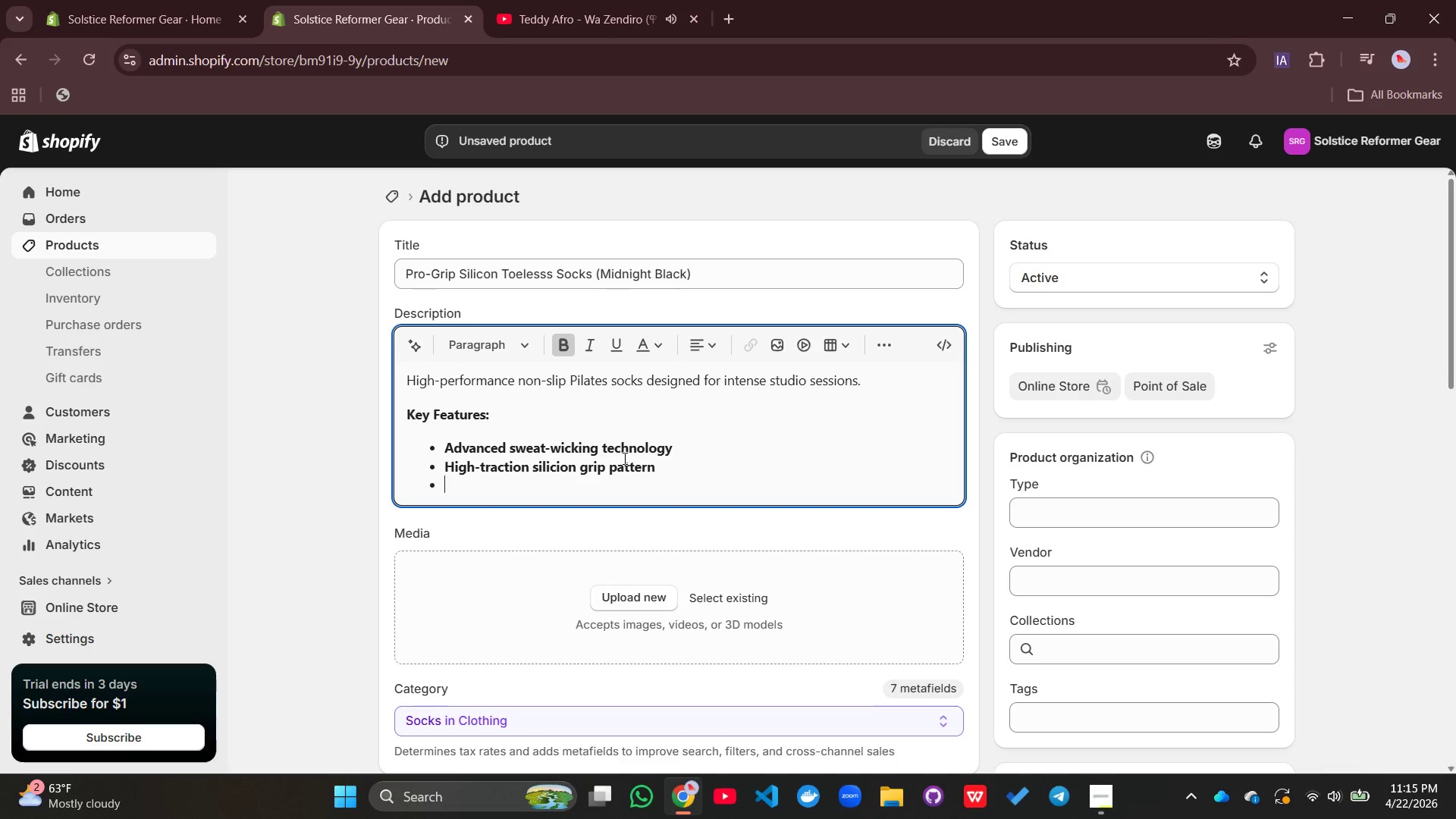 
key(Enter)
 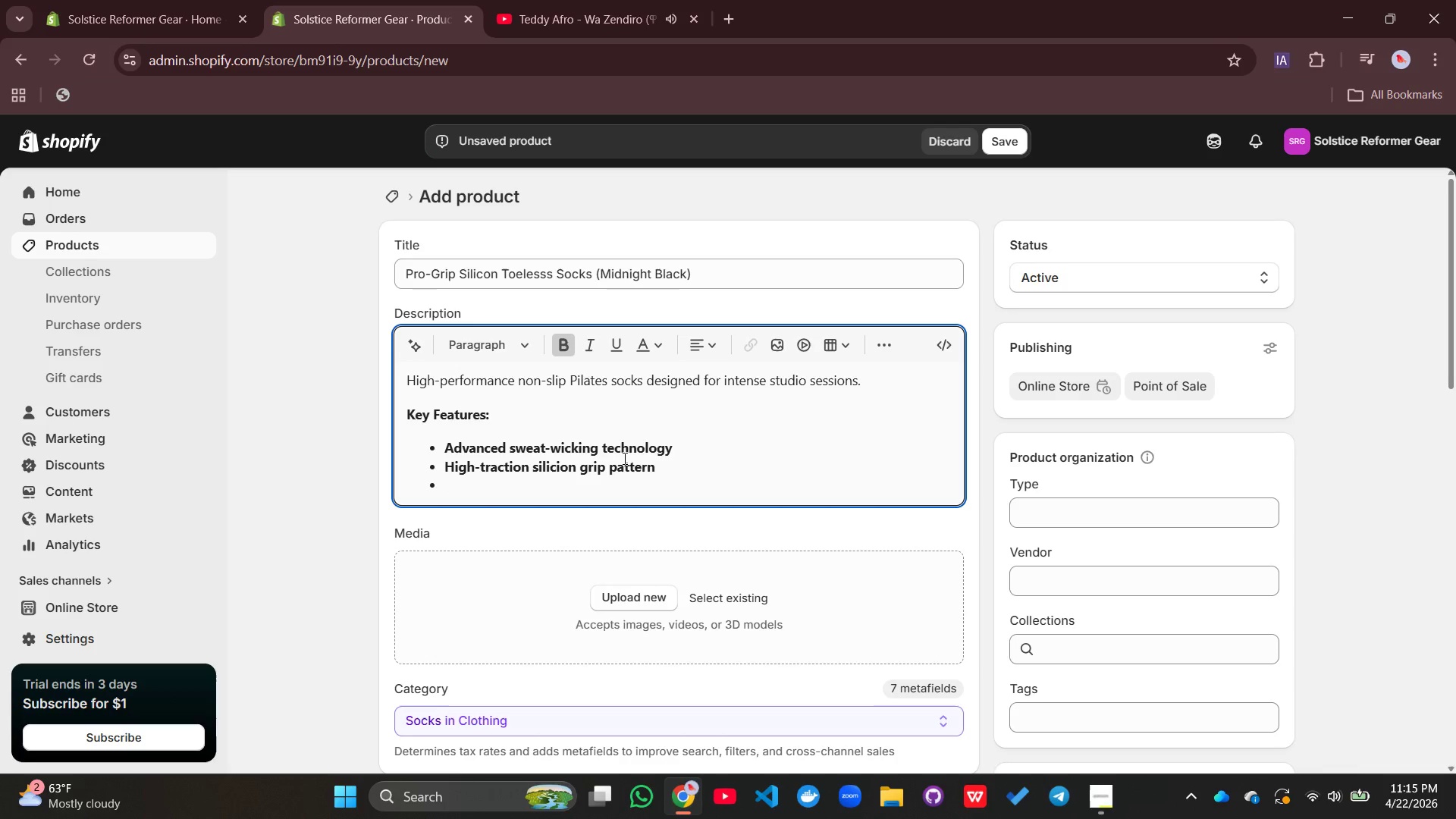 
type(Breathable toeless)
 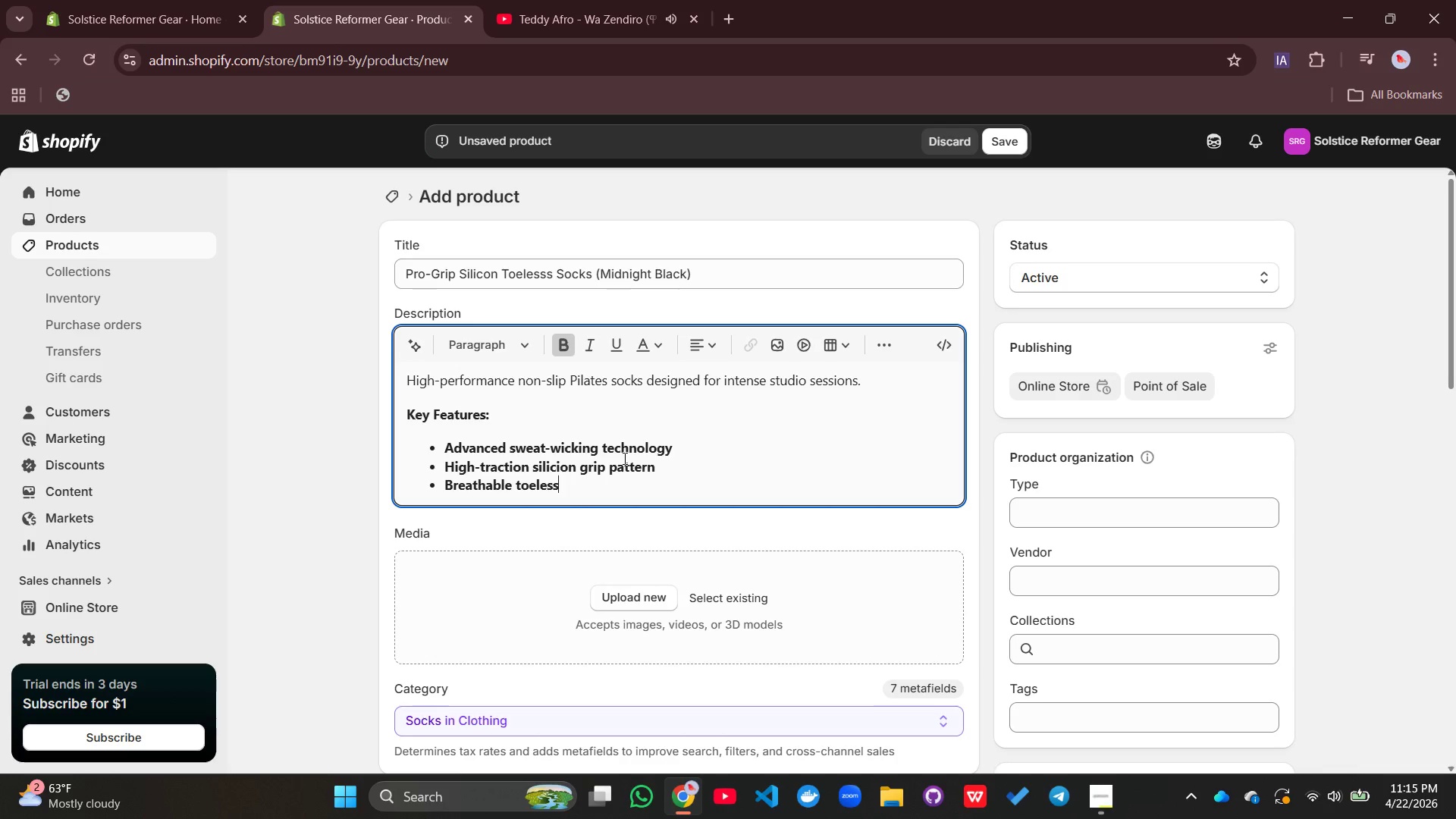 
key(Enter)
 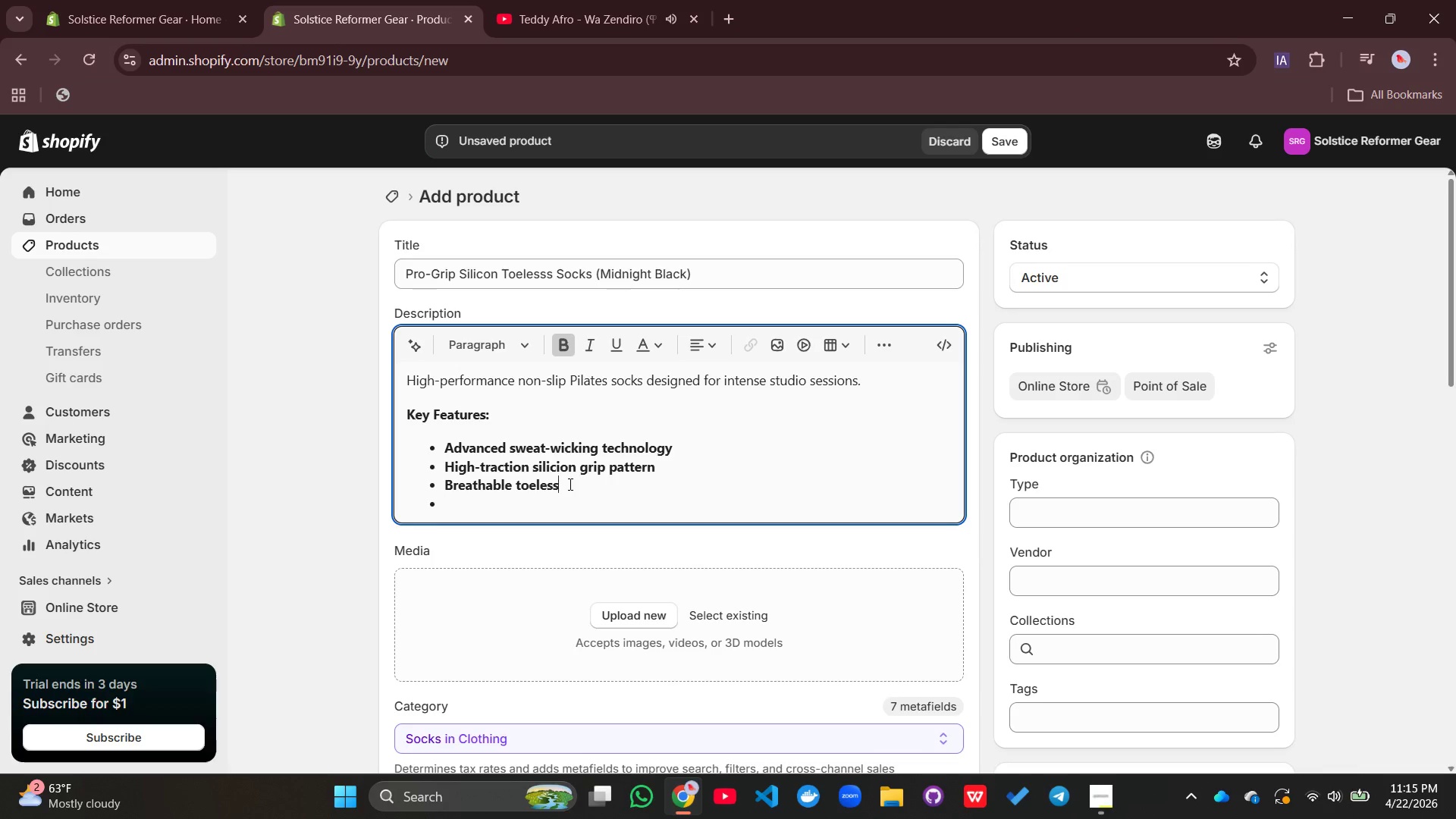 
left_click_drag(start_coordinate=[569, 484], to_coordinate=[441, 447])
 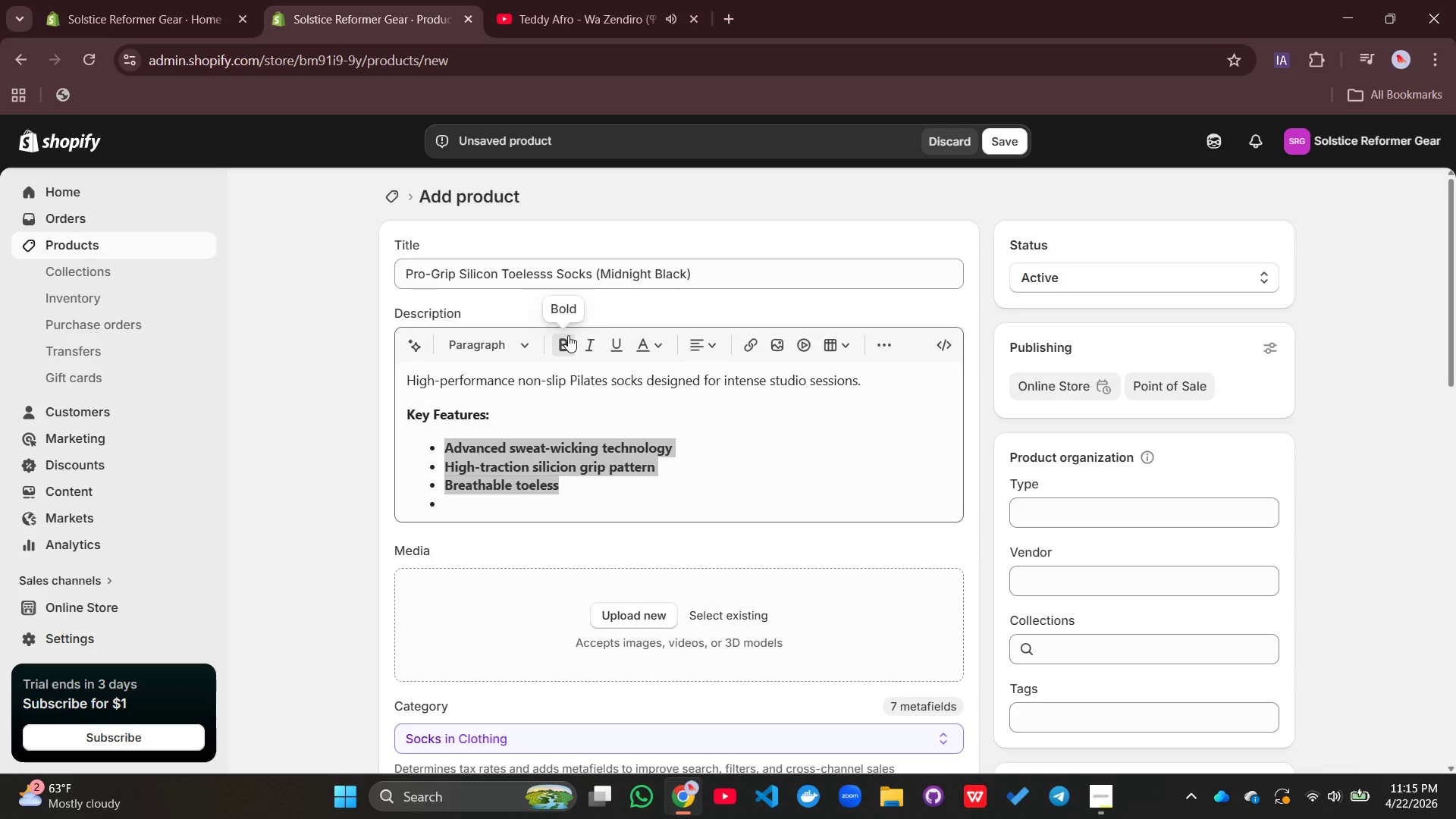 
left_click([568, 335])
 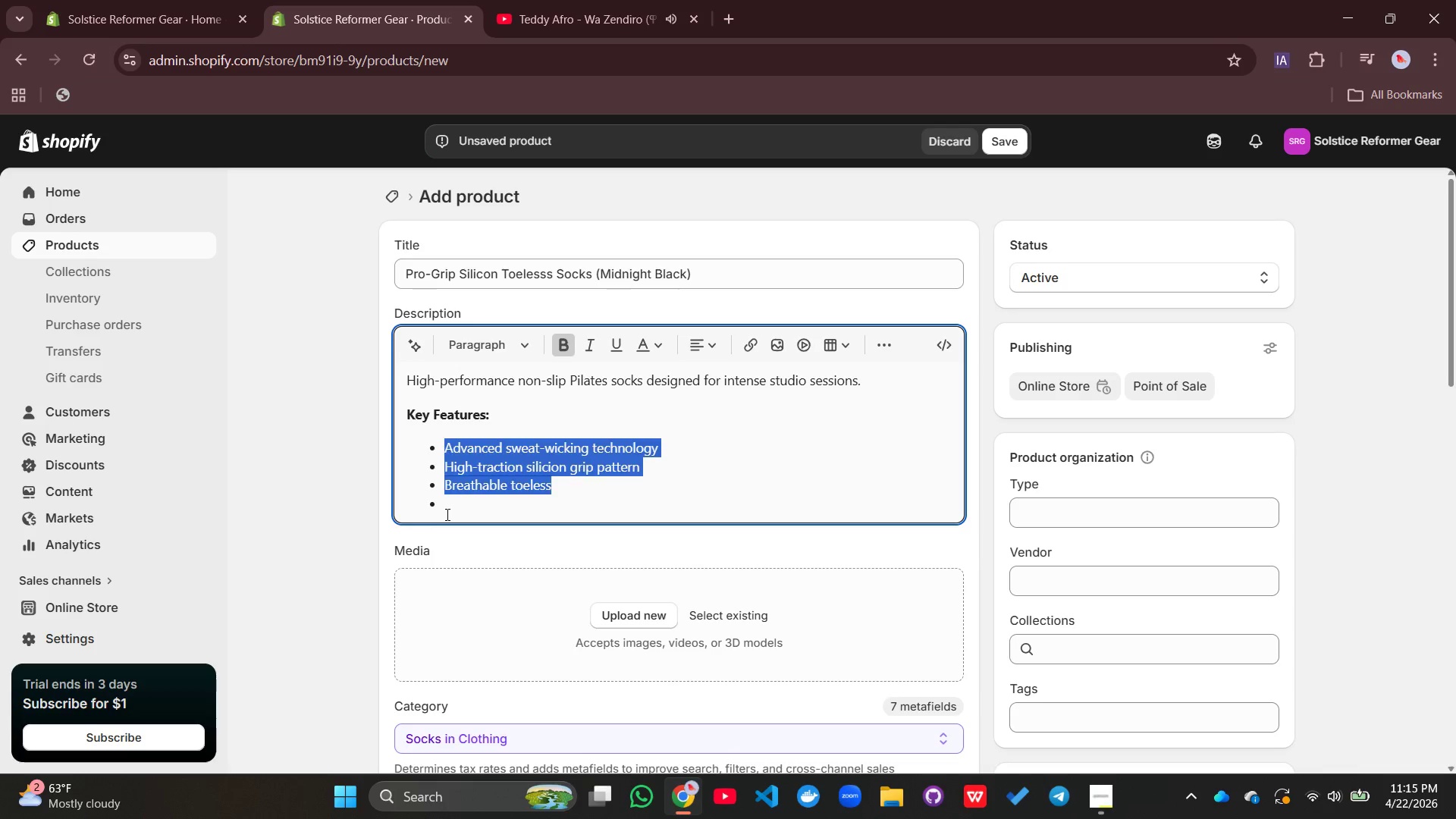 
left_click([446, 514])
 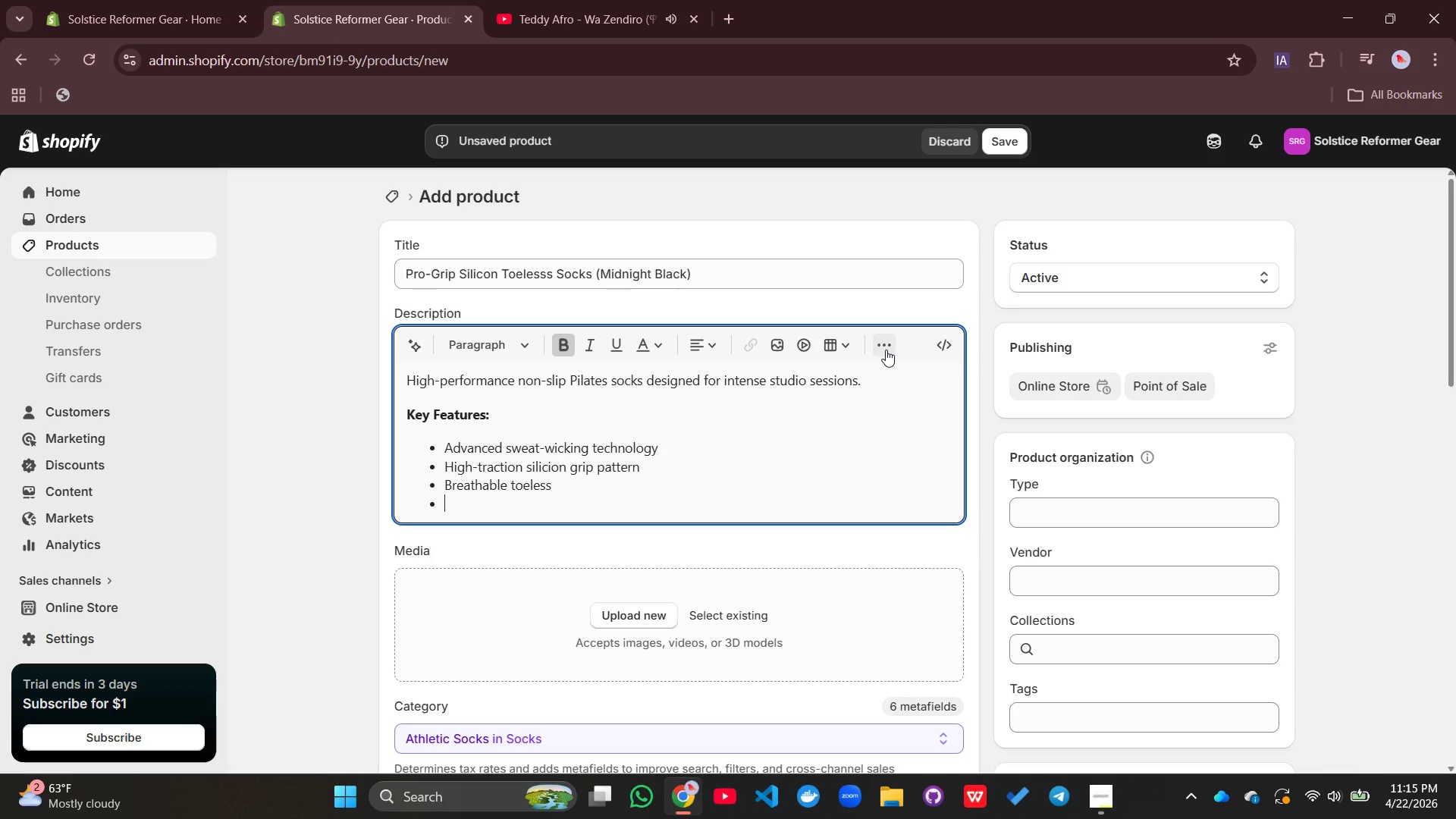 
left_click([886, 350])
 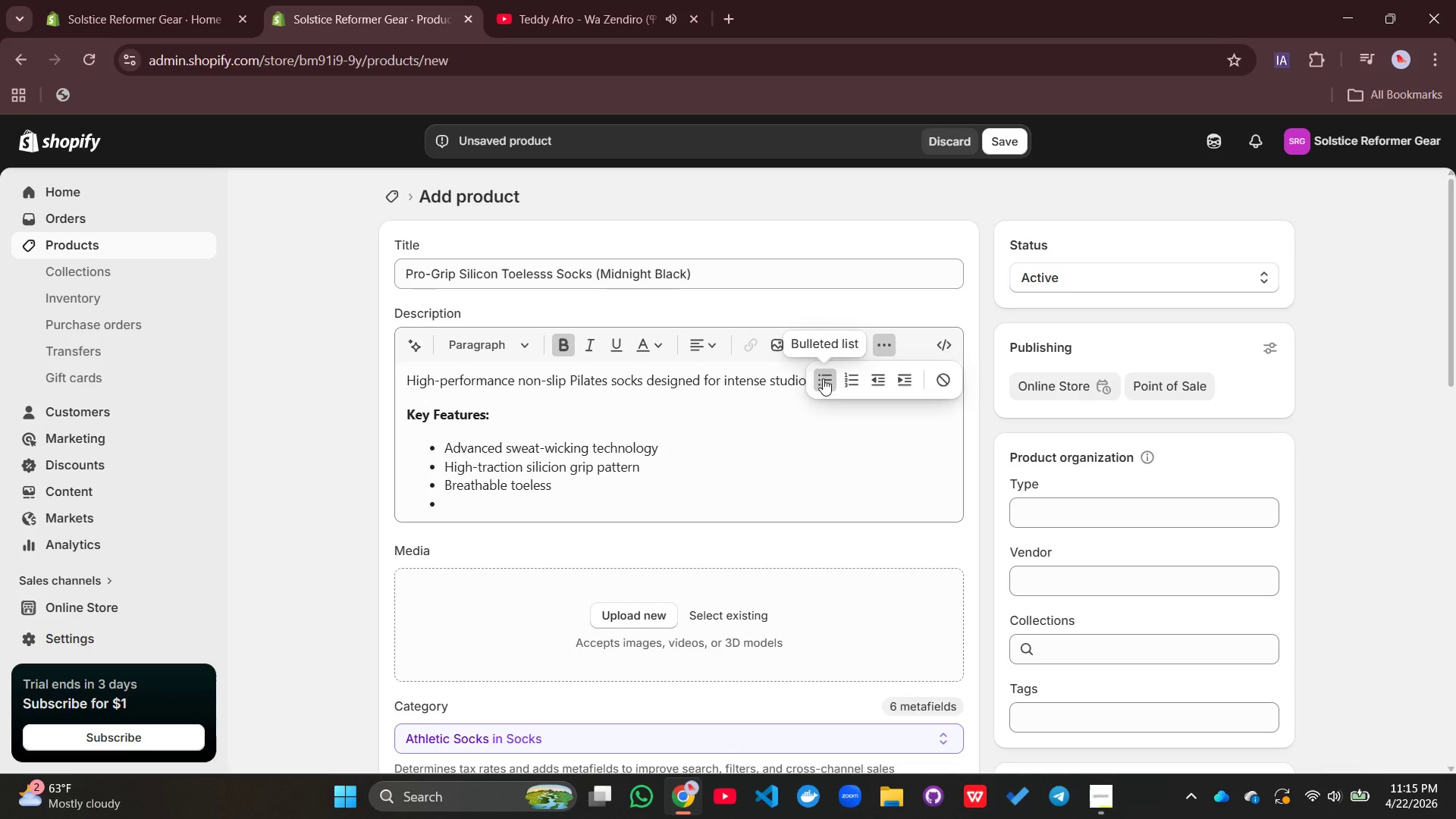 
left_click([823, 378])
 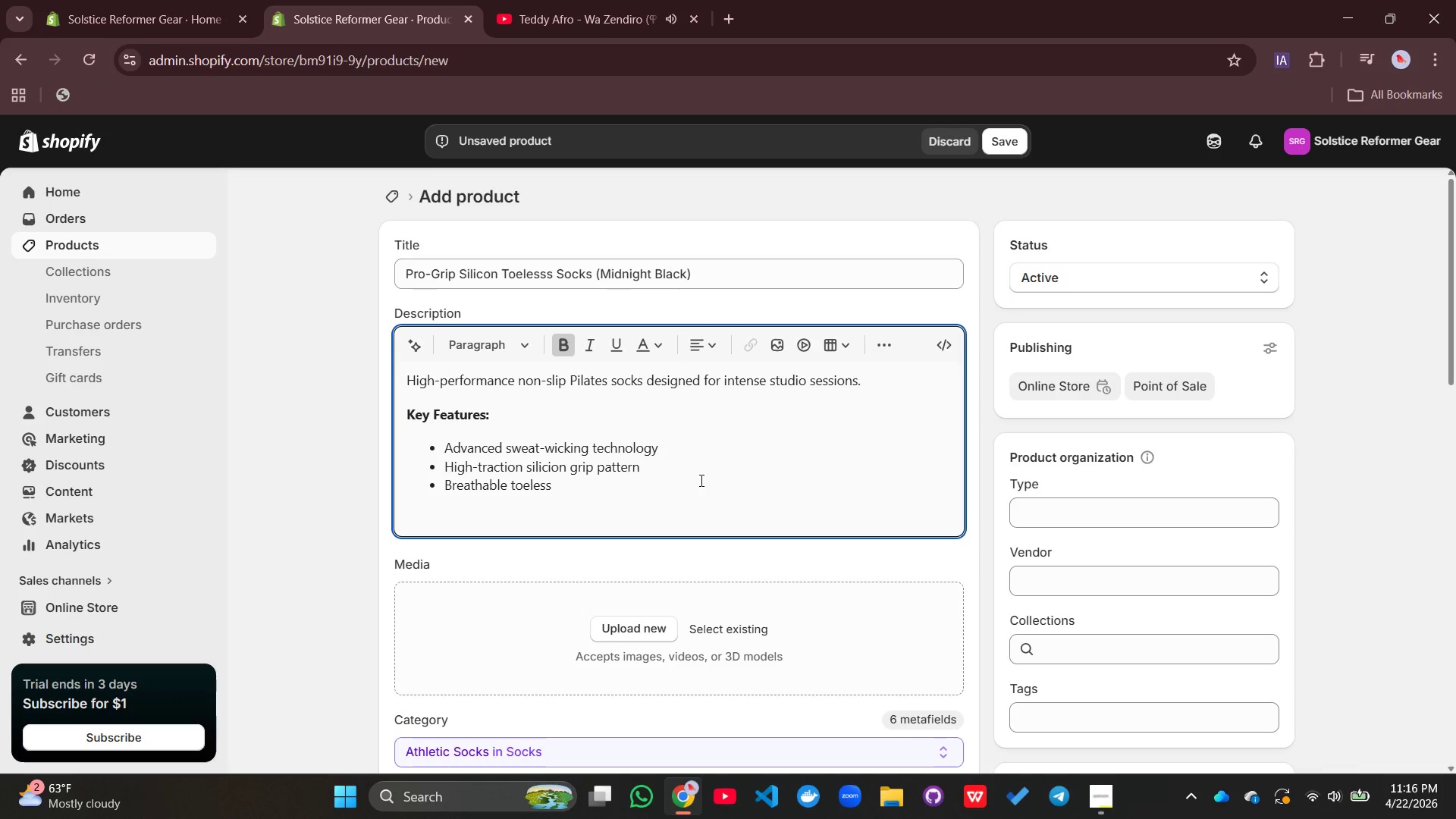 
type(Benefits:)
 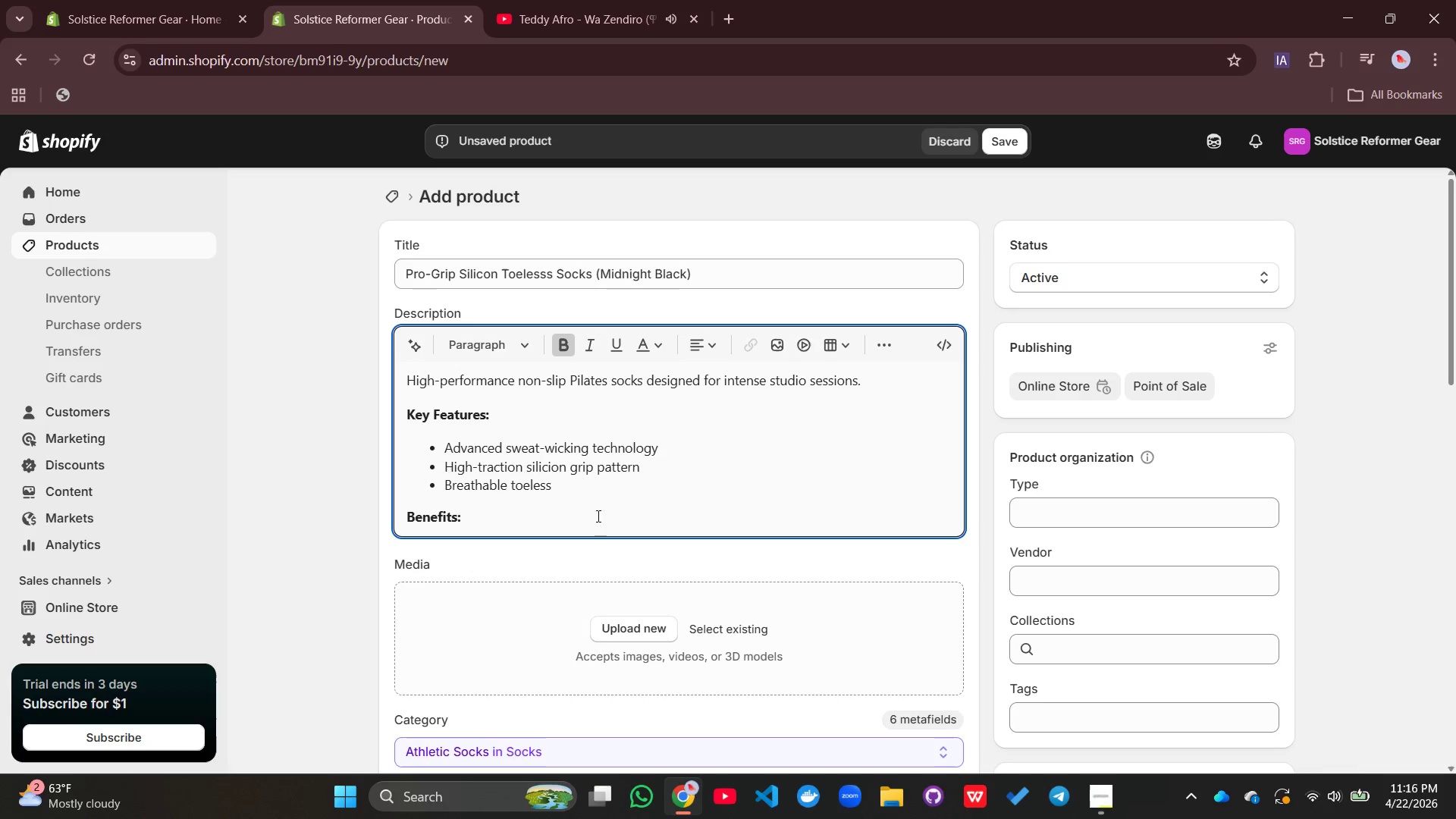 
key(Enter)
 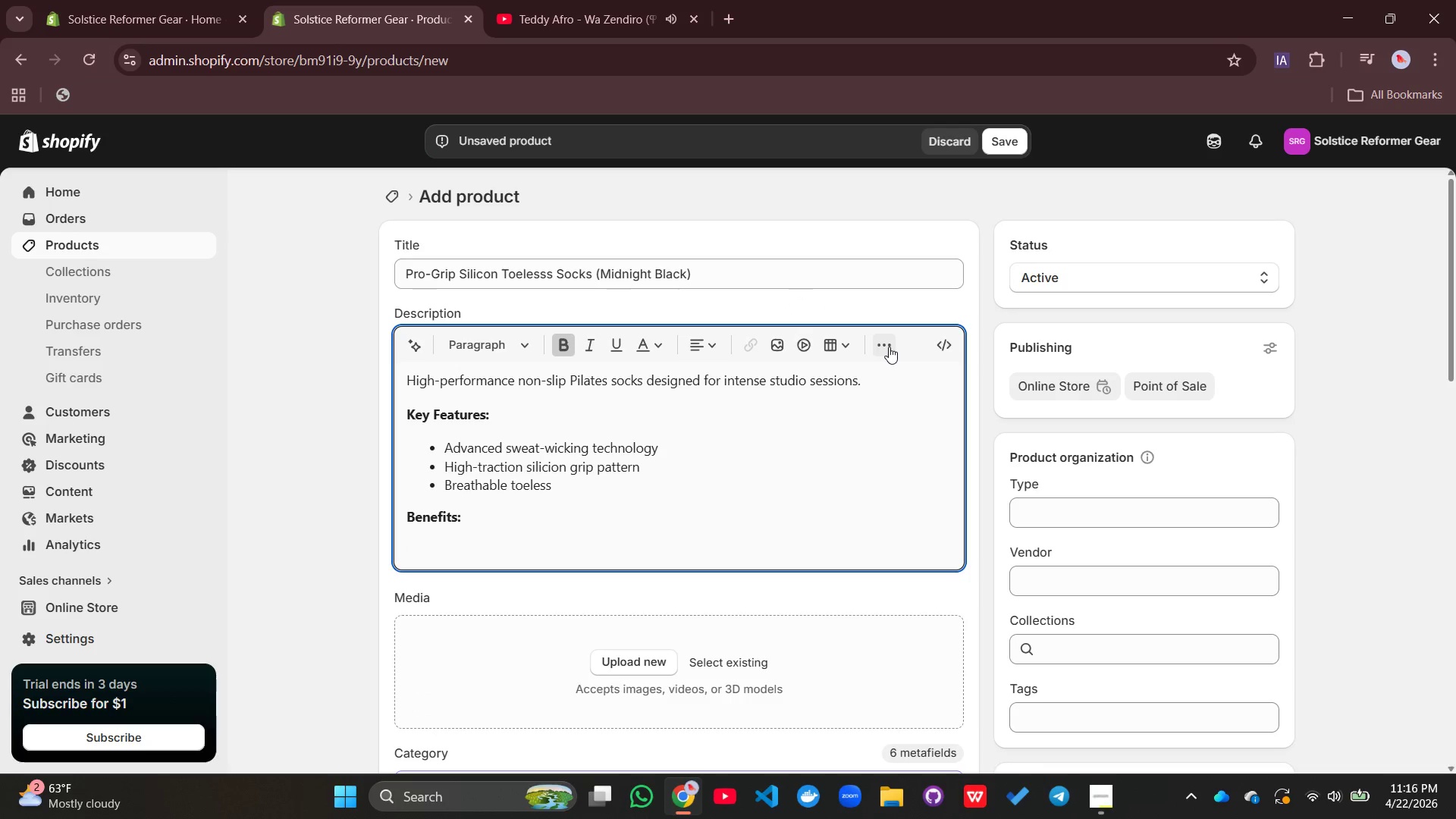 
left_click([889, 347])
 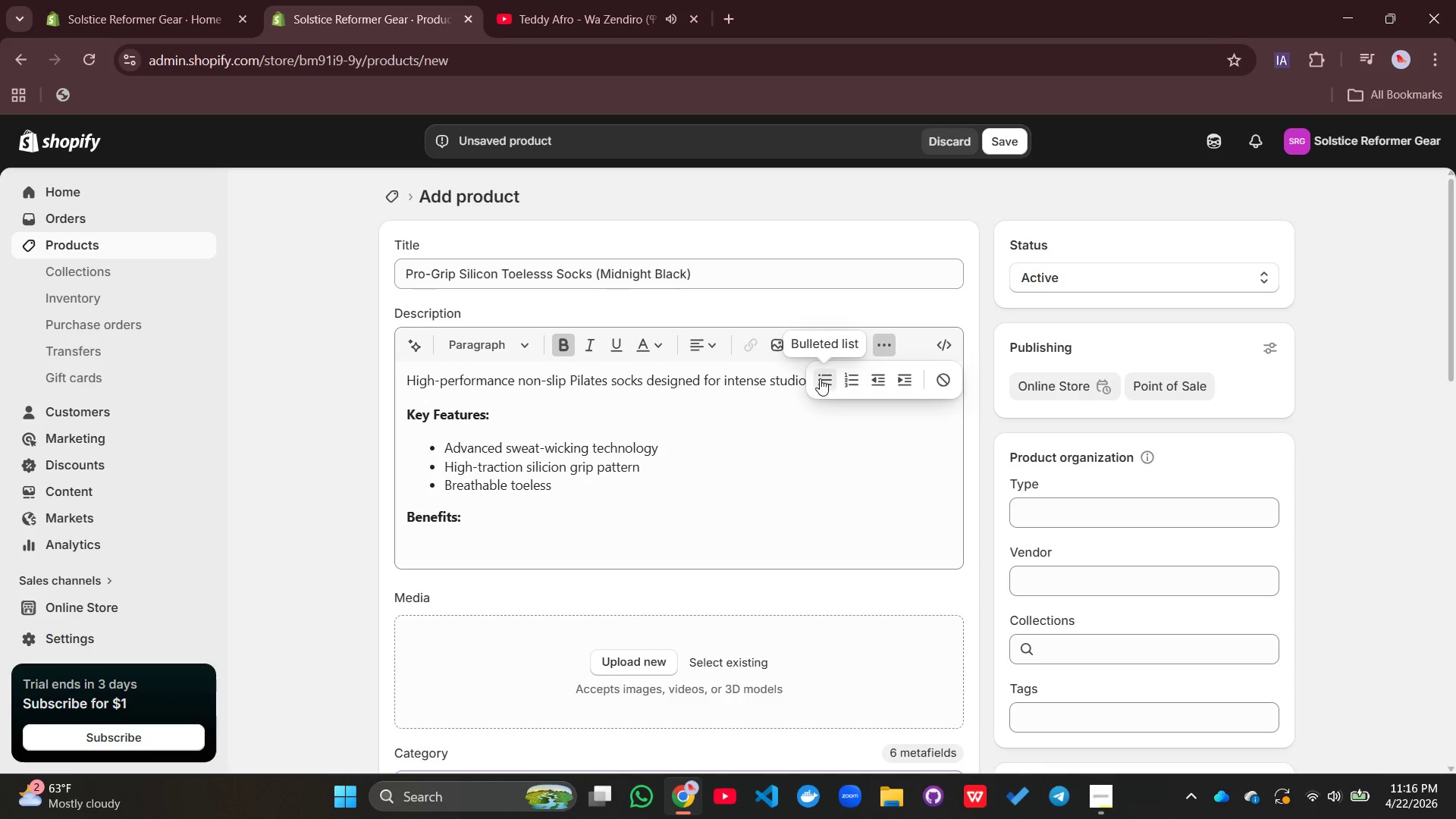 
left_click([820, 378])
 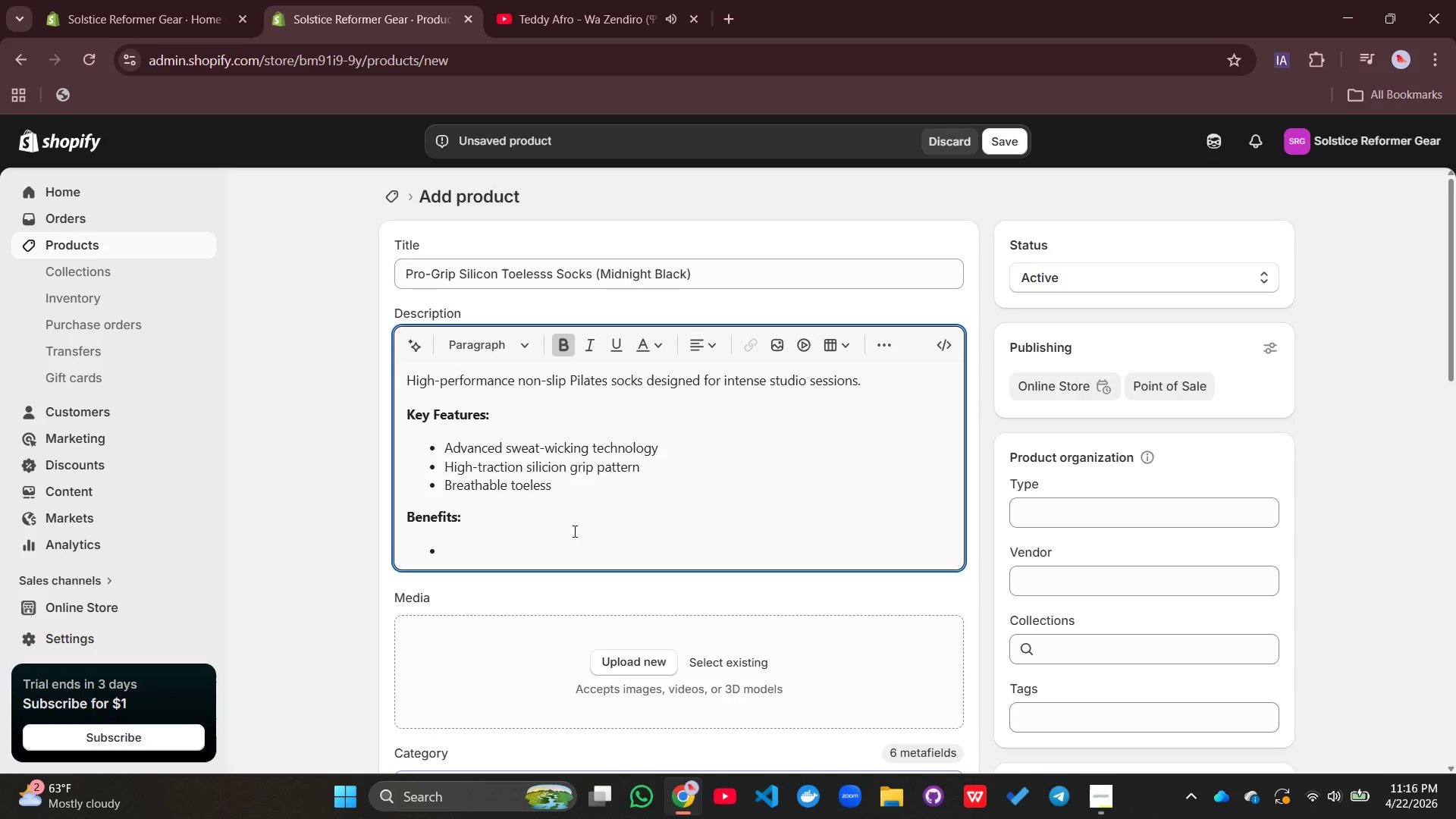 
type(Enhances stability and control)
 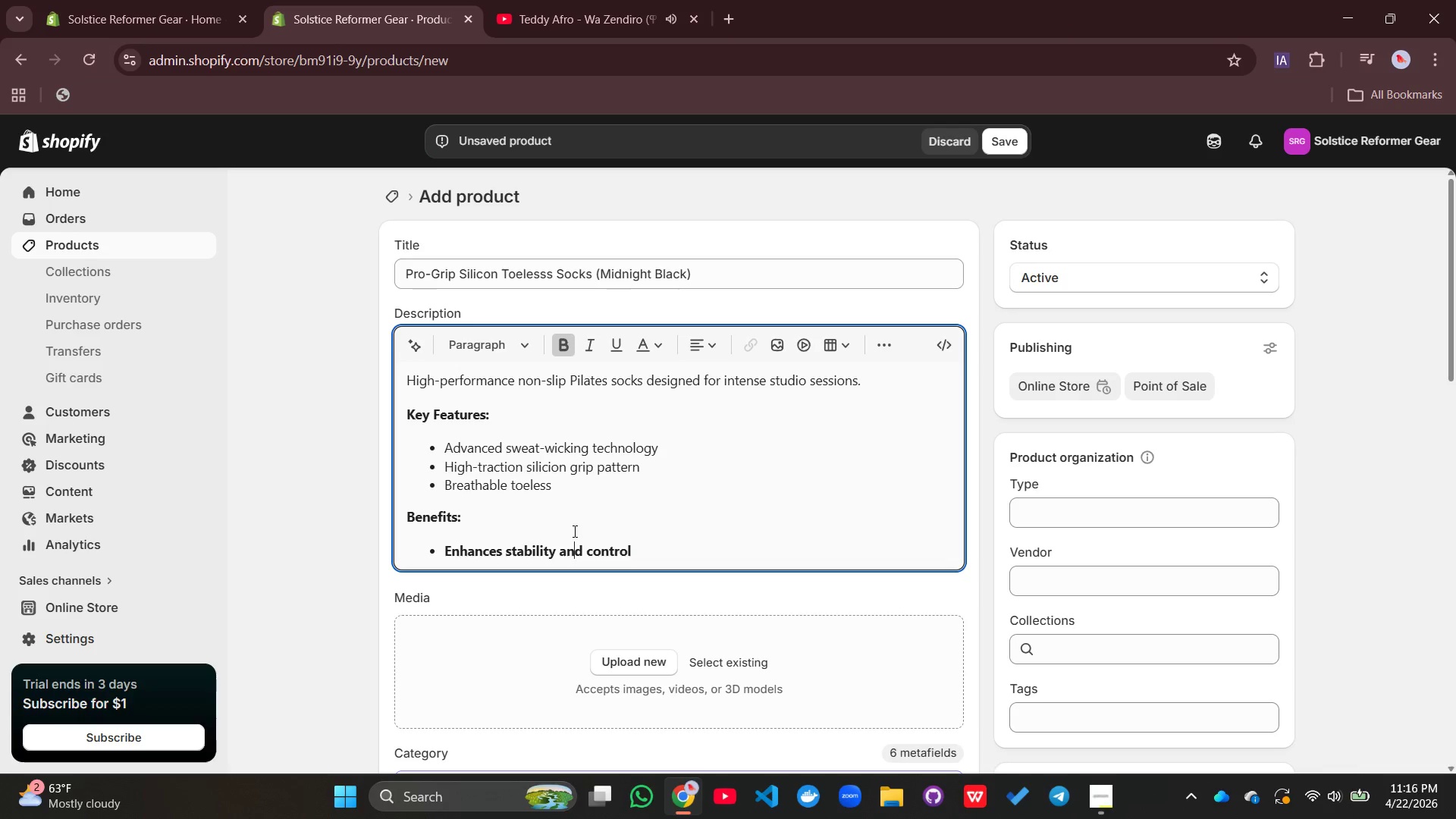 
left_click([573, 531])
 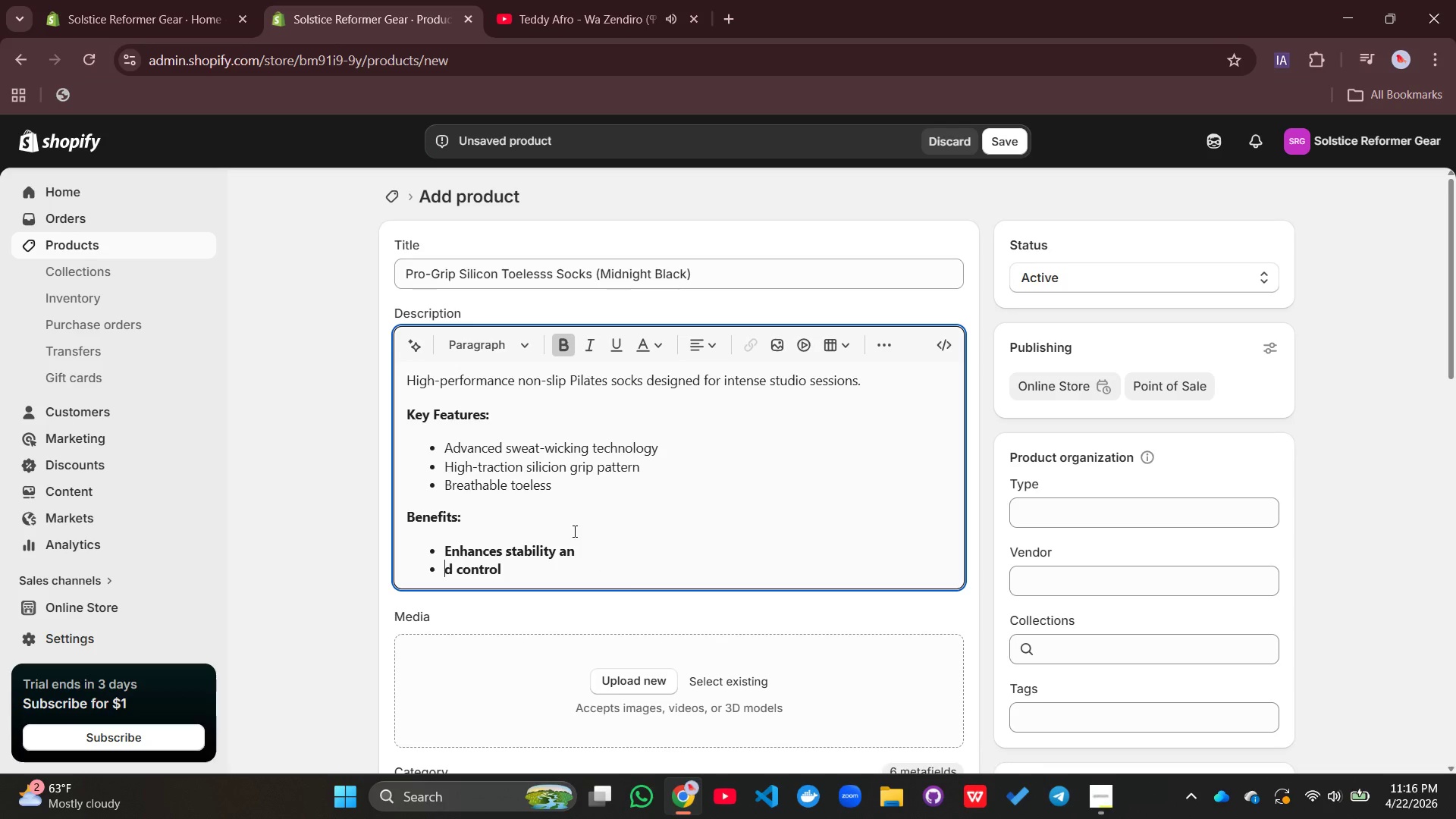 
key(Enter)
 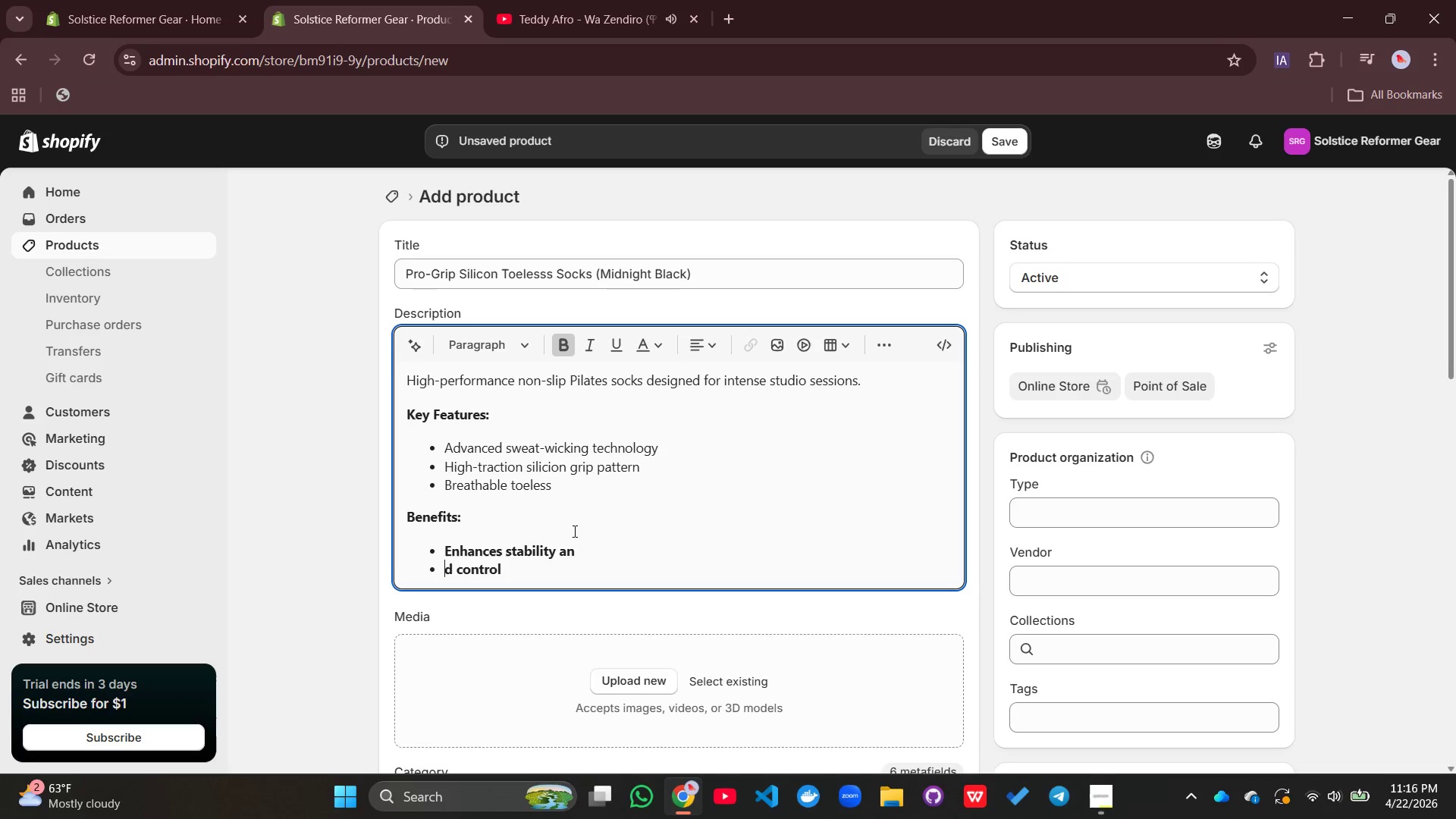 
key(Control+Z)
 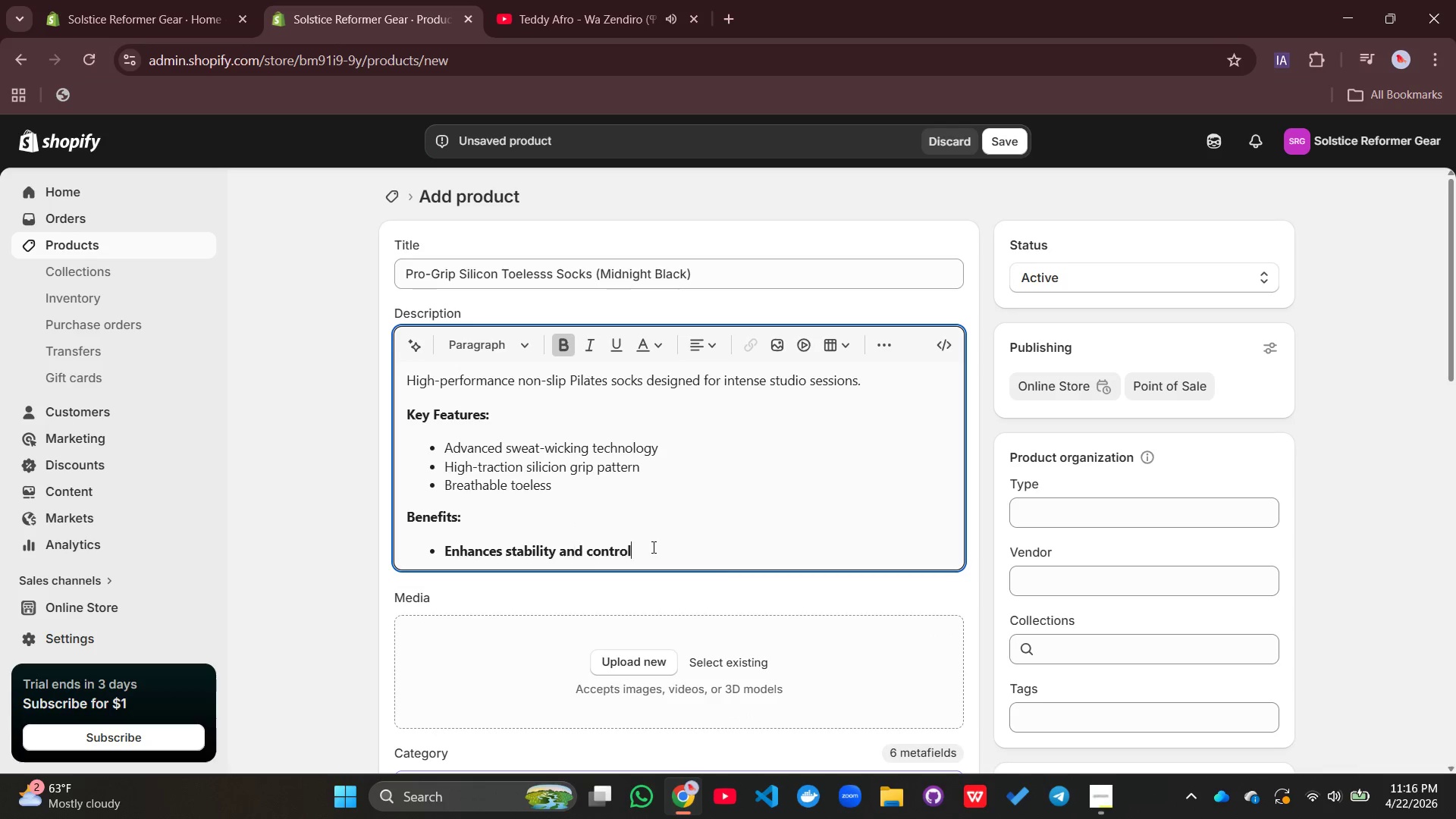 
left_click([652, 547])
 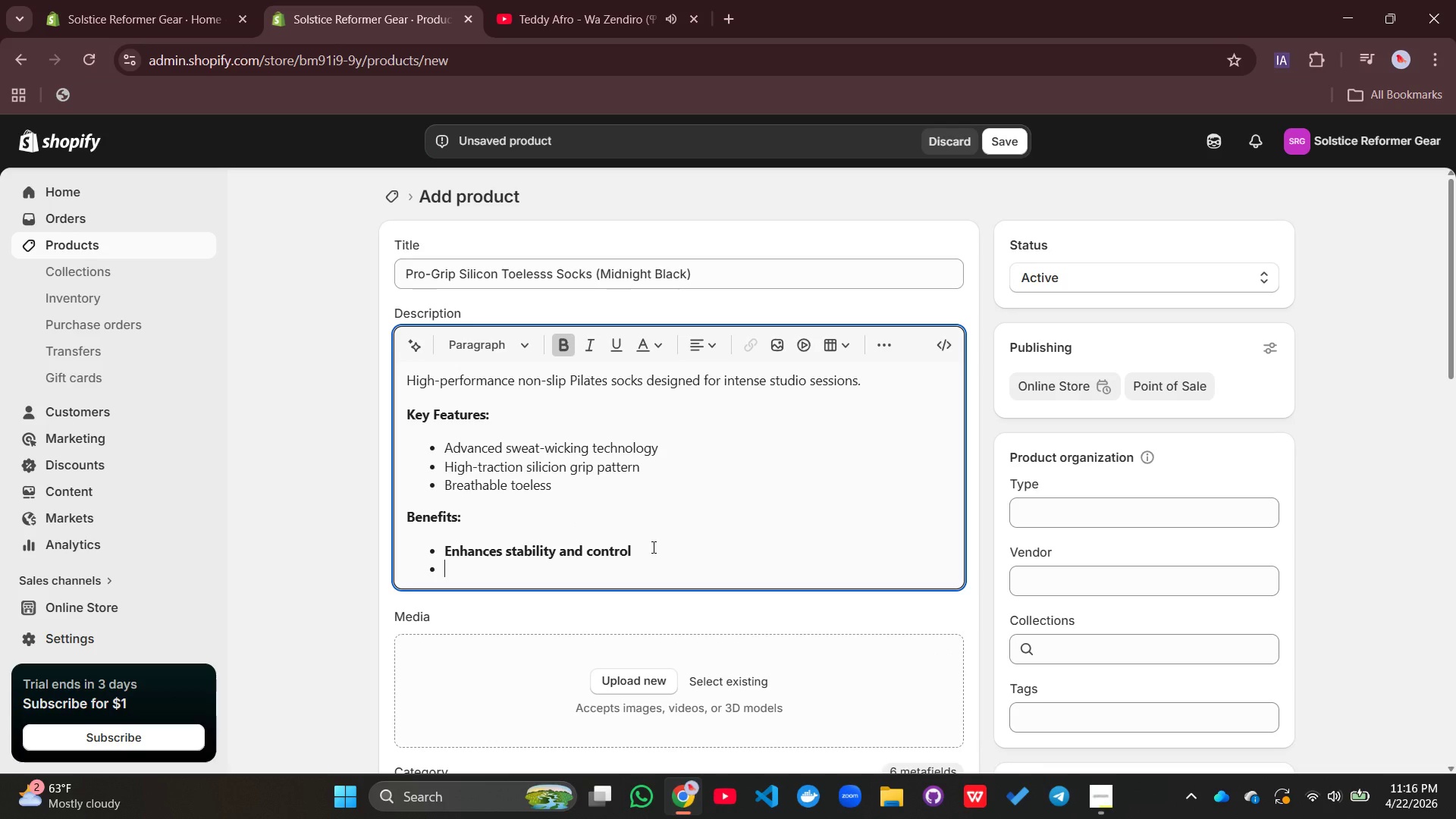 
key(Enter)
 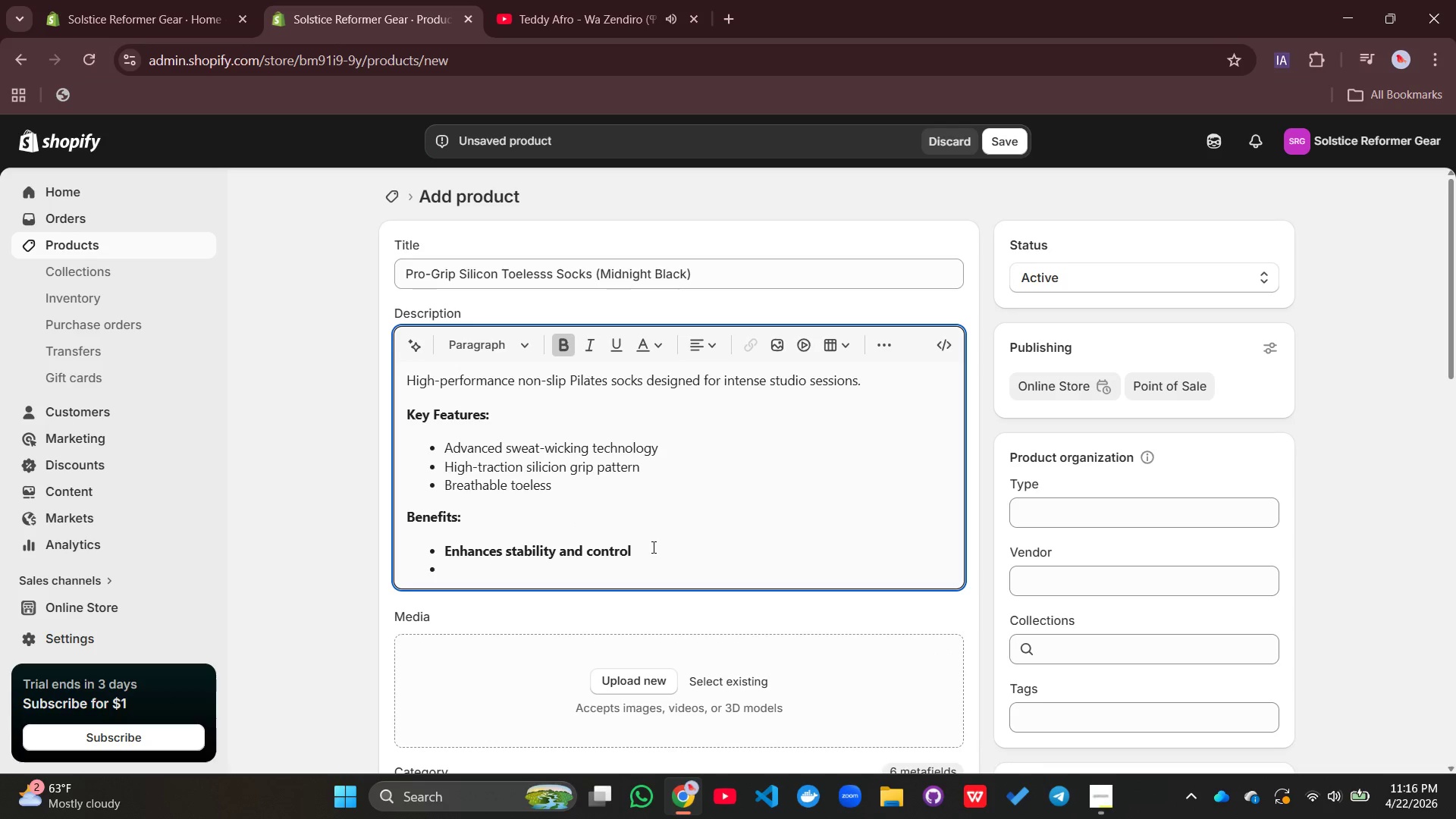 
type(Supports studio-grade safety)
 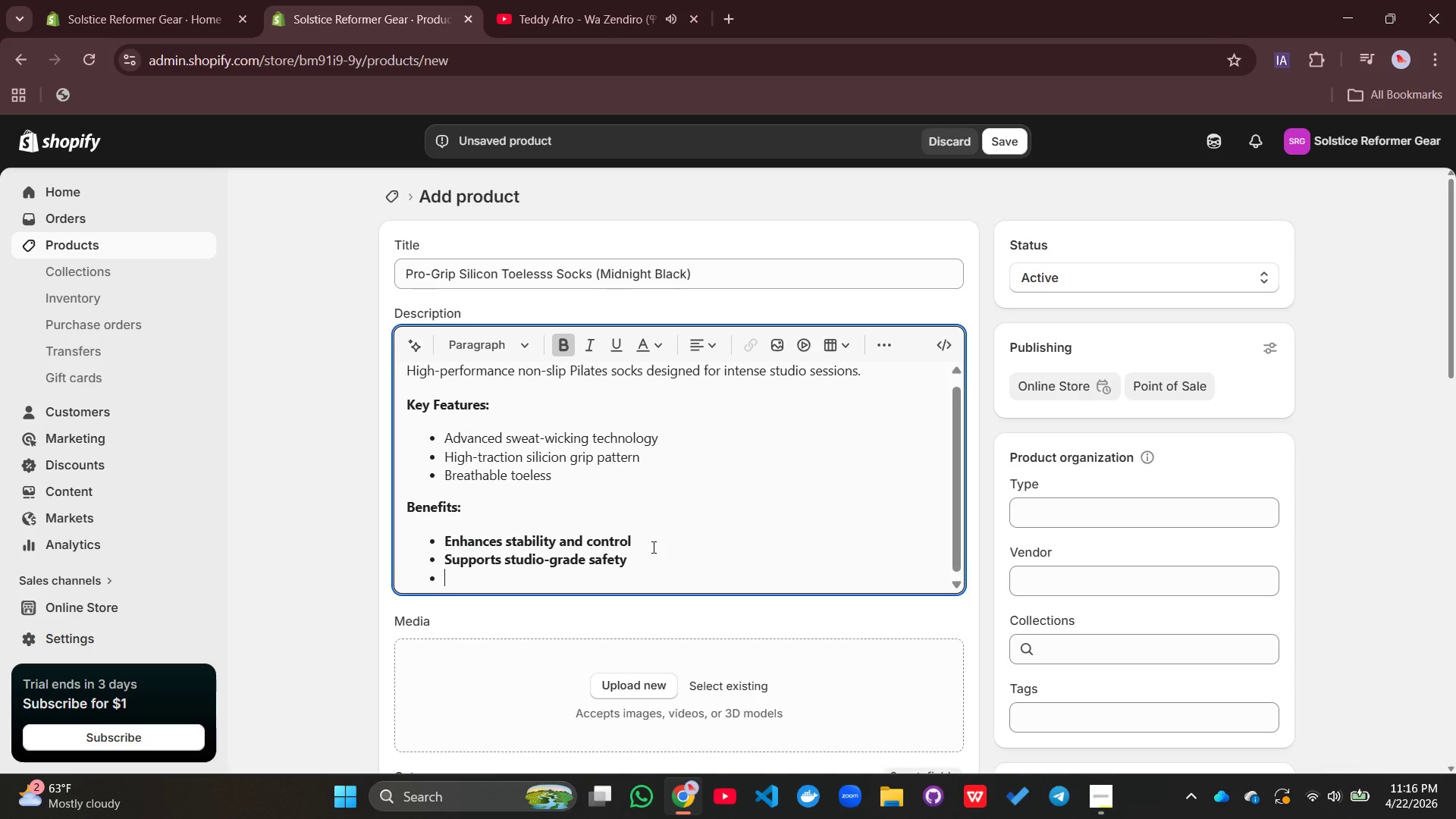 
key(Enter)
 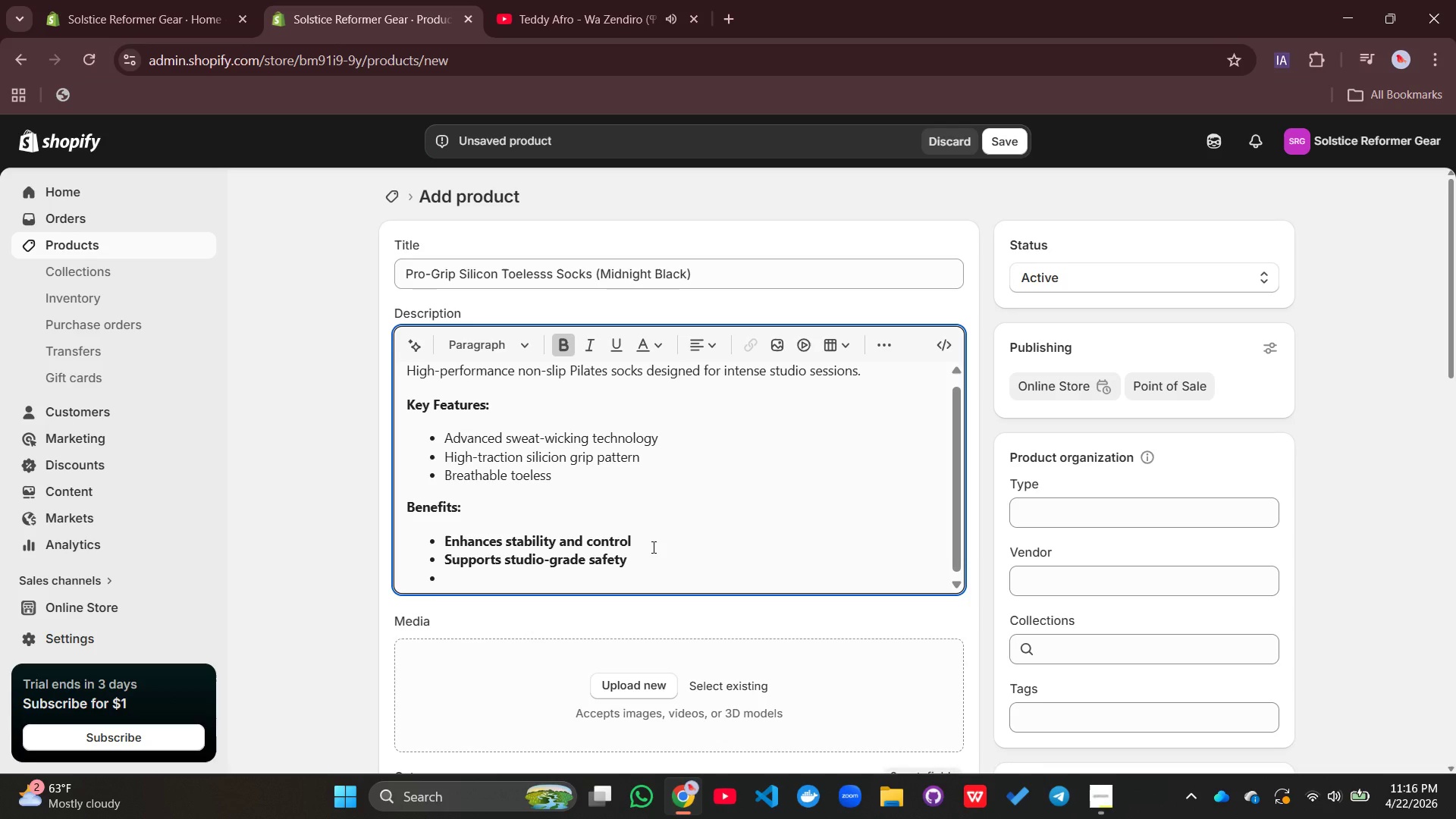 
type(Keeps feet dry in hot Pilates enviroments)
 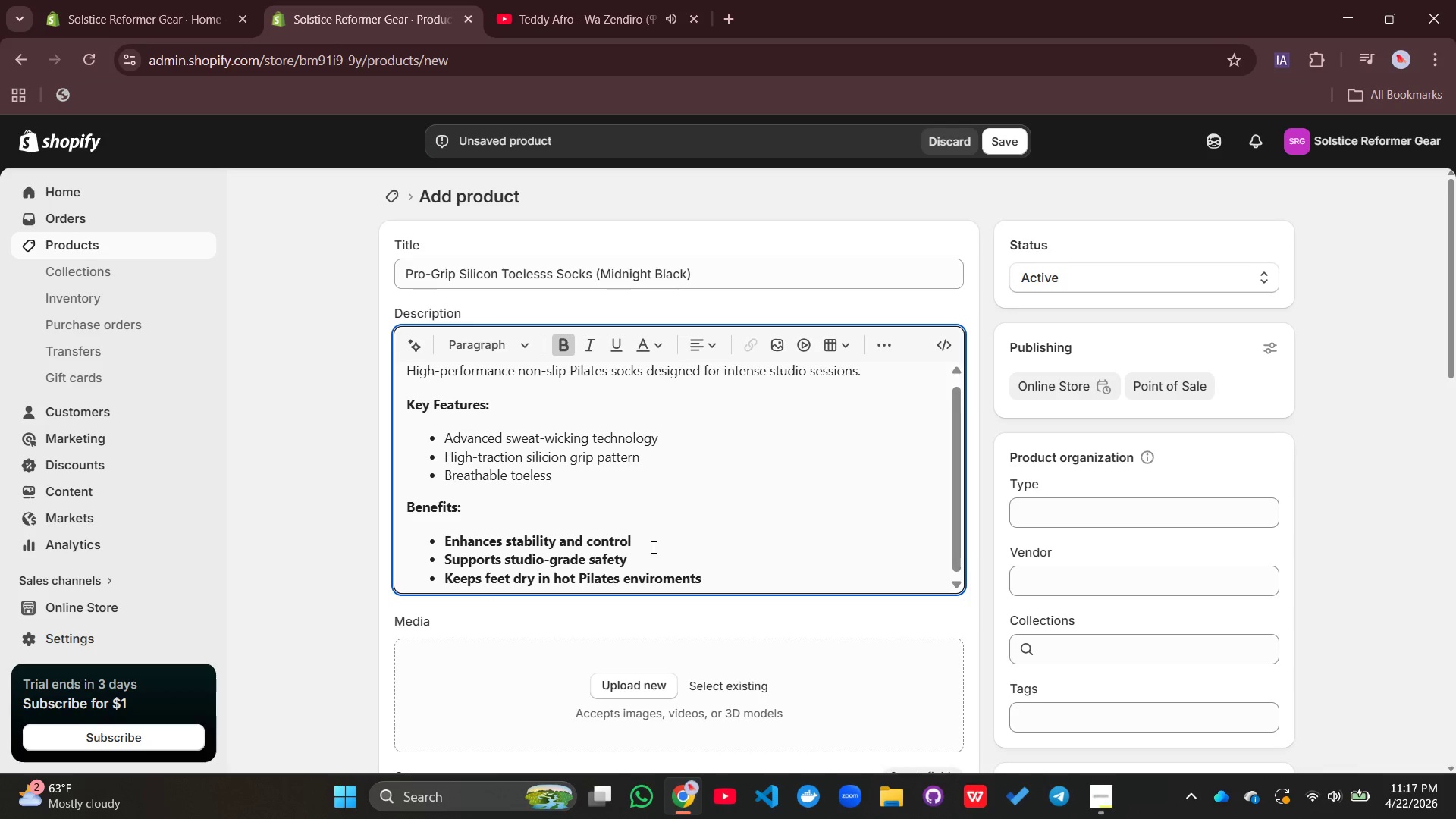 
left_click_drag(start_coordinate=[717, 578], to_coordinate=[441, 532])
 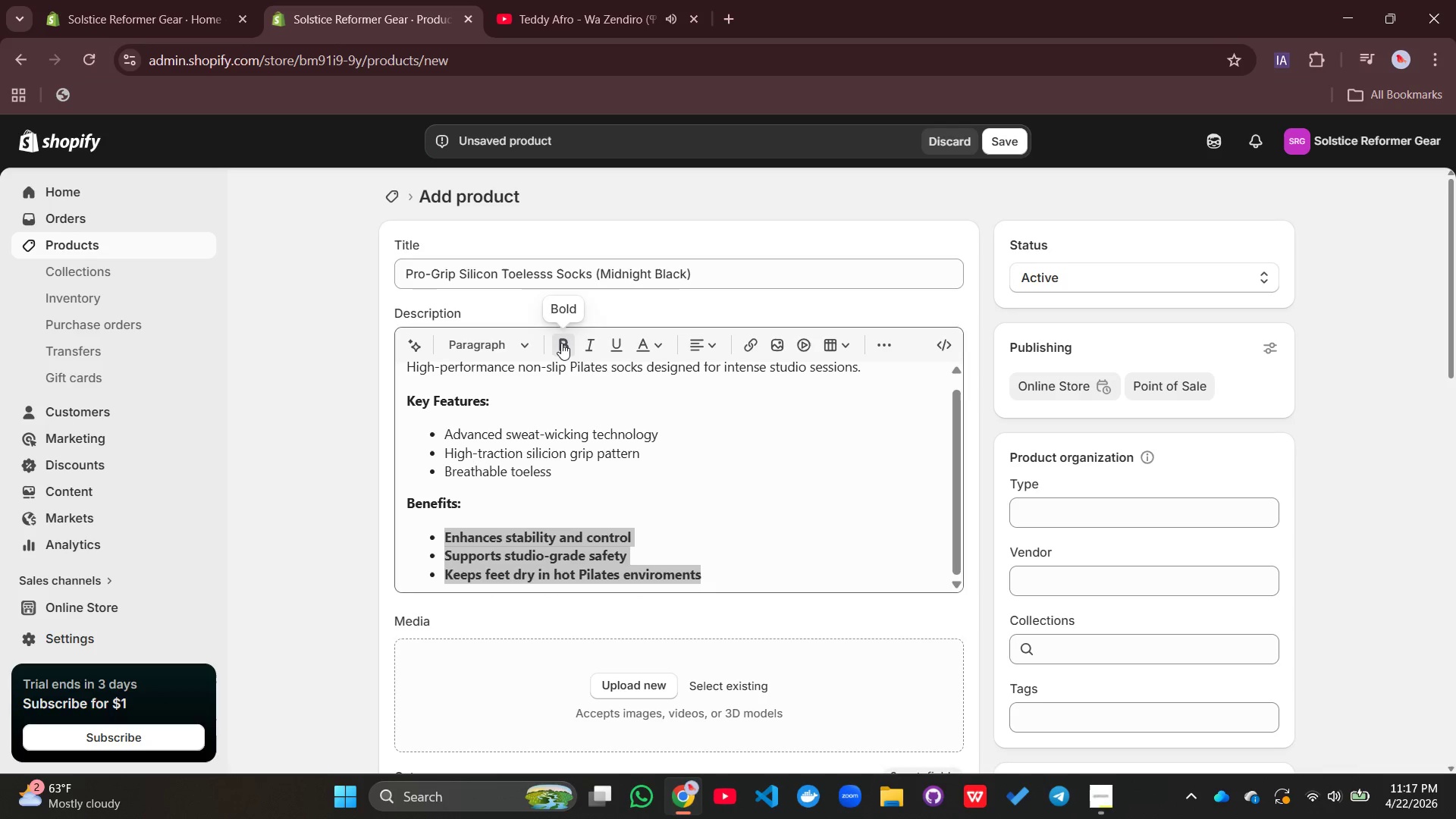 
left_click([561, 343])
 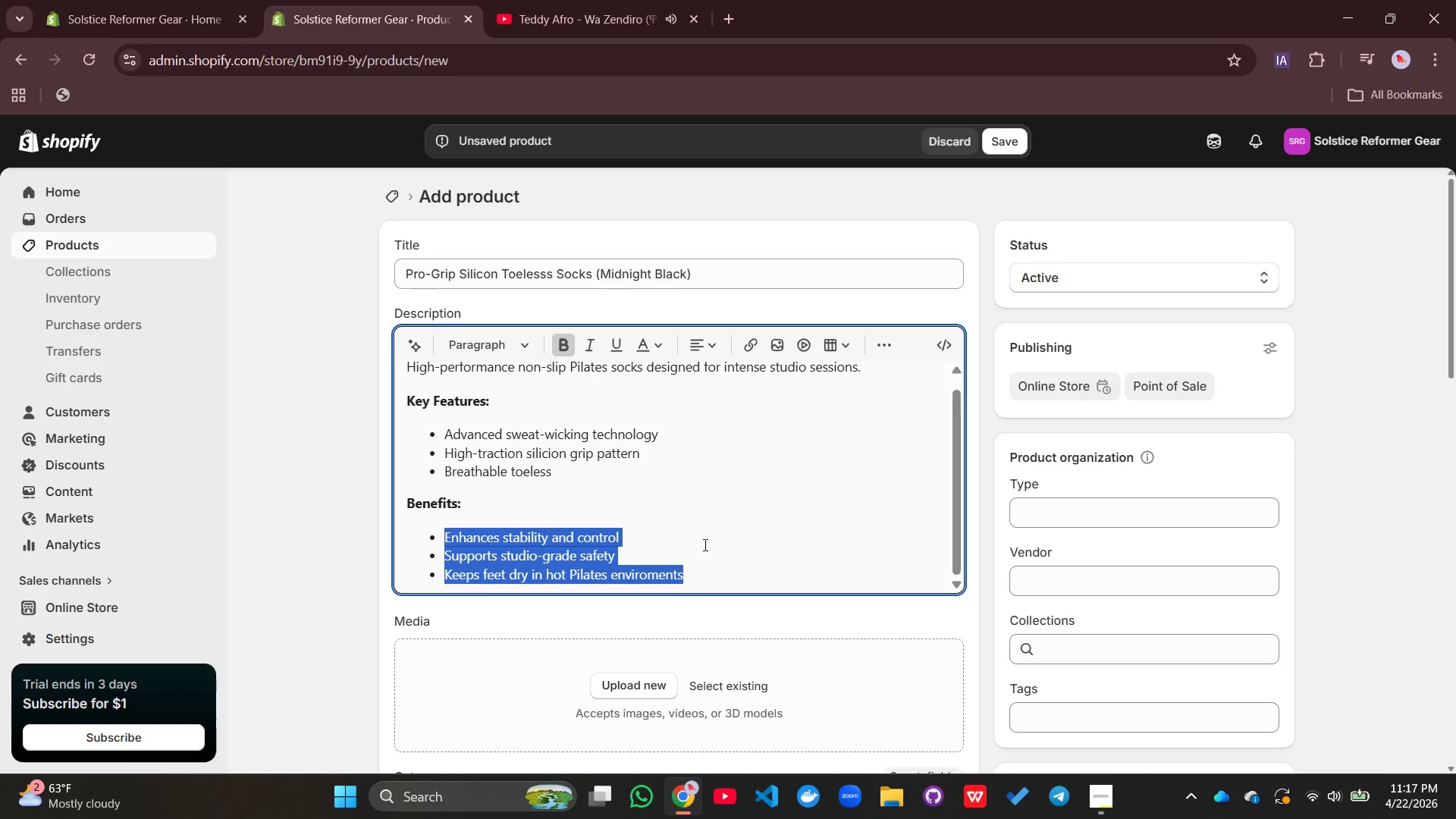 
left_click([704, 544])
 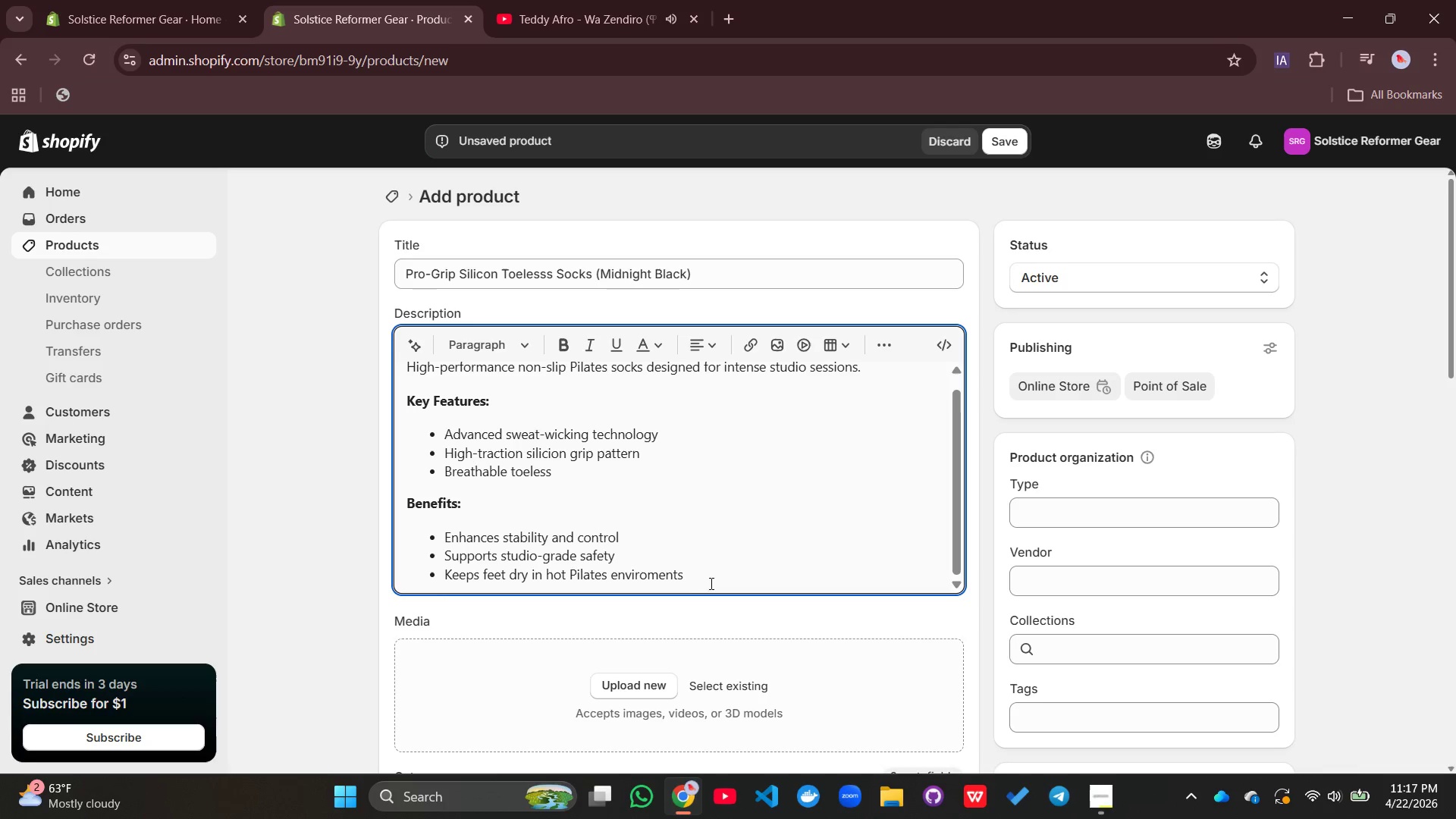 
left_click([697, 575])
 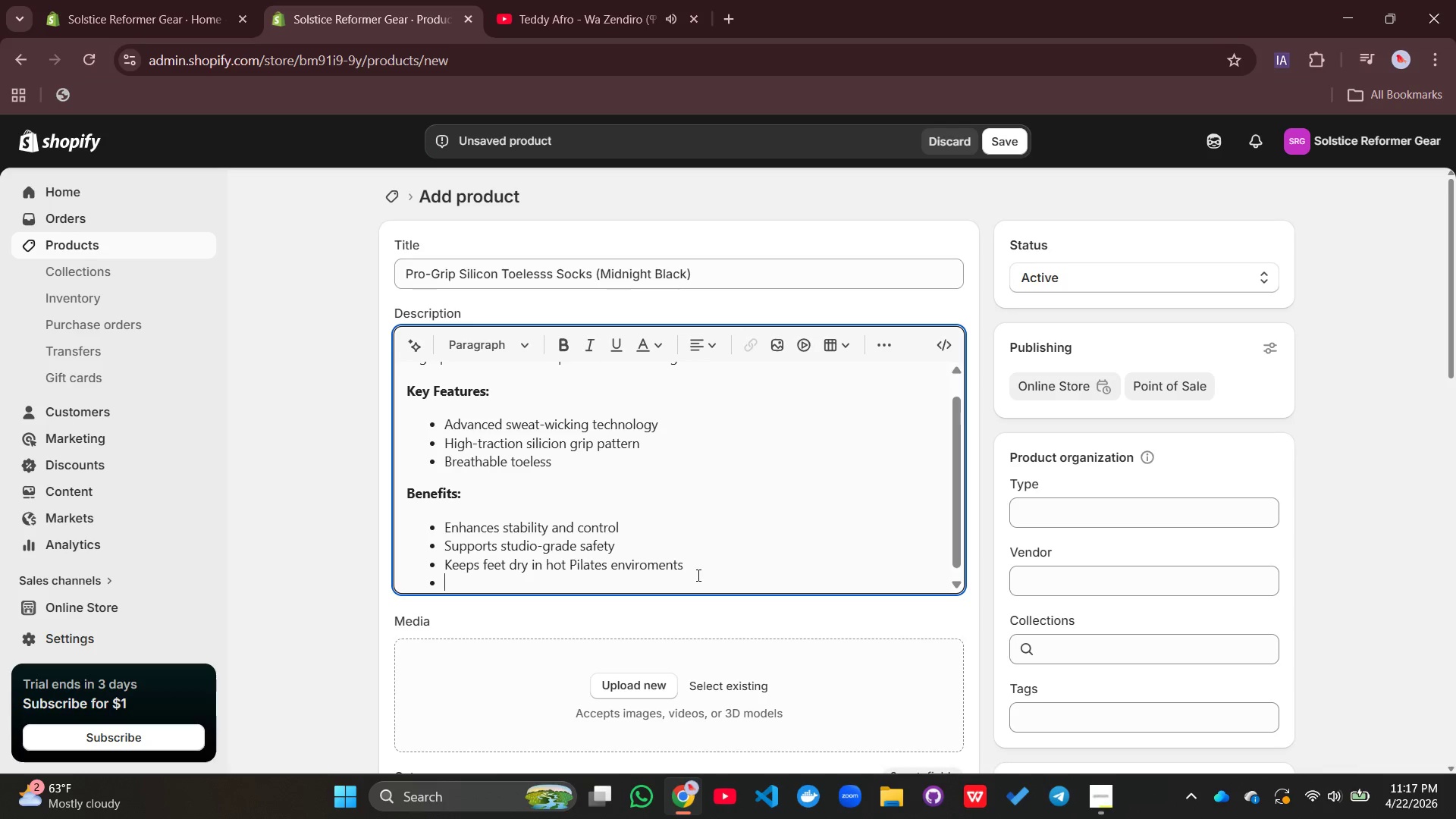 
key(Enter)
 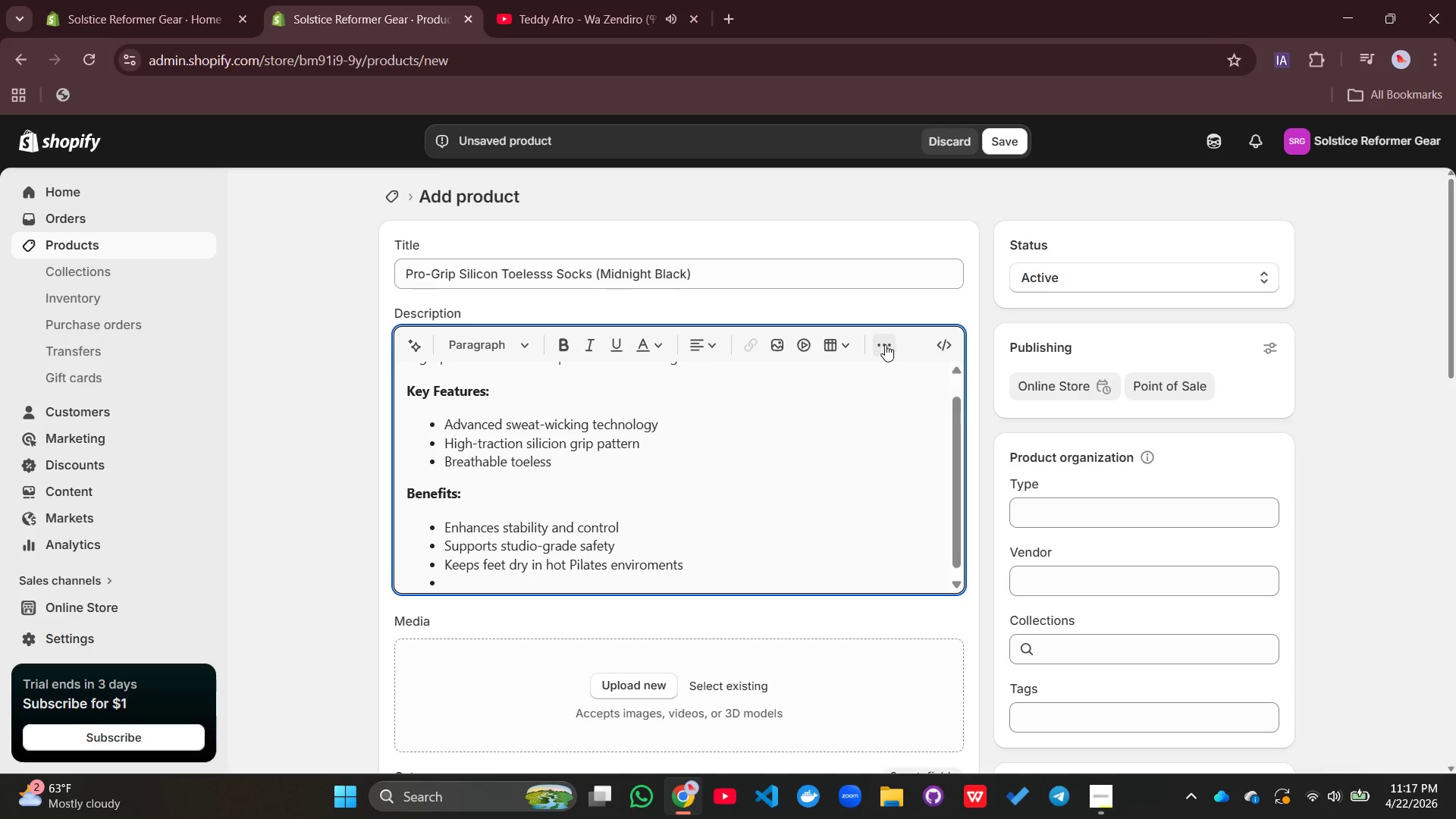 
left_click([885, 344])
 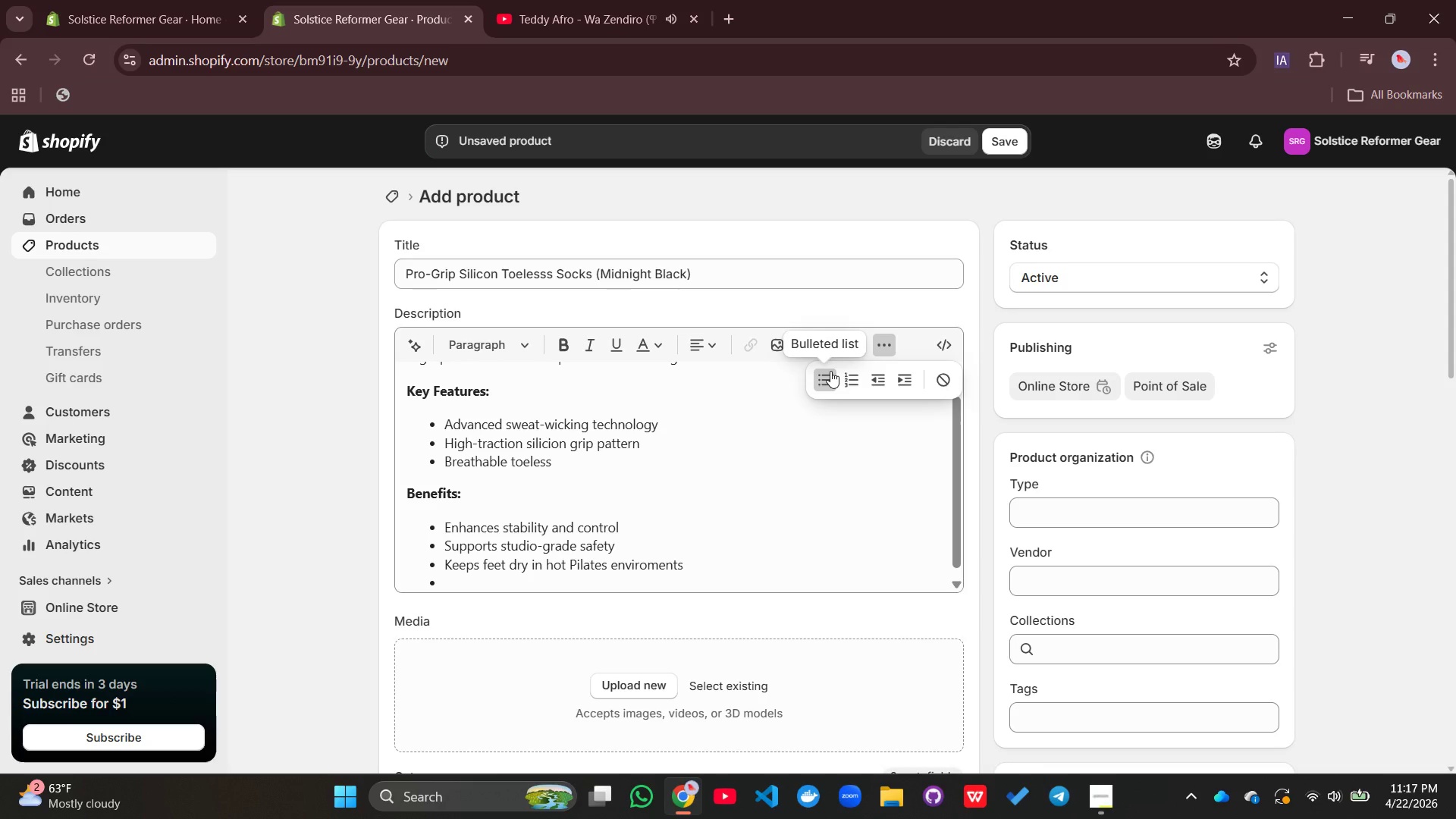 
left_click([830, 371])
 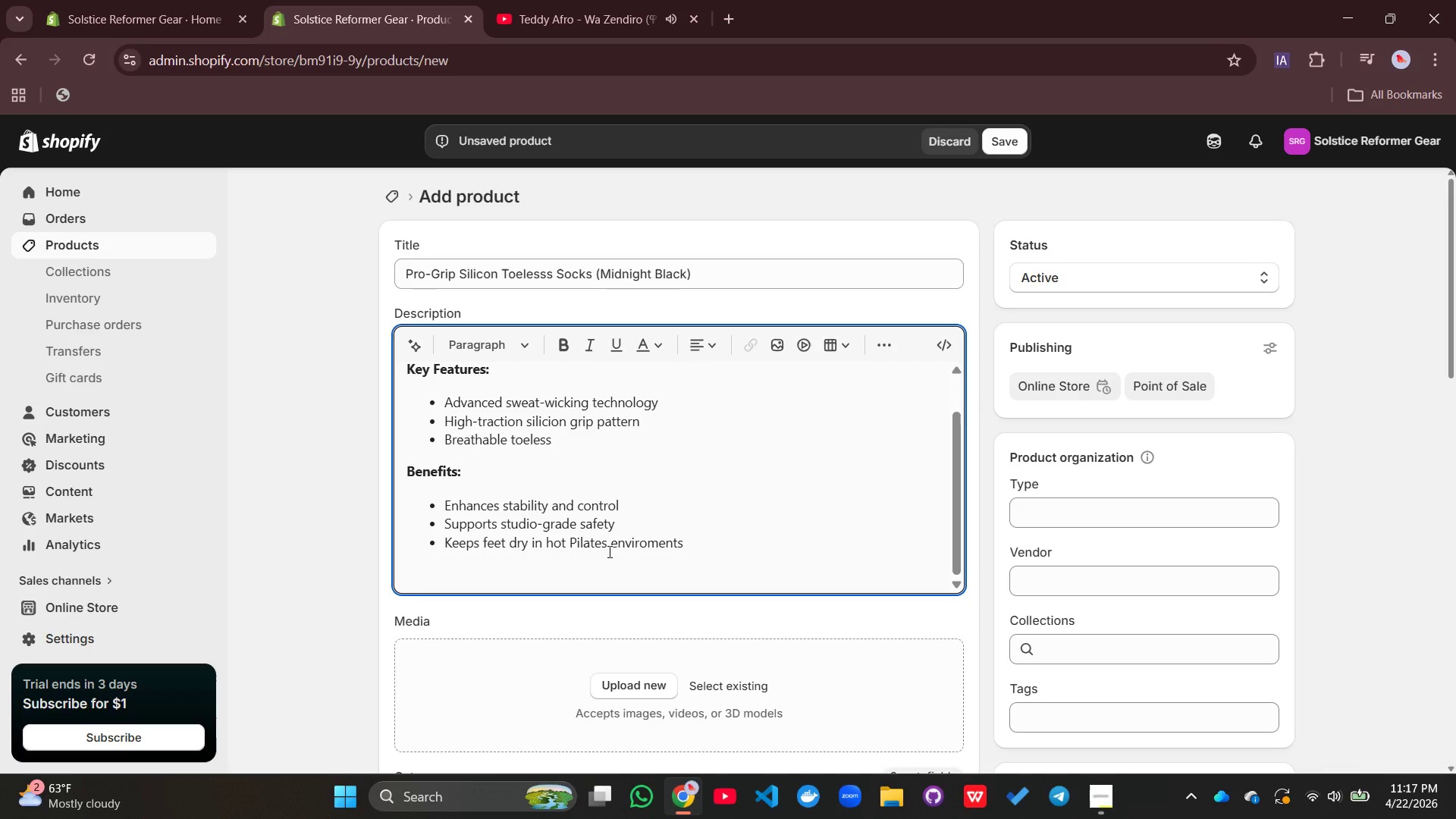 
type(Technical Specs:)
 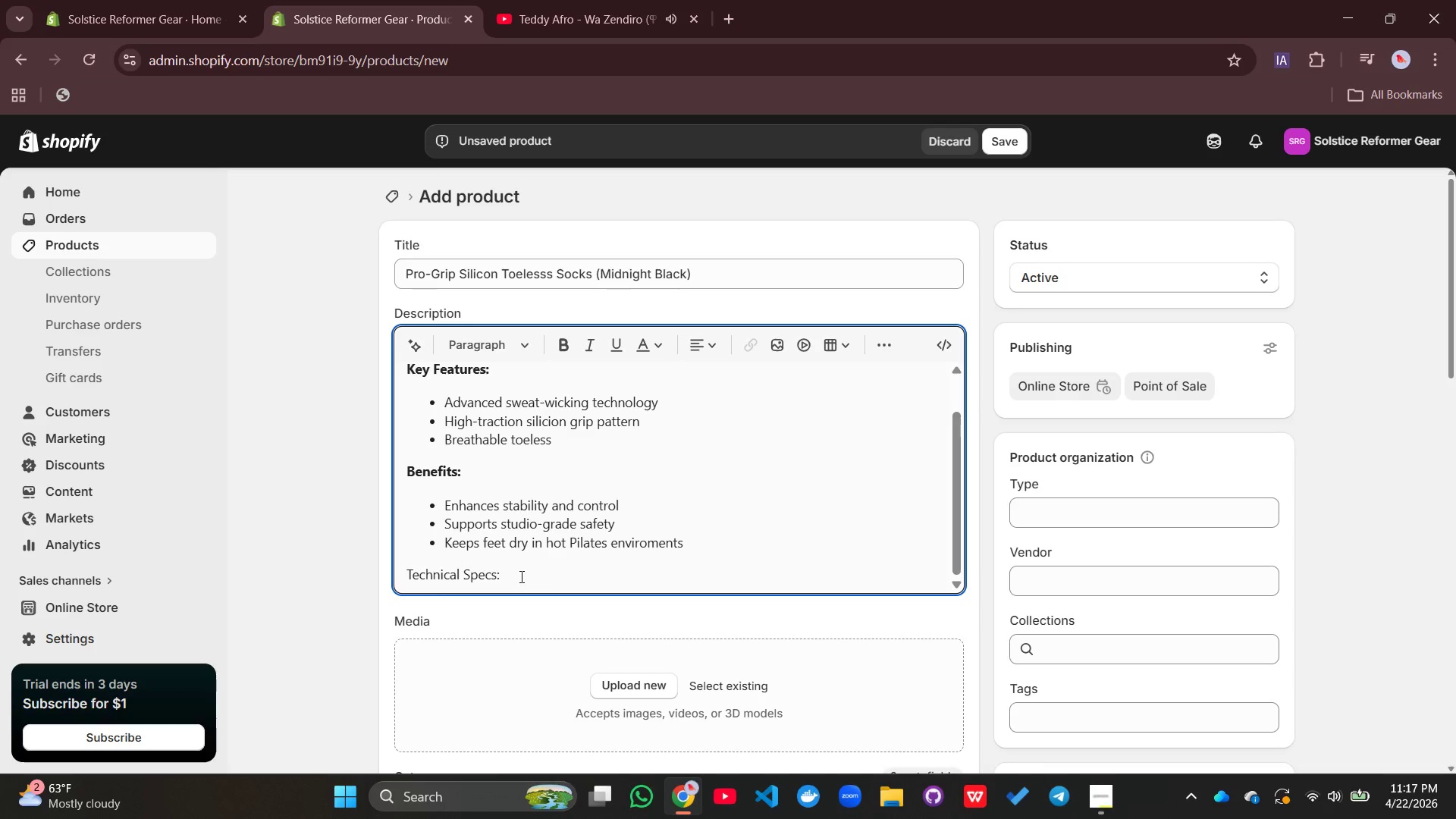 
left_click_drag(start_coordinate=[518, 574], to_coordinate=[399, 591])
 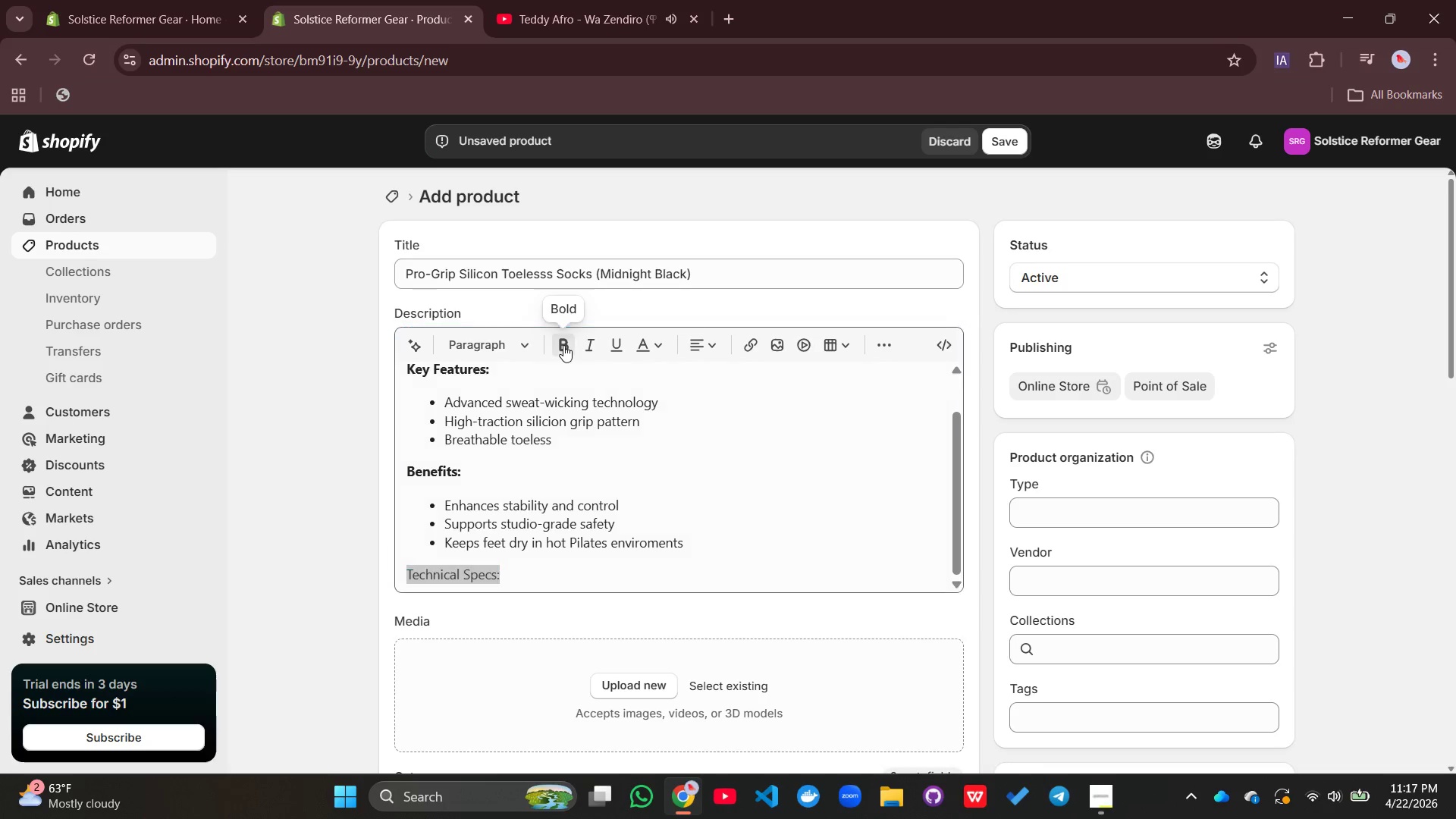 
left_click([563, 345])
 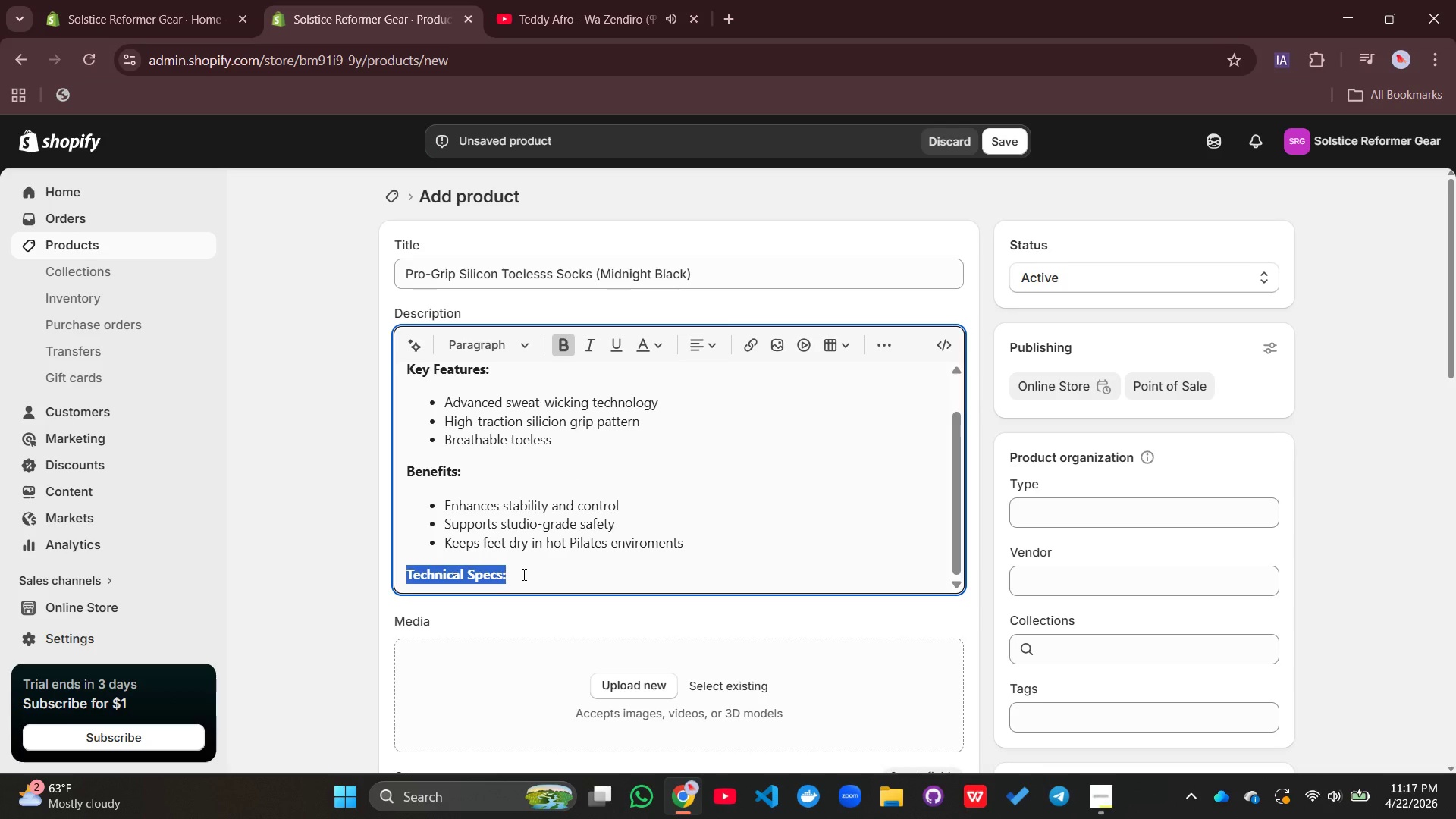 
left_click([522, 574])
 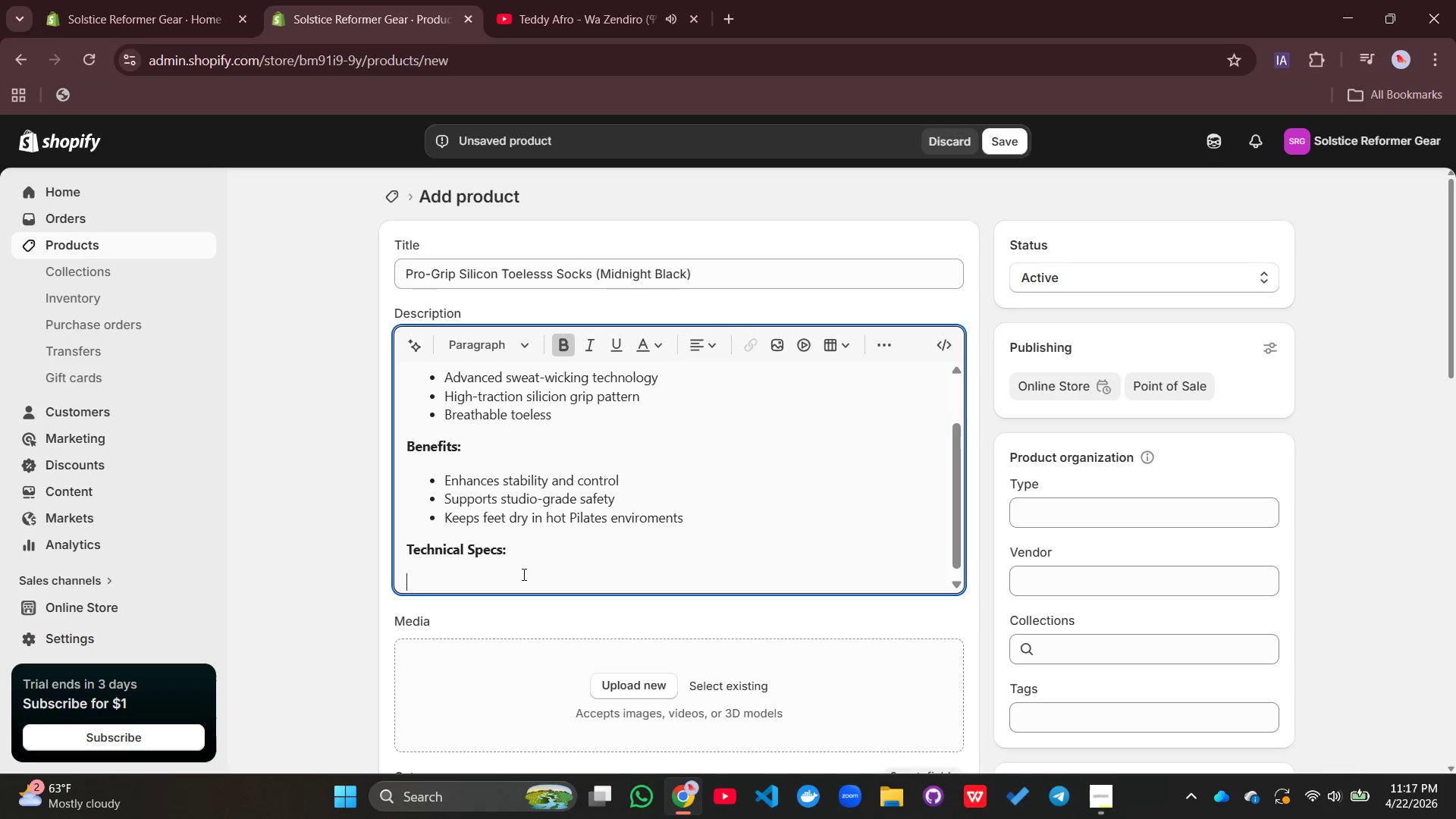 
key(Enter)
 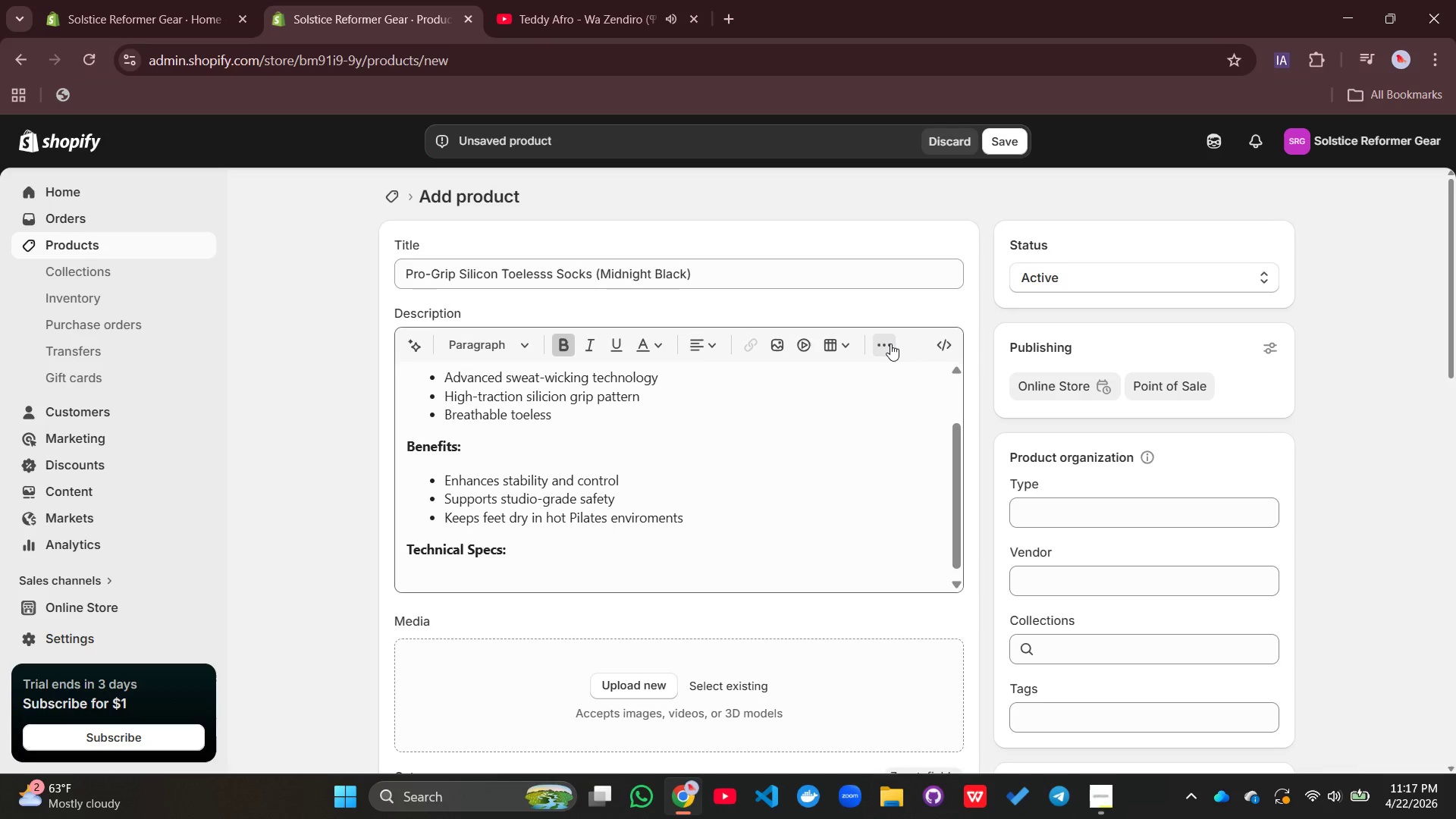 
left_click([890, 344])
 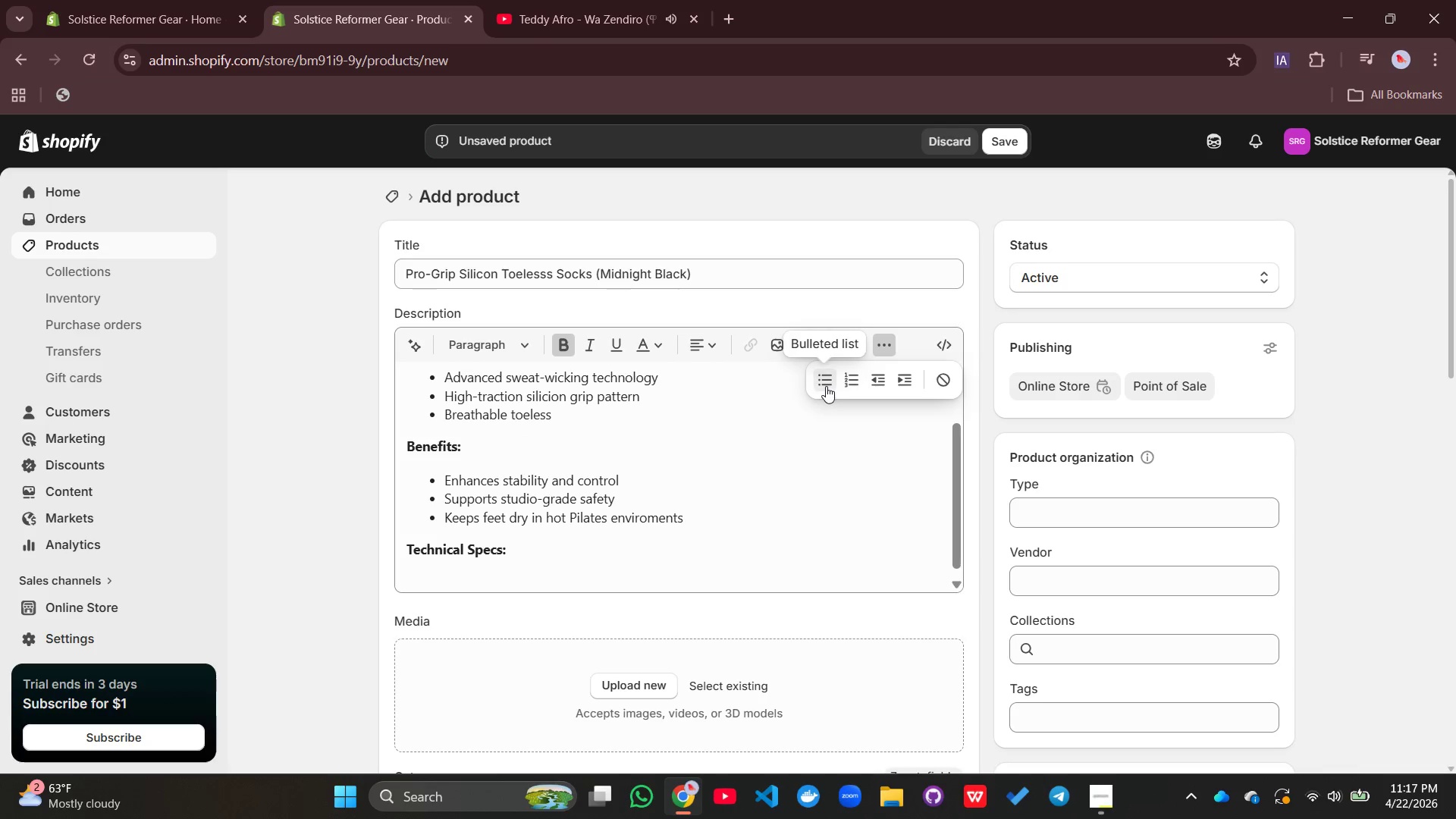 
left_click([826, 386])
 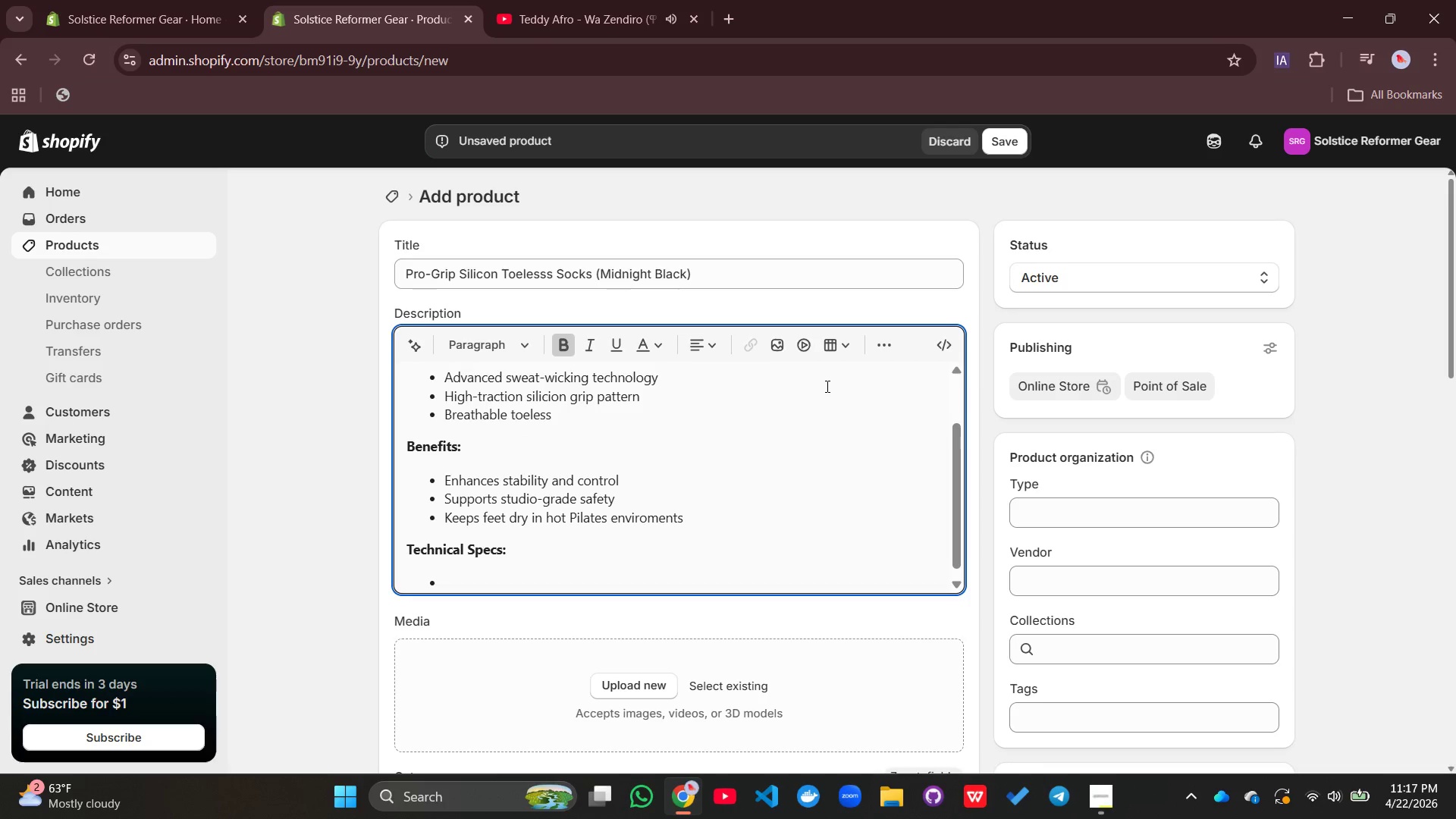 
type(Machine-washable)
 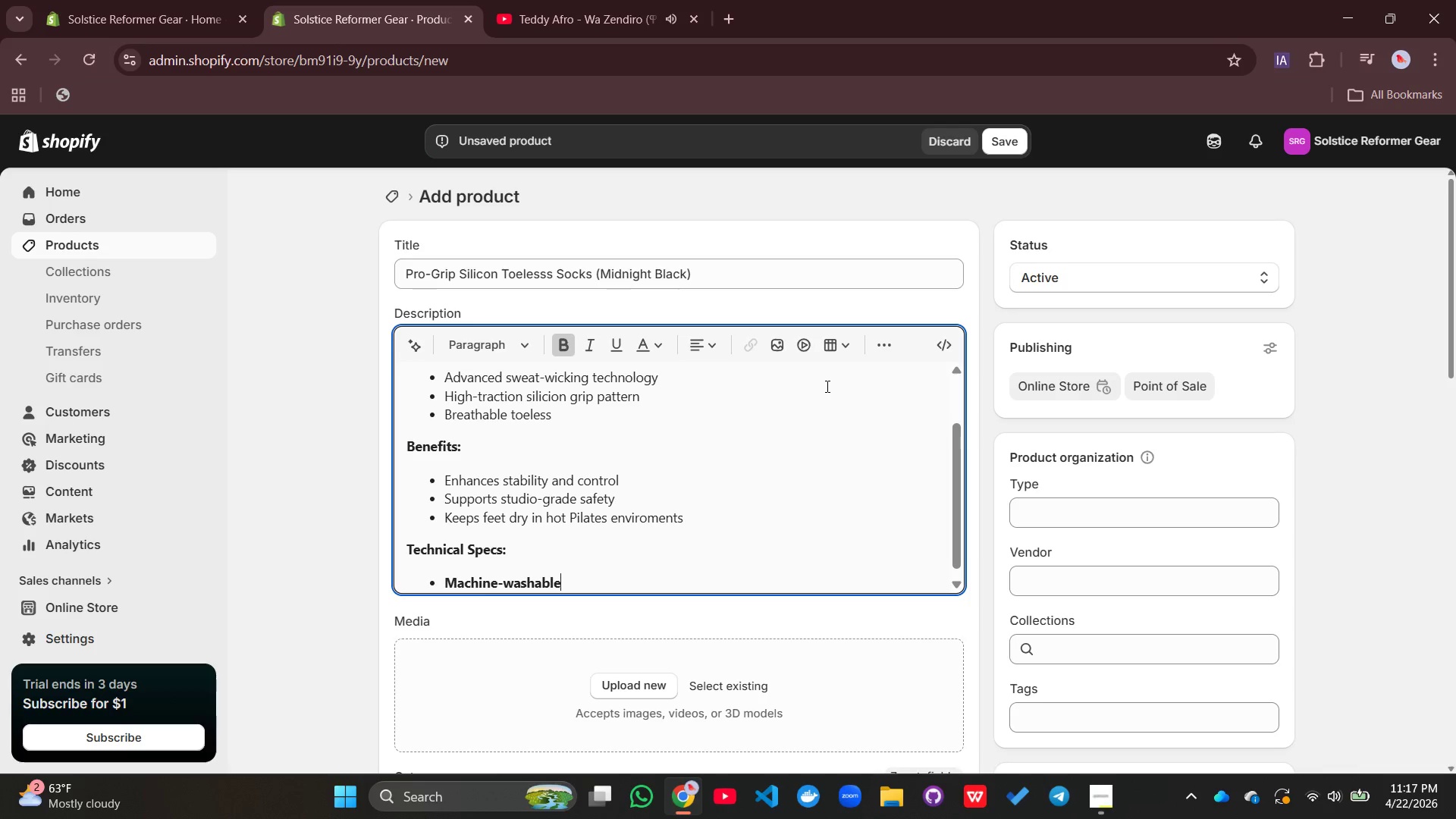 
wait(5.19)
 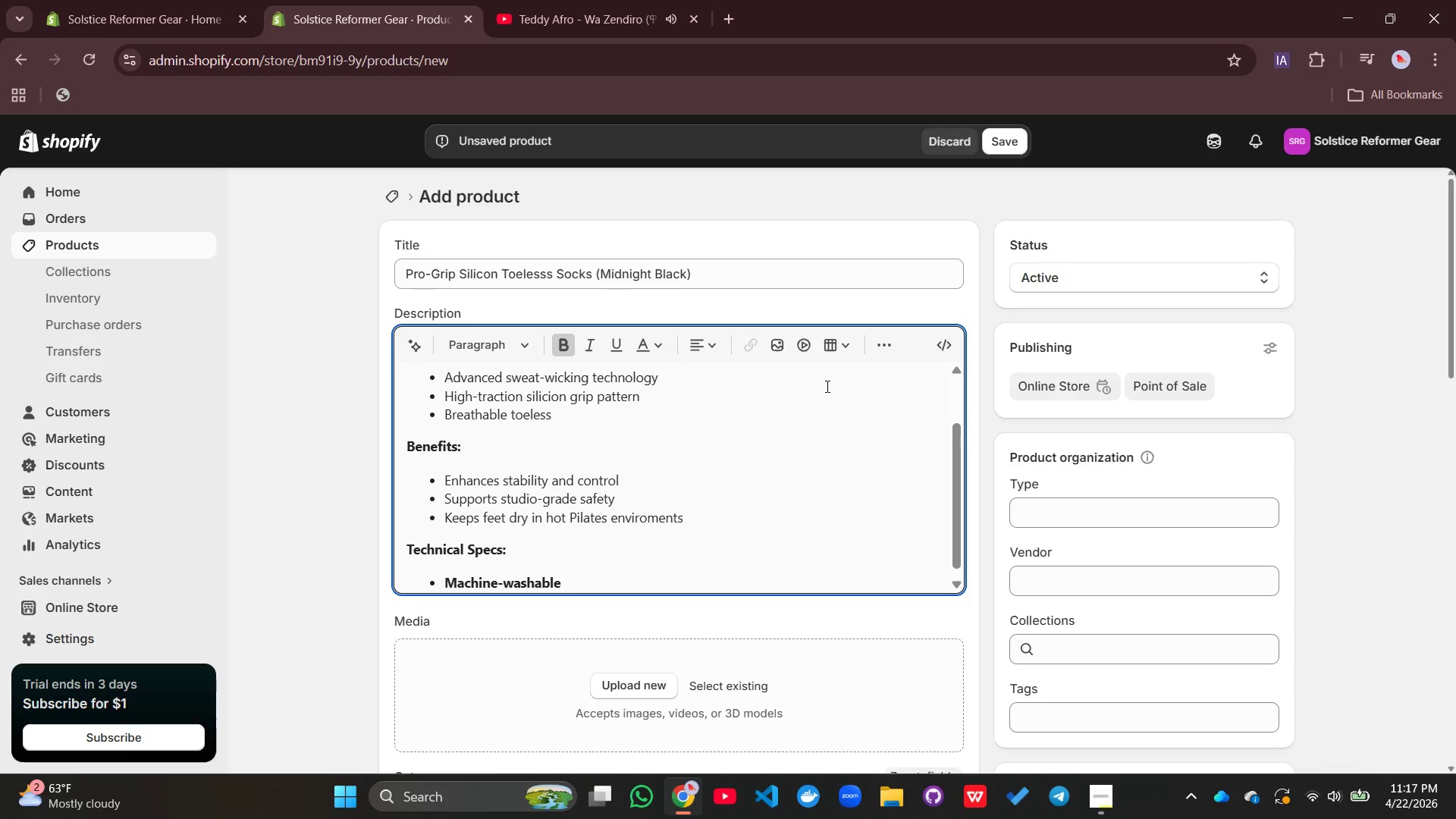 
type( durabilitty)
key(Backspace)
key(Backspace)
type(y)
 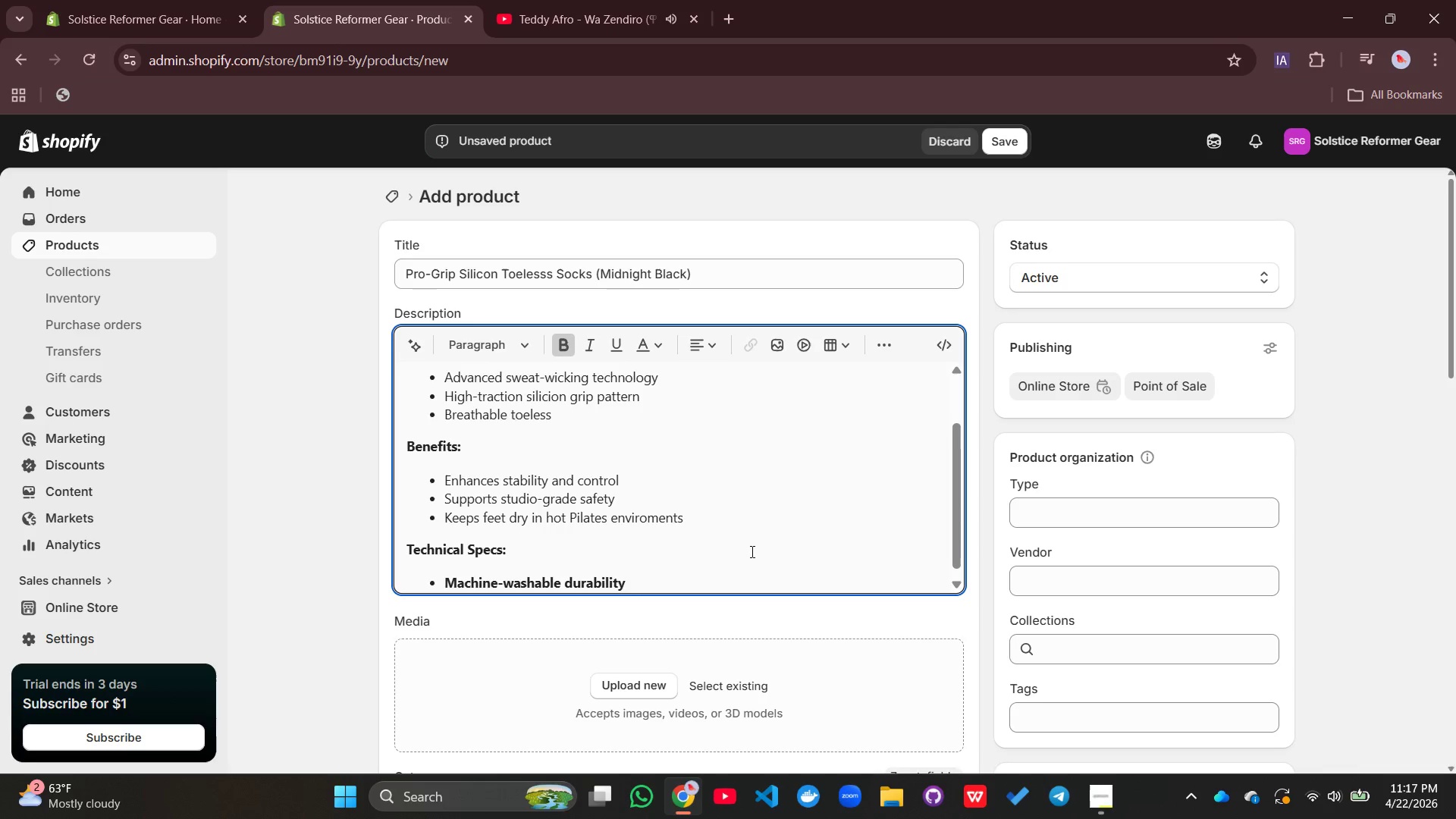 
key(Enter)
 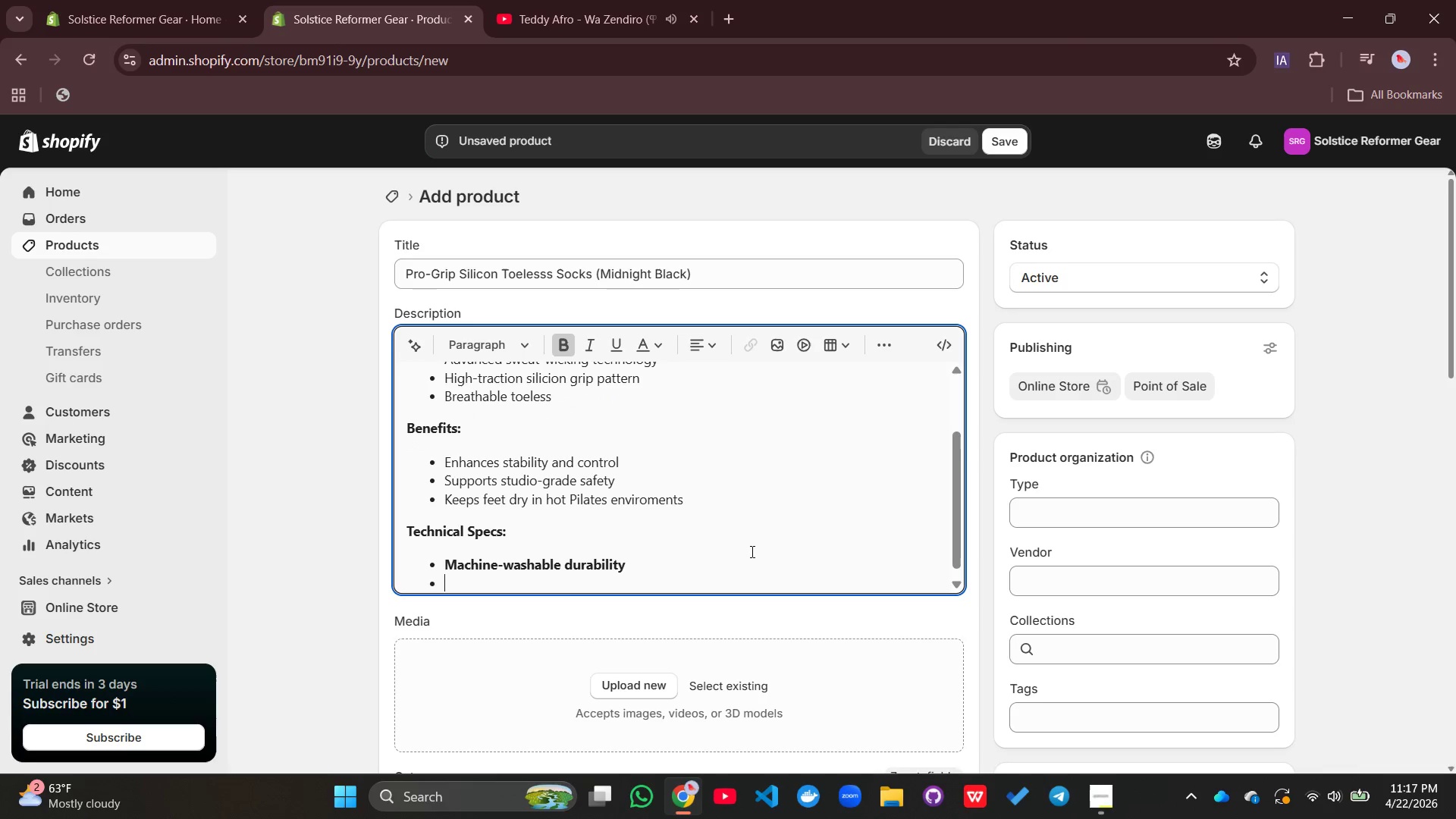 
type(Strech-fit fabridc)
key(Backspace)
key(Backspace)
type(c)
 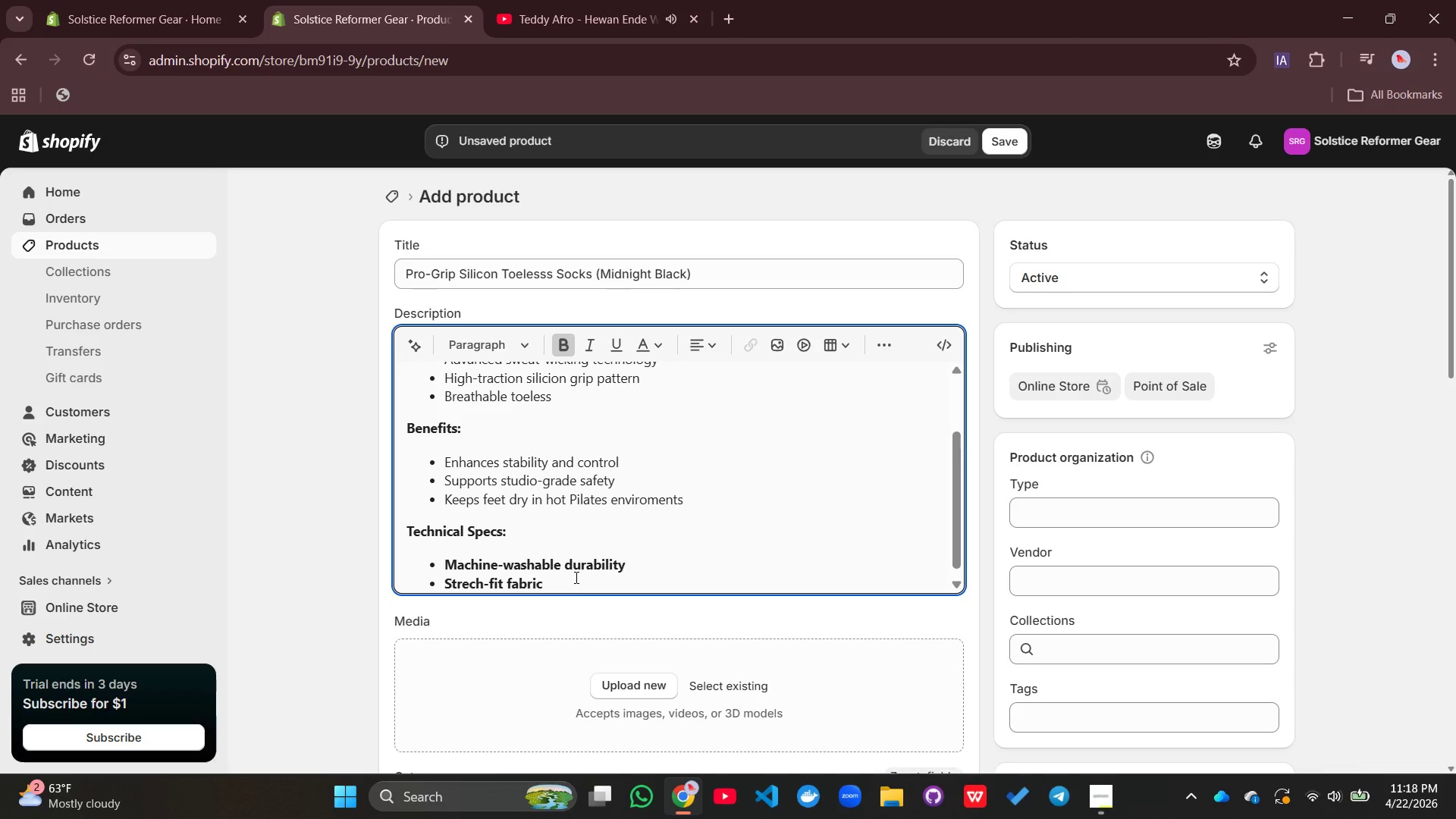 
wait(6.25)
 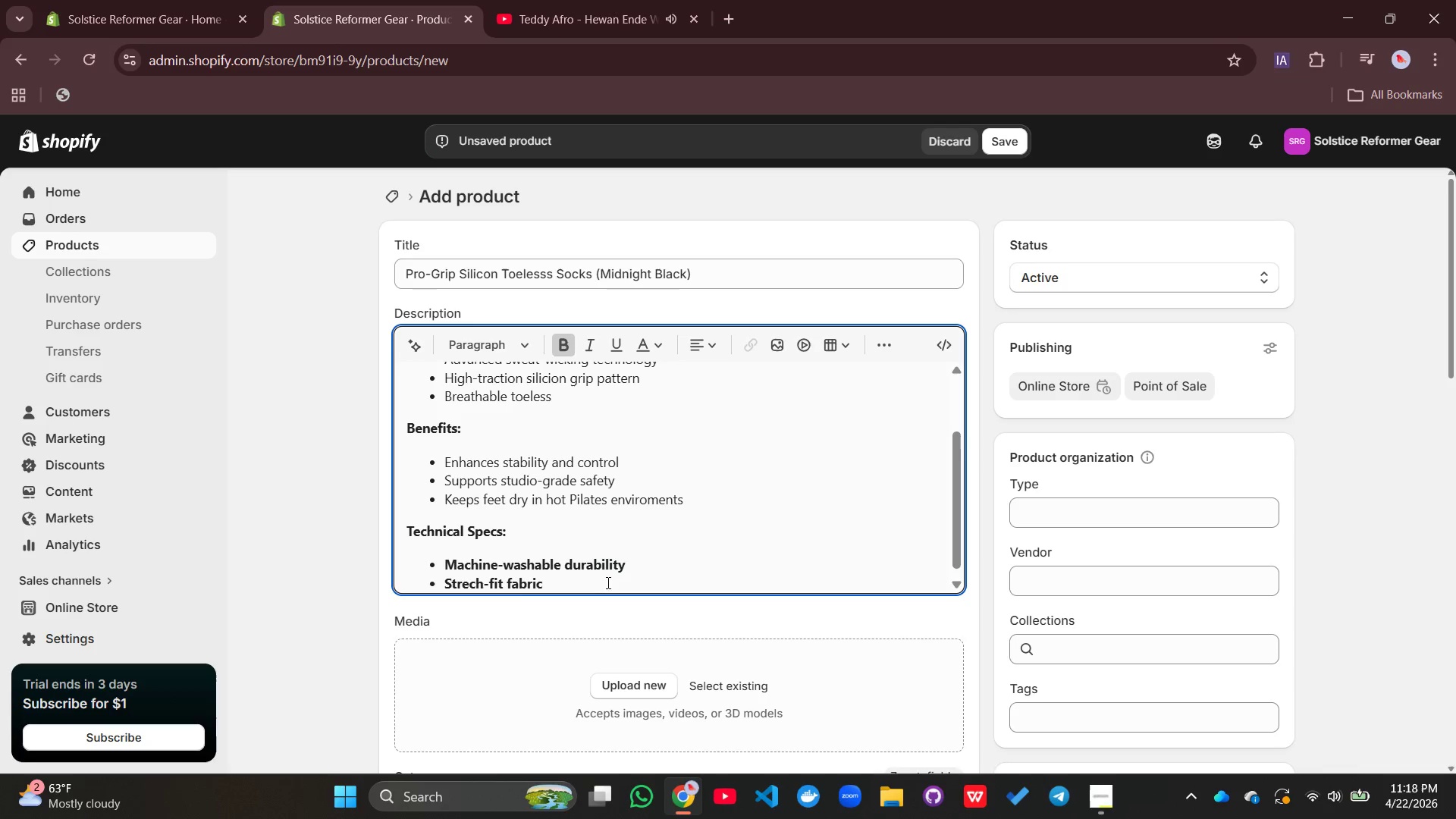 
left_click_drag(start_coordinate=[575, 577], to_coordinate=[439, 551])
 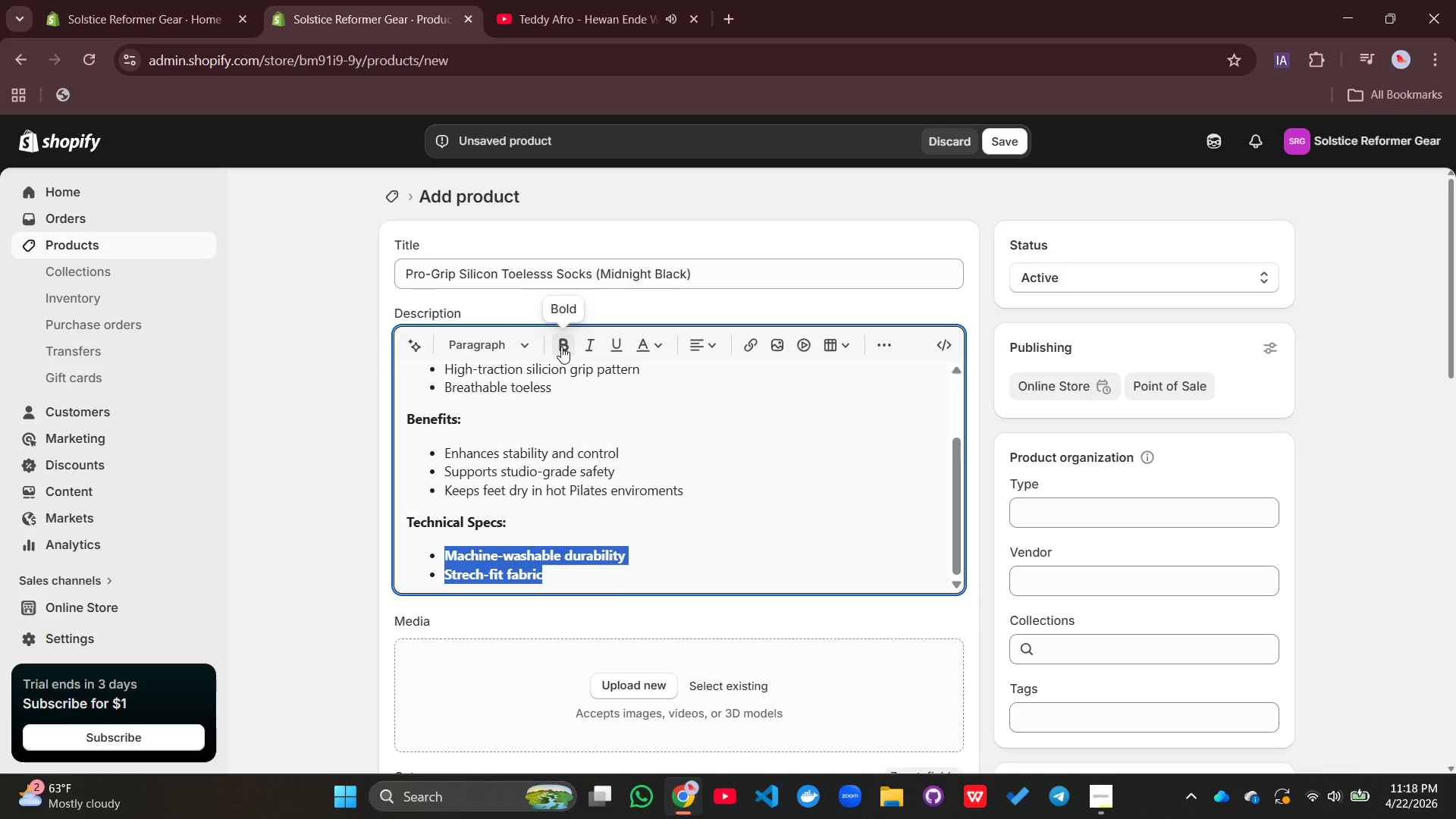 
left_click([561, 347])
 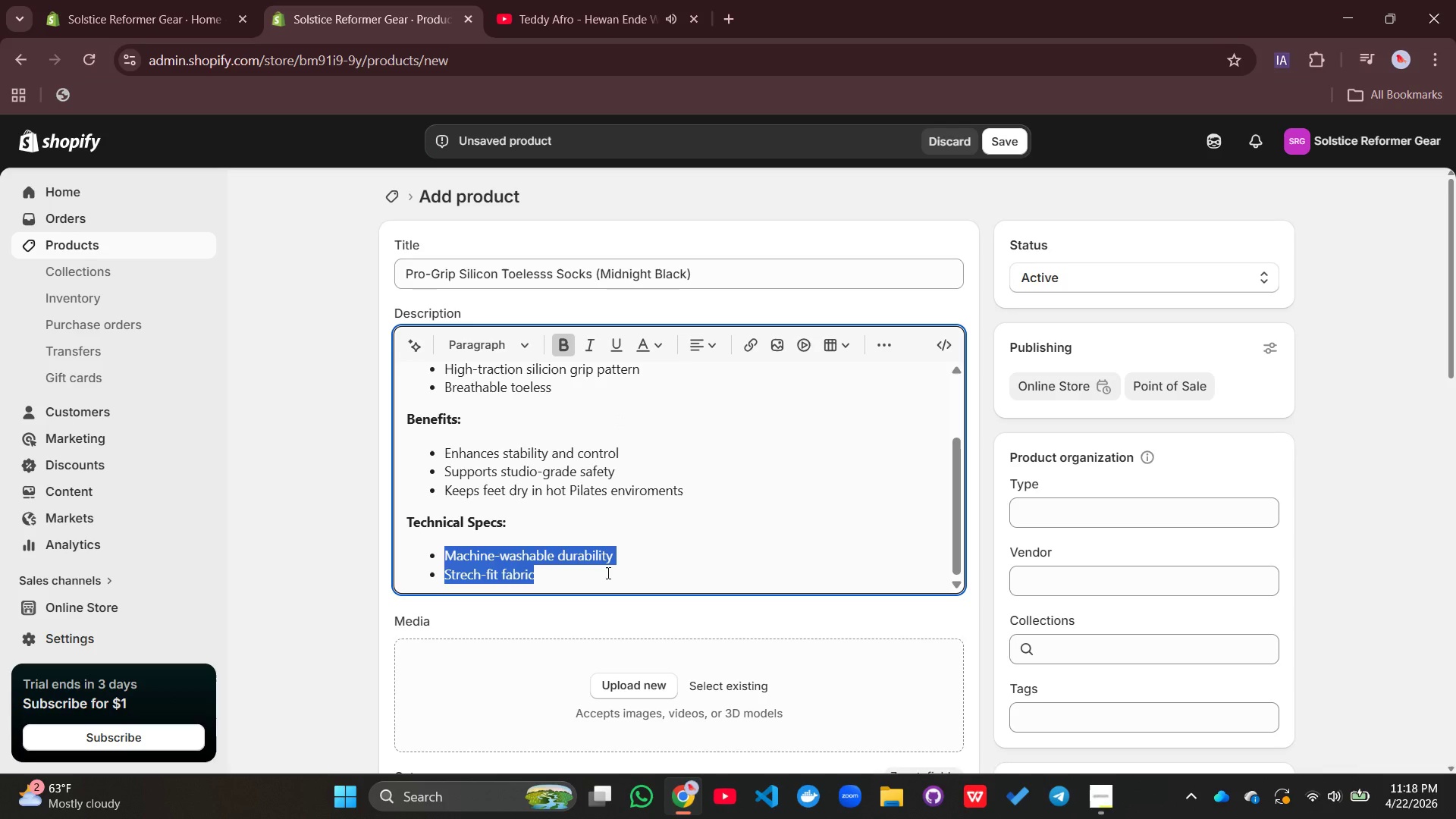 
left_click([607, 573])
 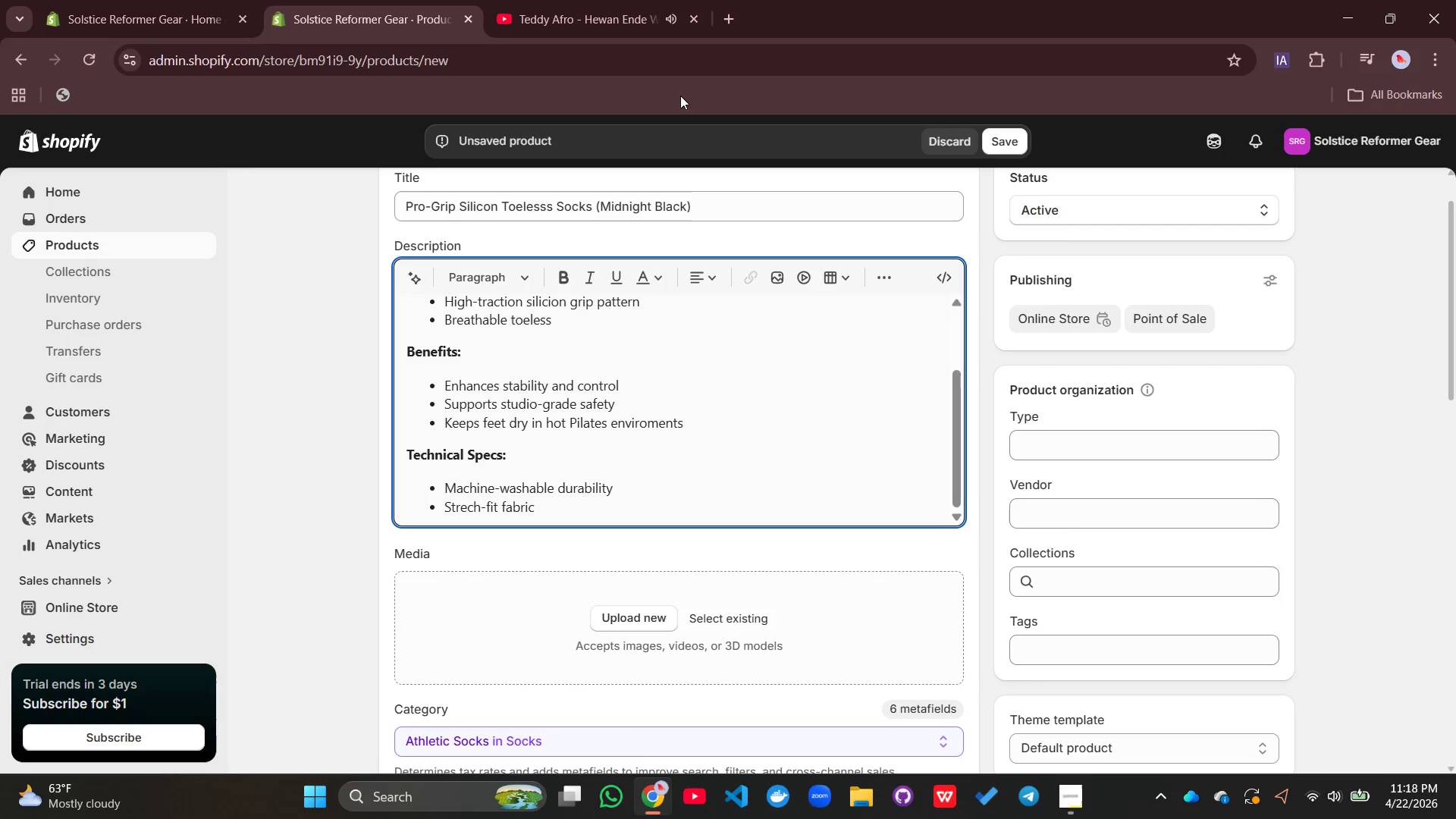 
wait(17.25)
 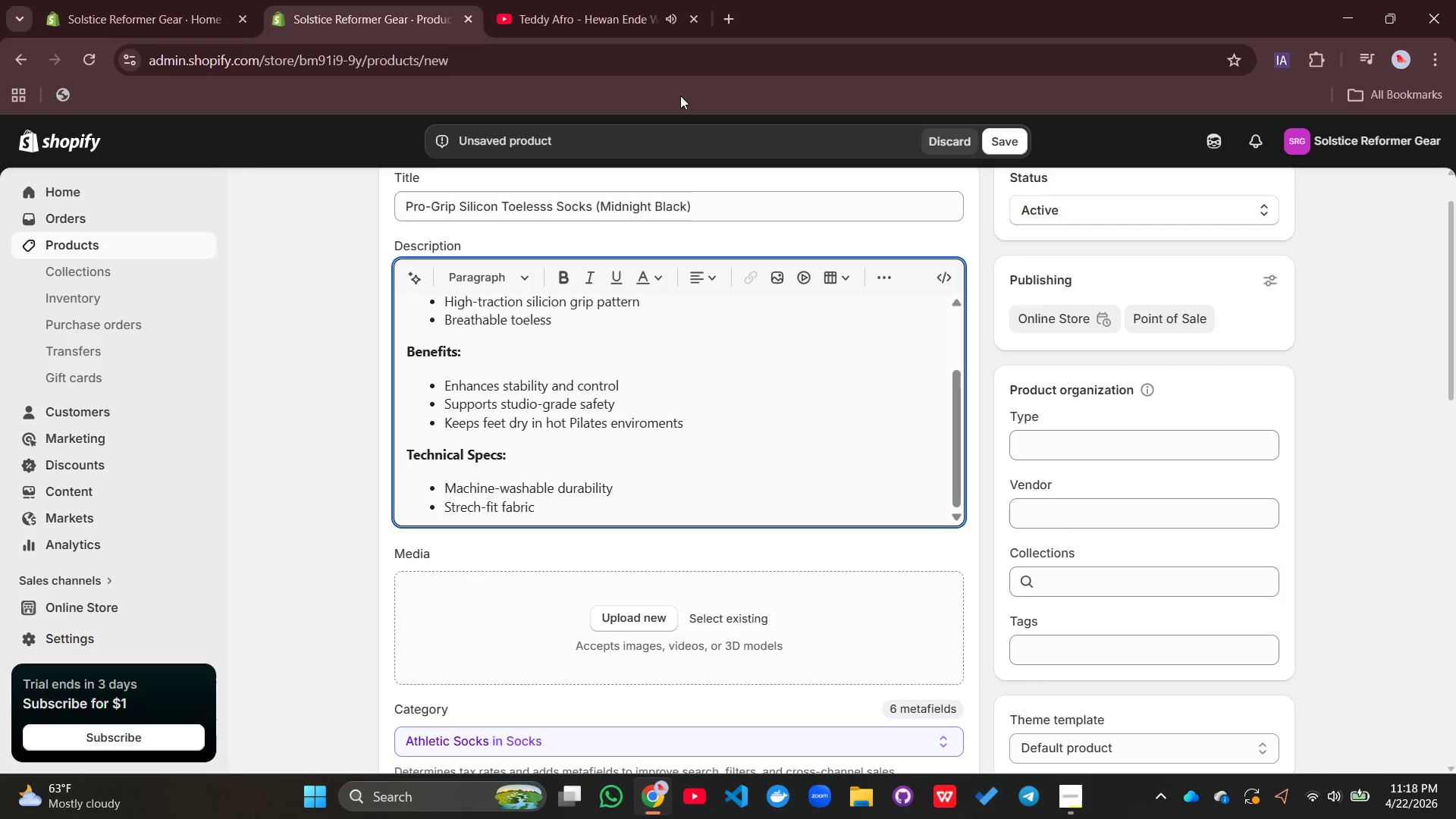 
left_click([693, 17])
 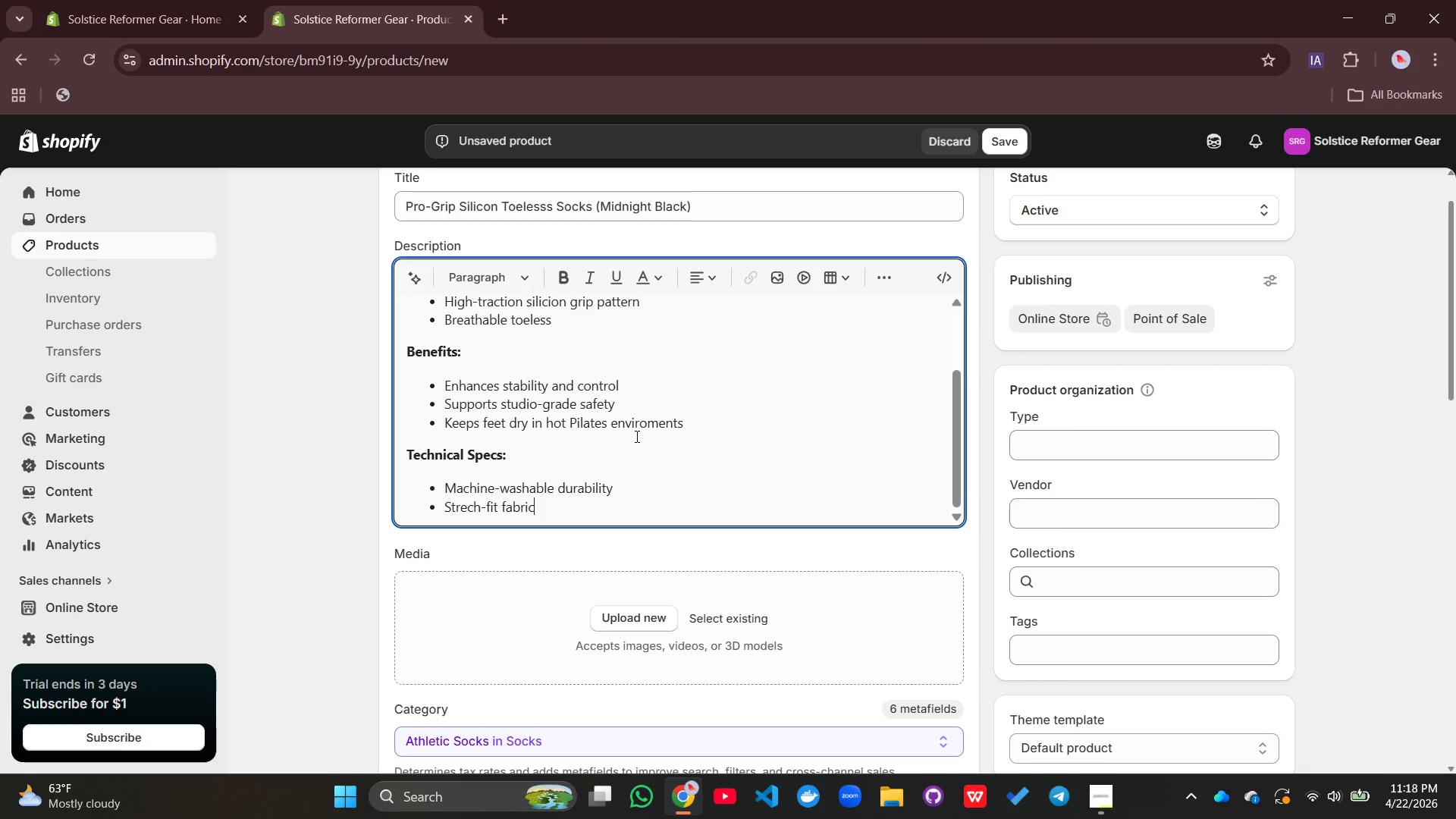 
wait(8.84)
 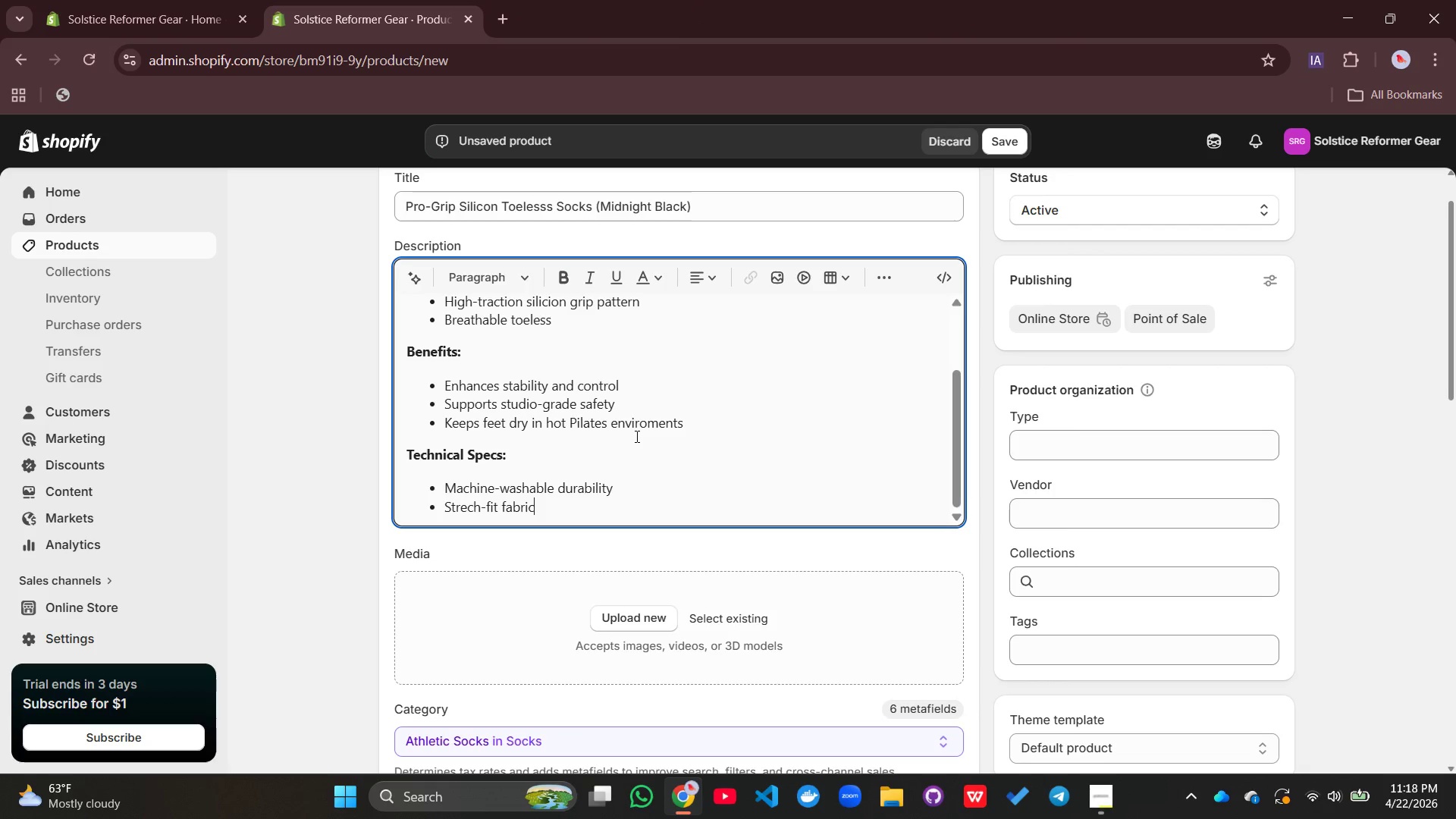 
left_click([636, 618])
 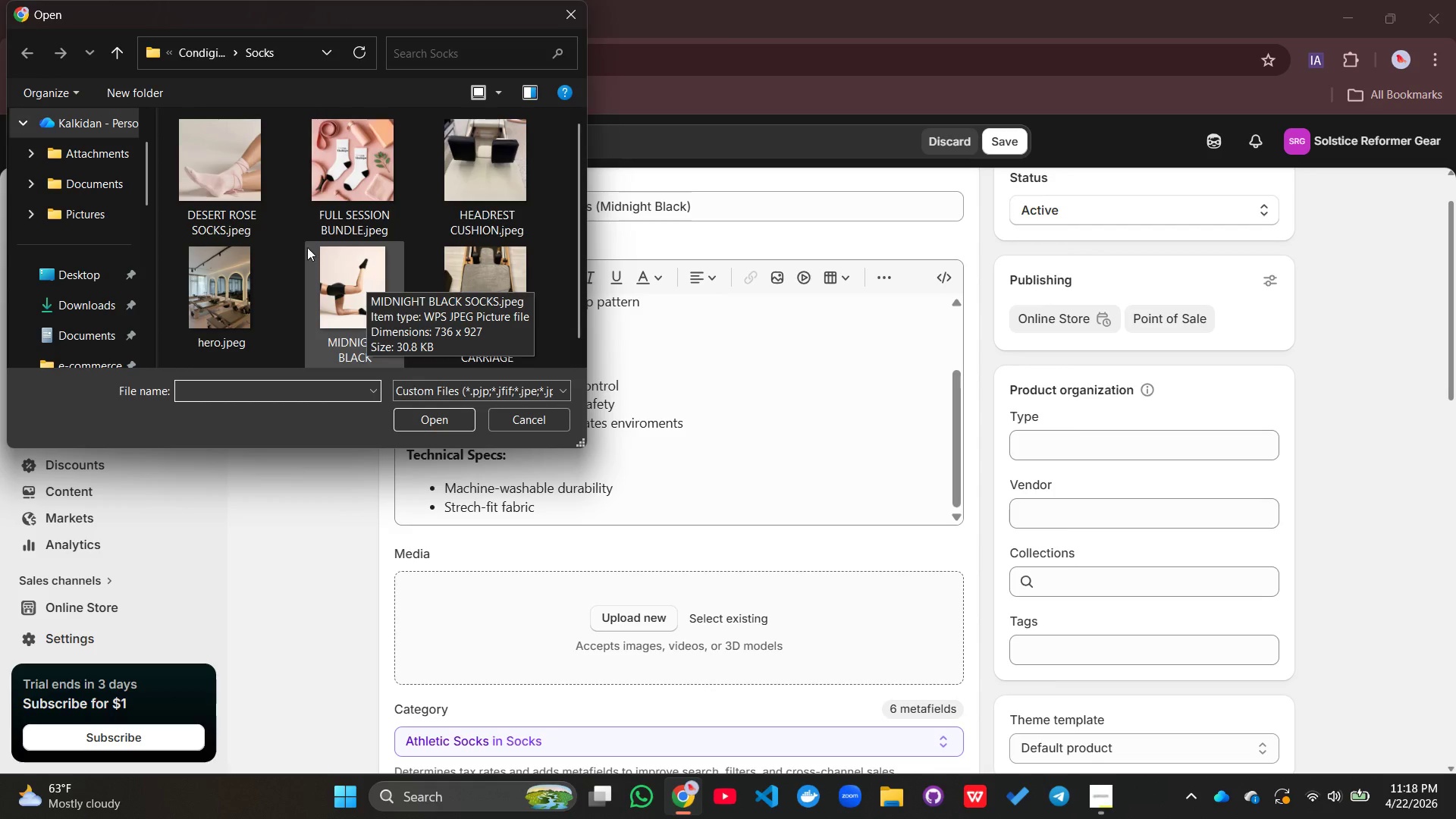 
wait(7.02)
 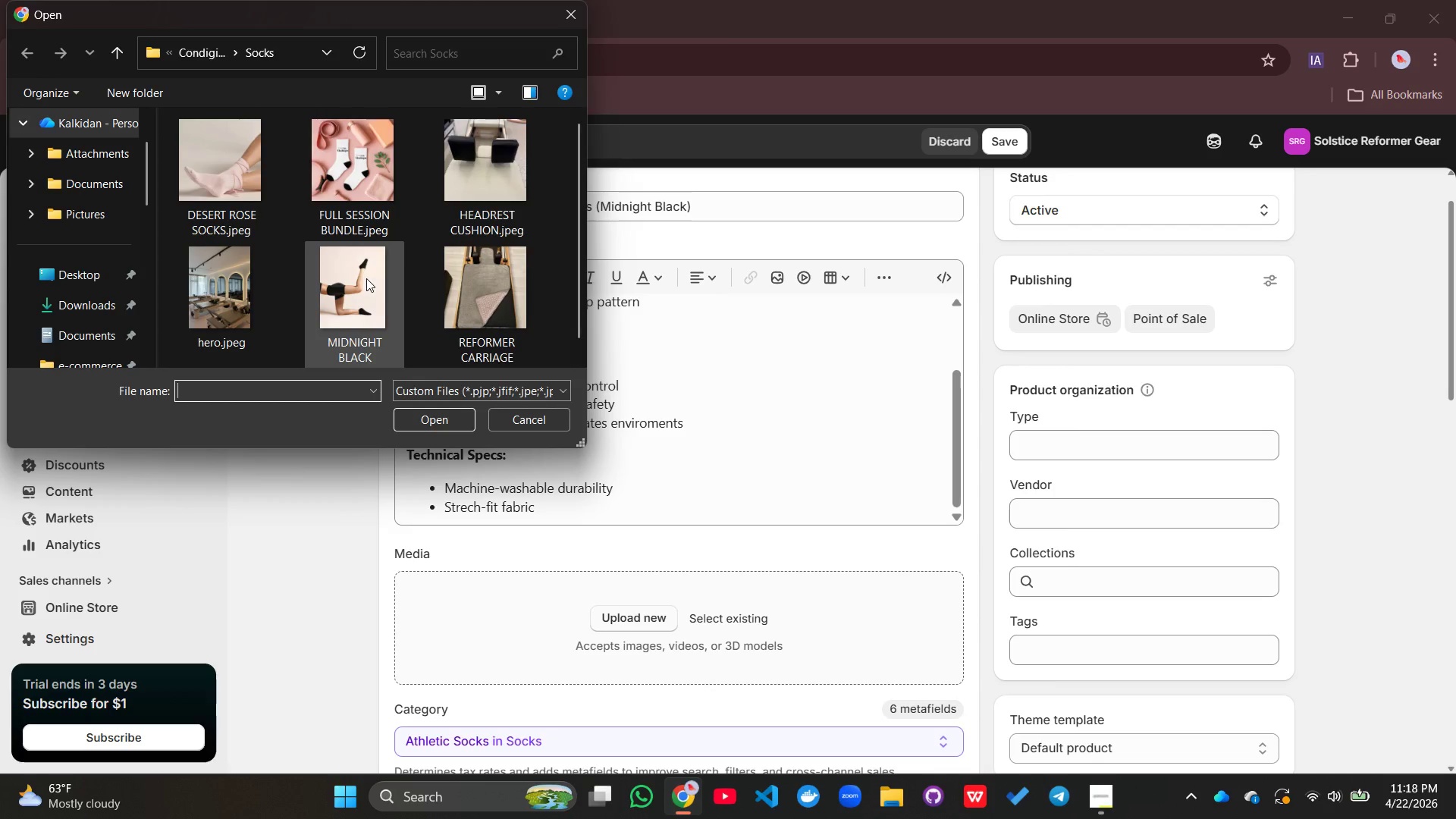 
scroll: coordinate [320, 250], scroll_direction: down, amount: 2.0
 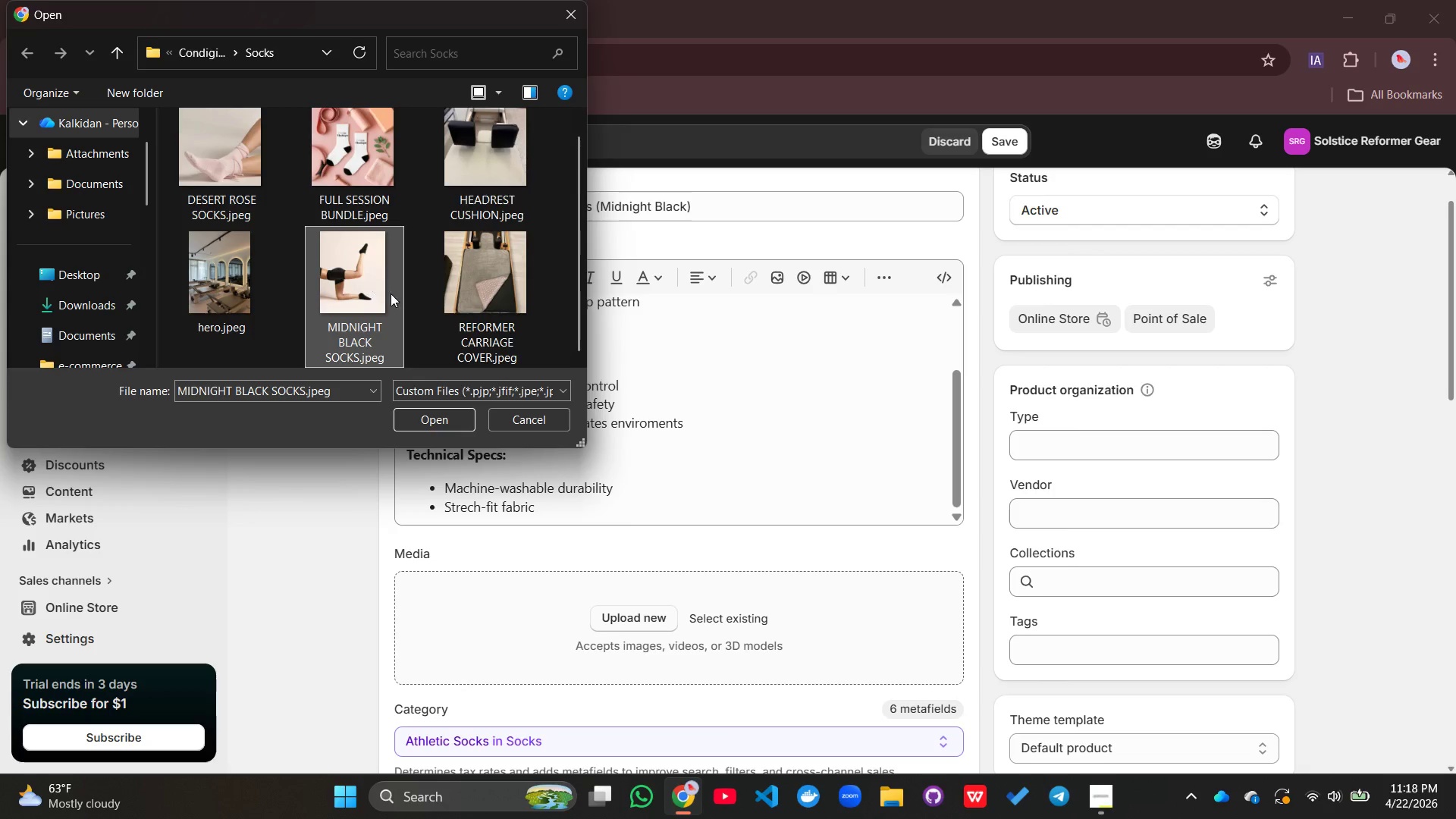 
wait(6.0)
 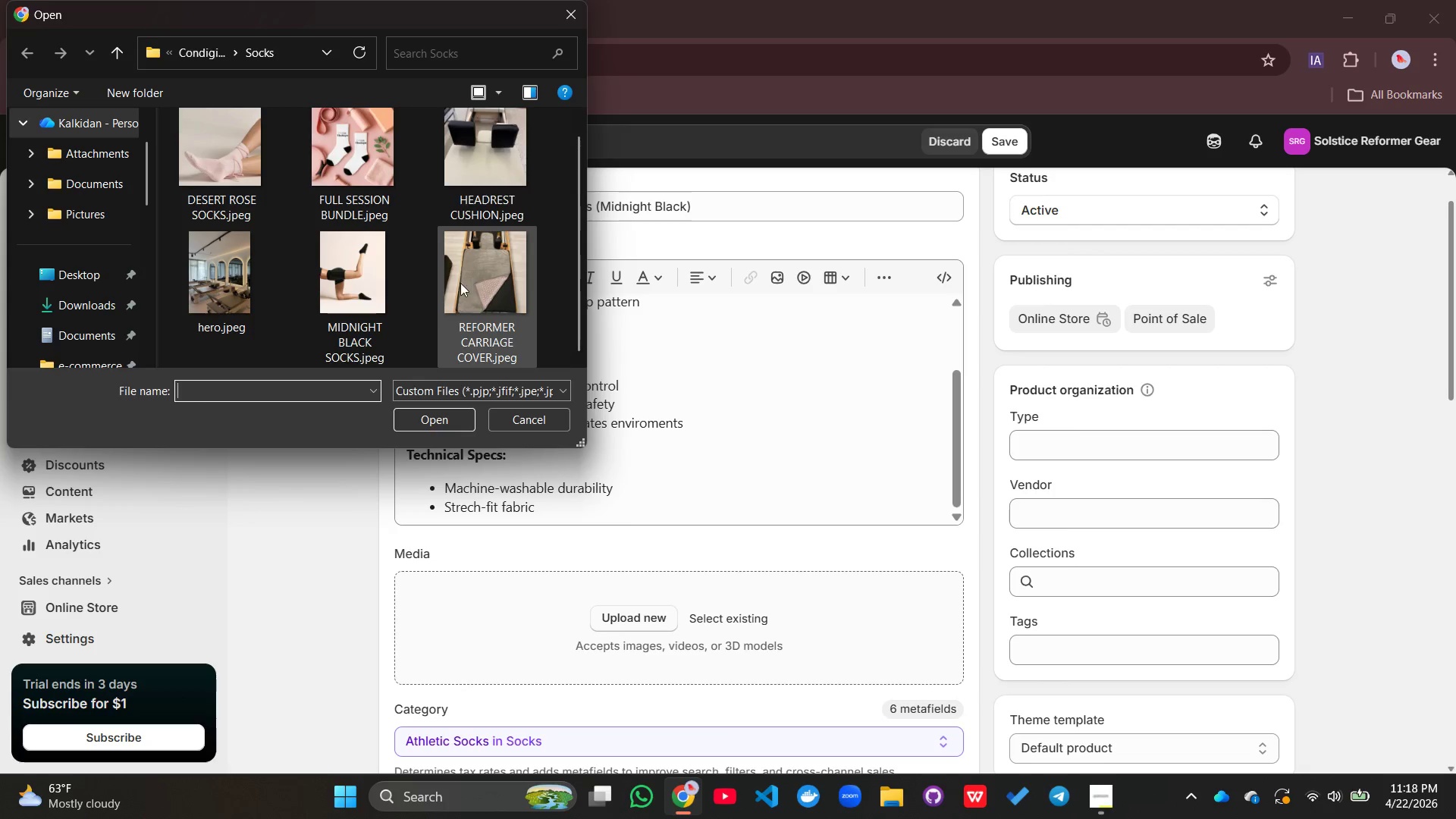 
left_click([444, 423])
 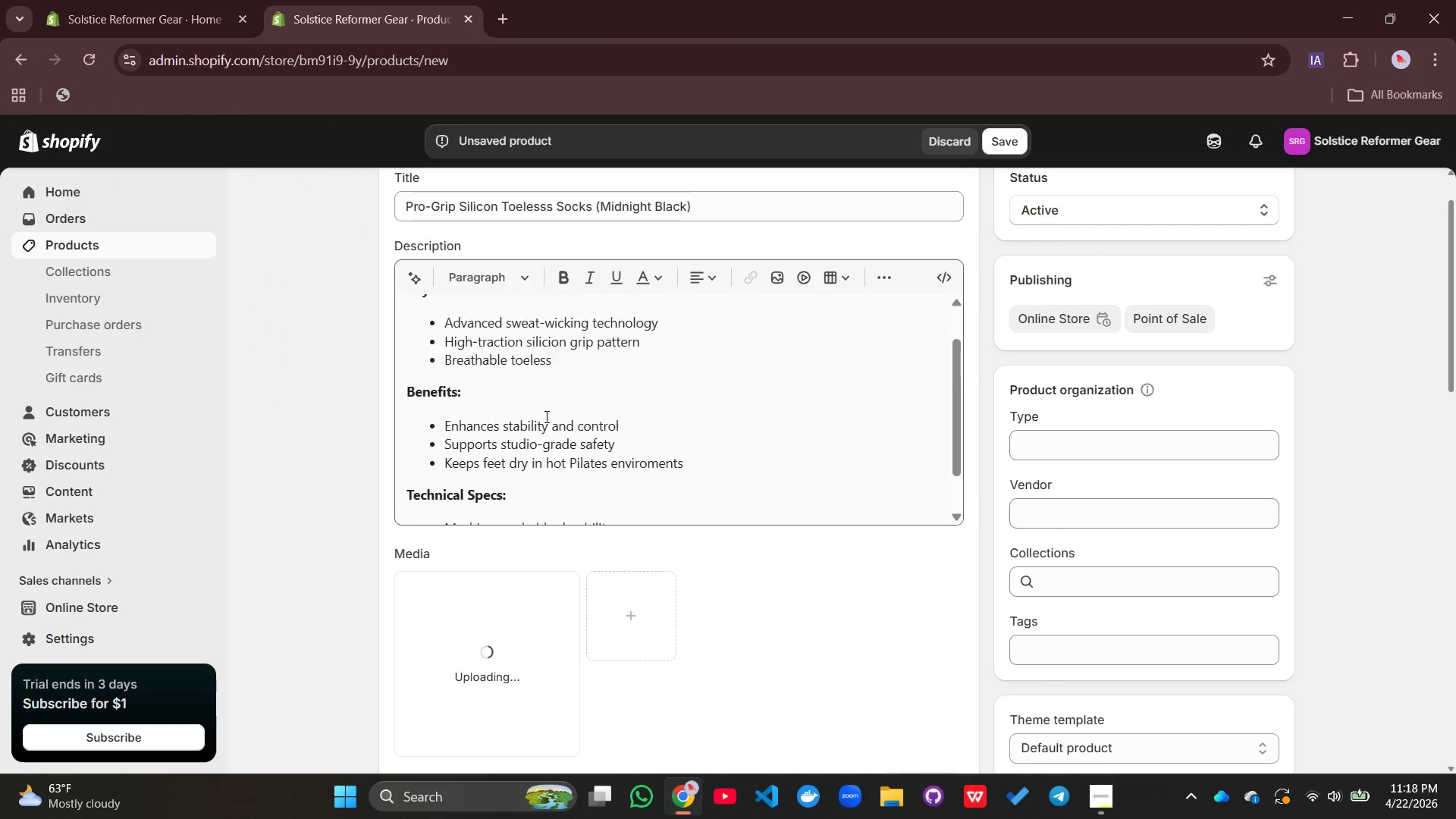 
scroll: coordinate [545, 416], scroll_direction: up, amount: 3.0
 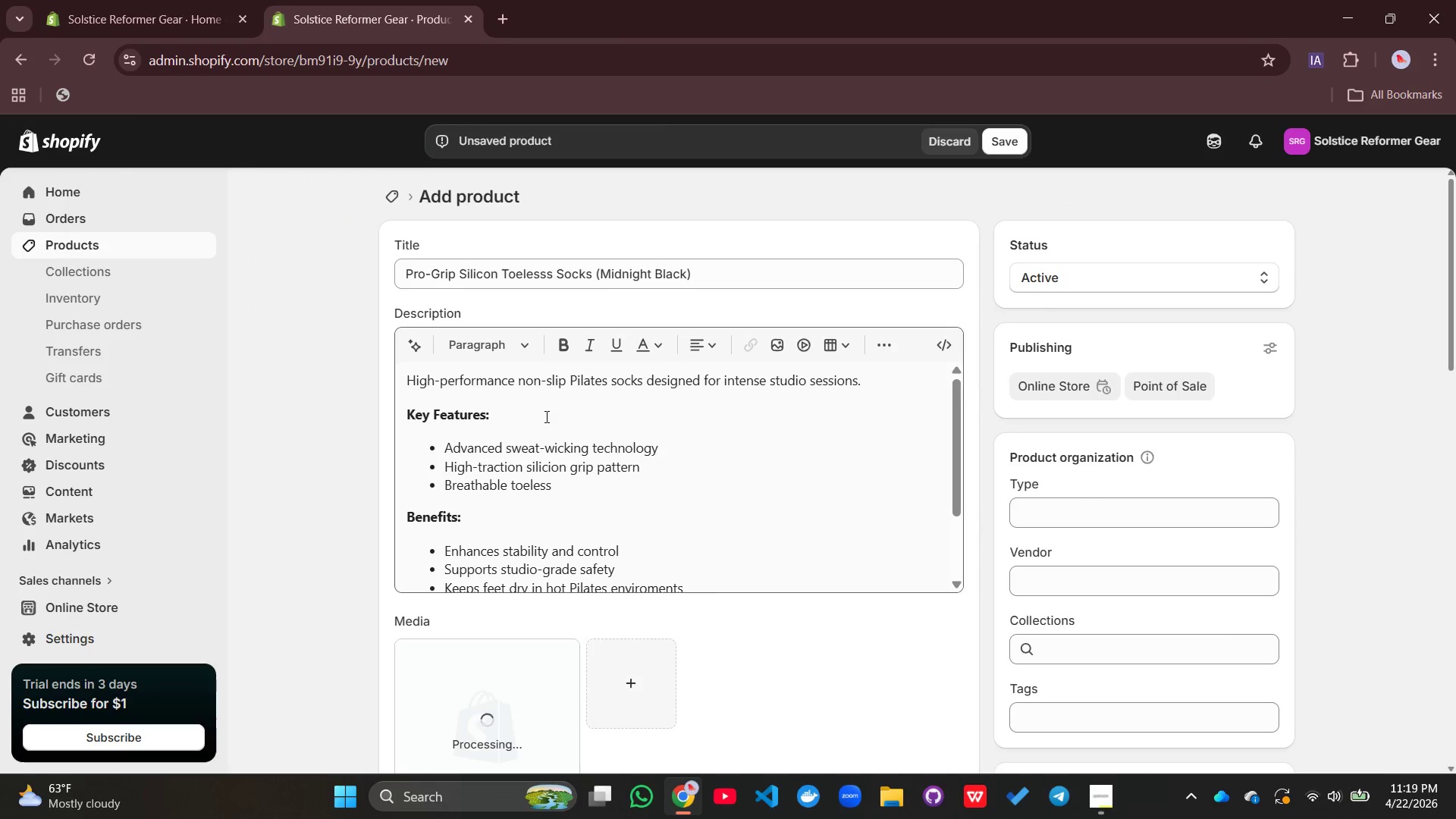 
scroll: coordinate [760, 601], scroll_direction: down, amount: 7.0
 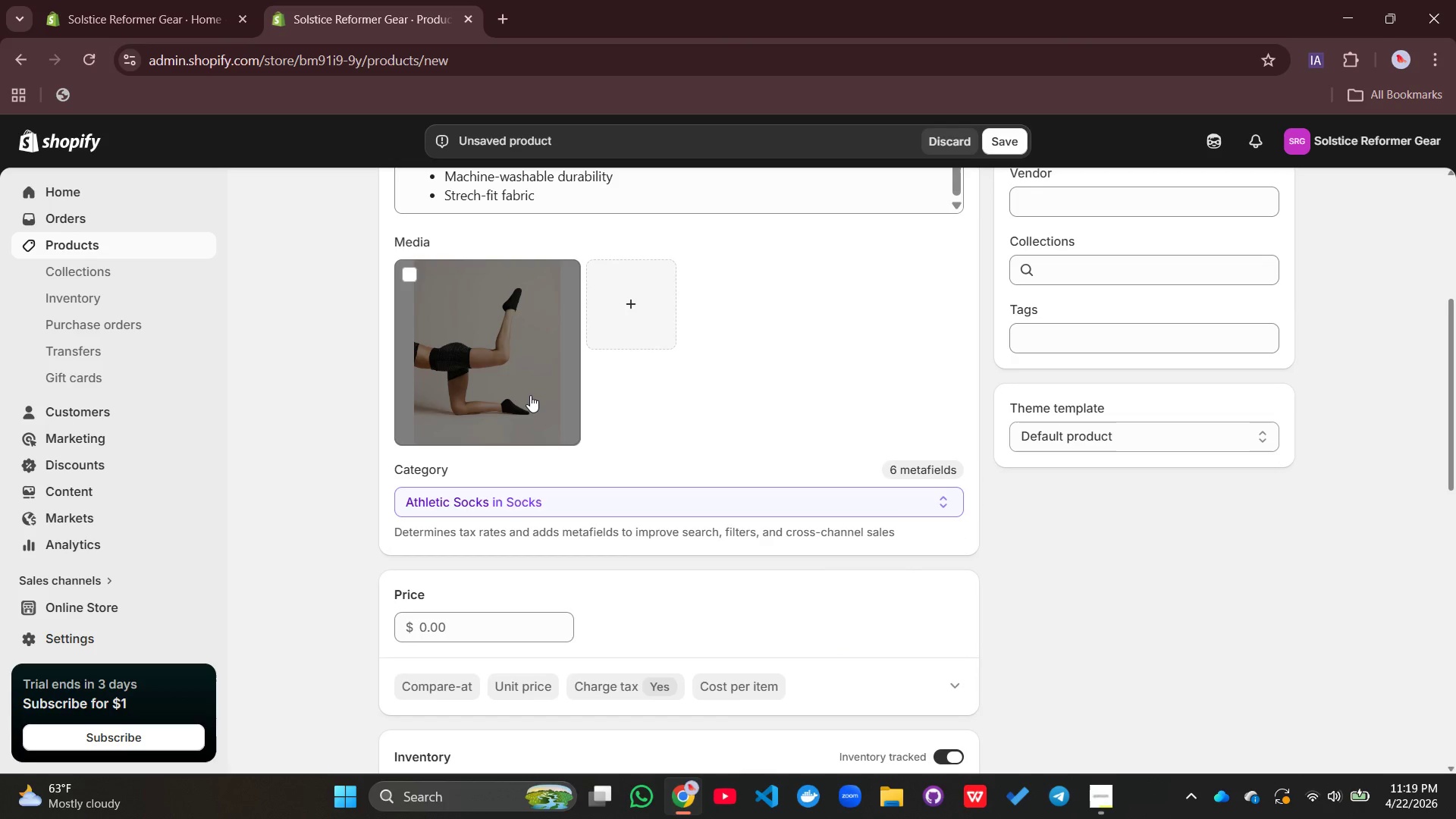 
left_click([530, 395])
 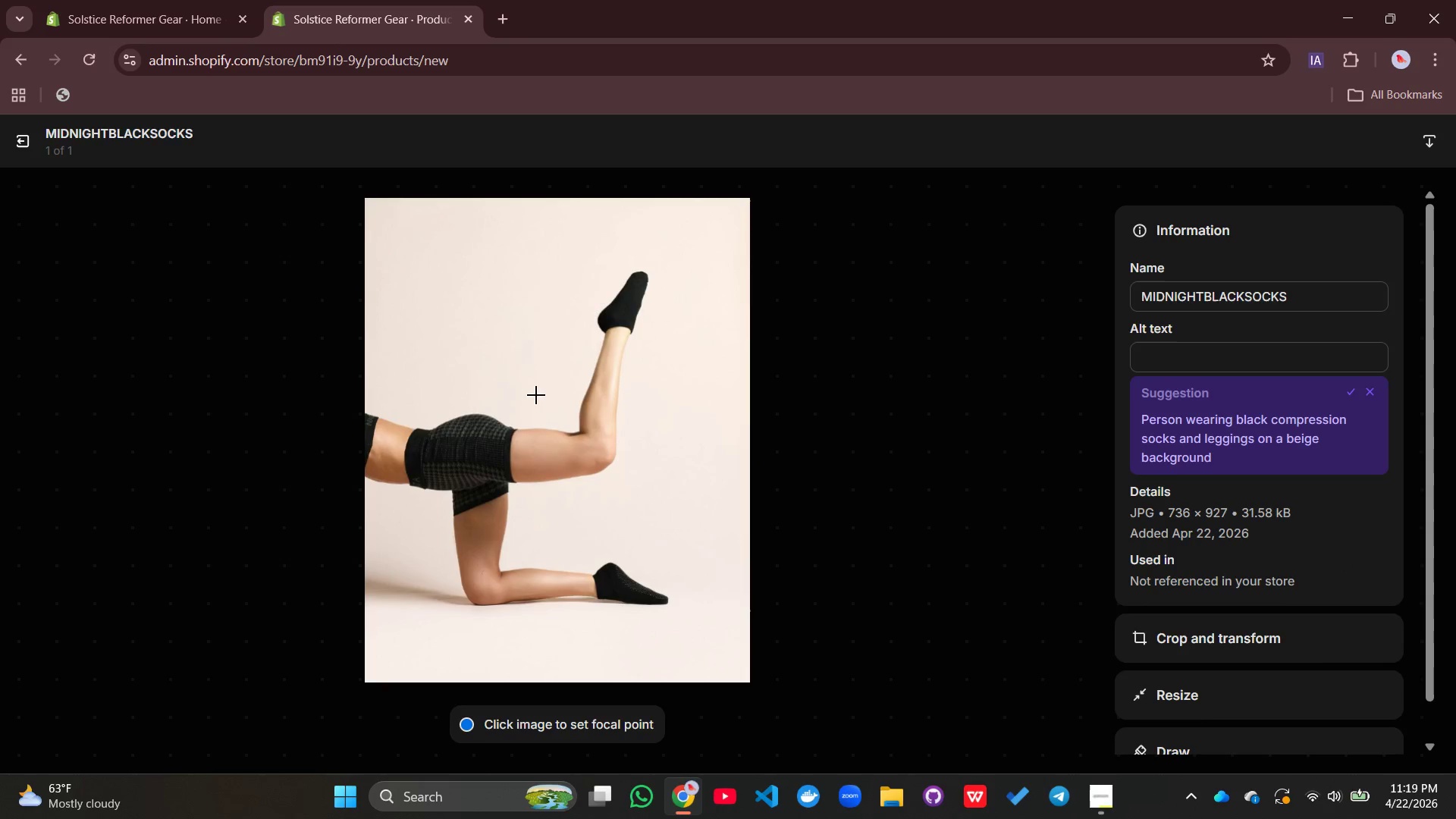 
wait(5.25)
 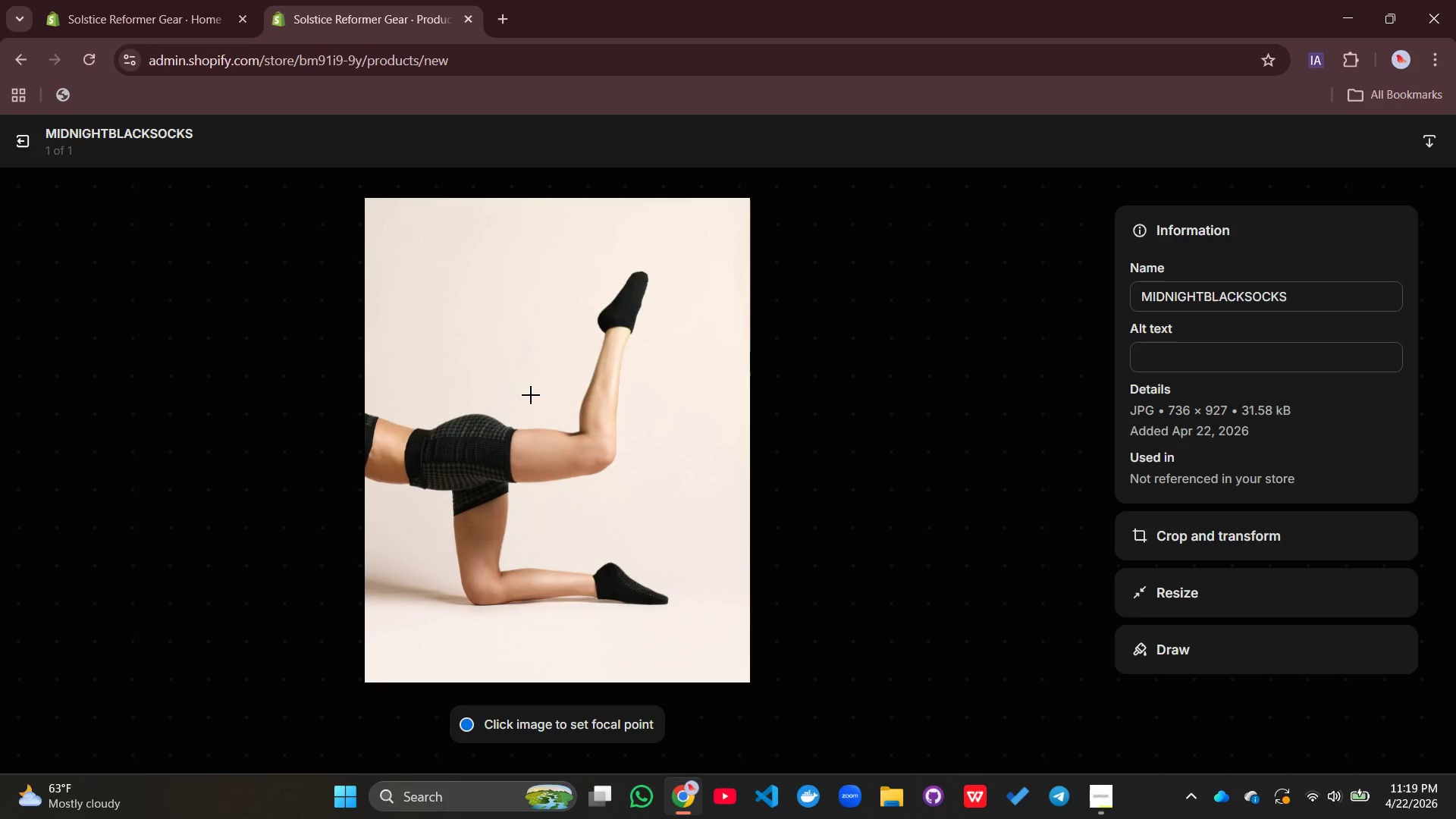 
left_click([1209, 358])
 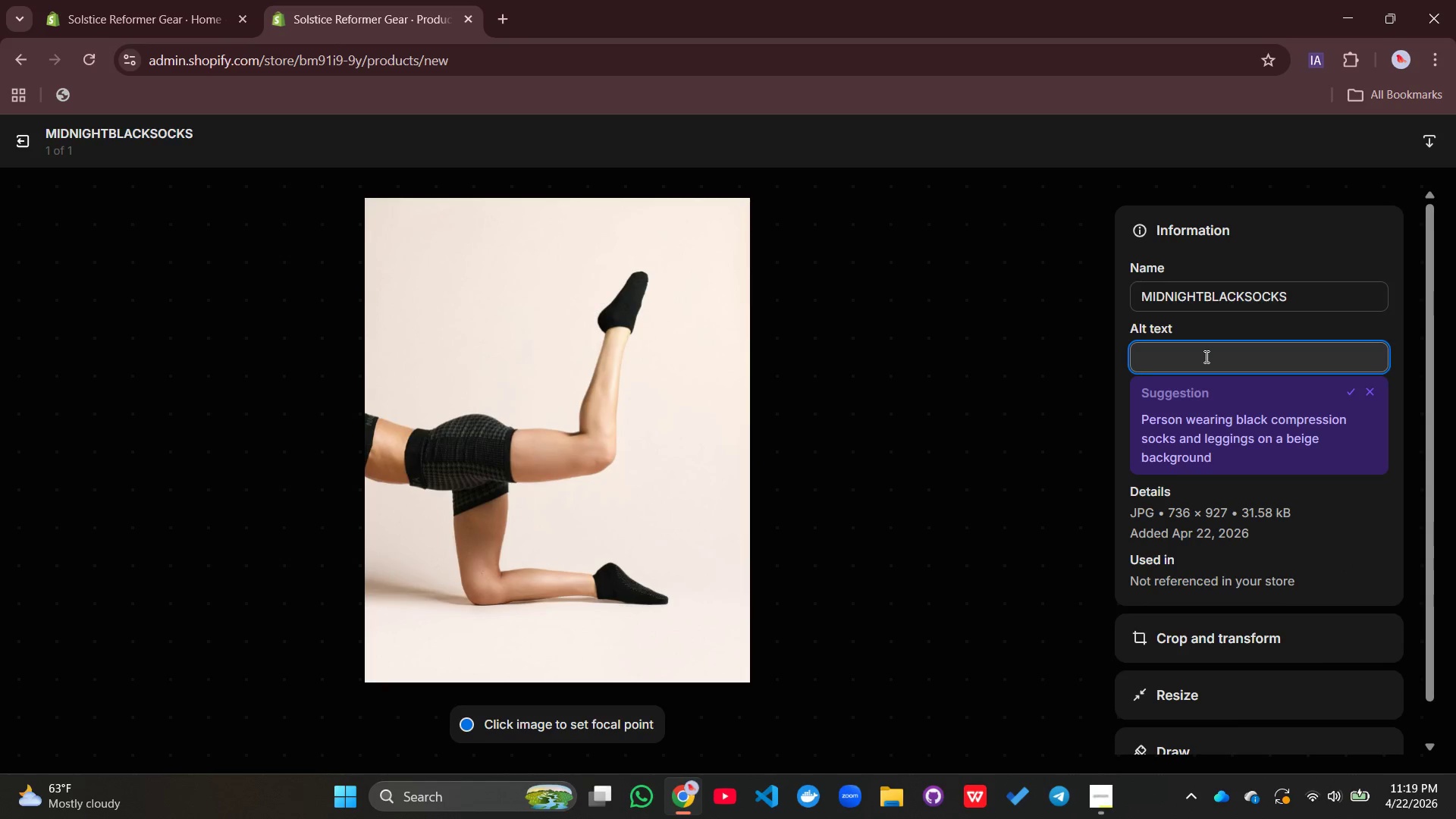 
type(Midnight black non-sliop)
key(Backspace)
type( pilates socks with silicone grip )
 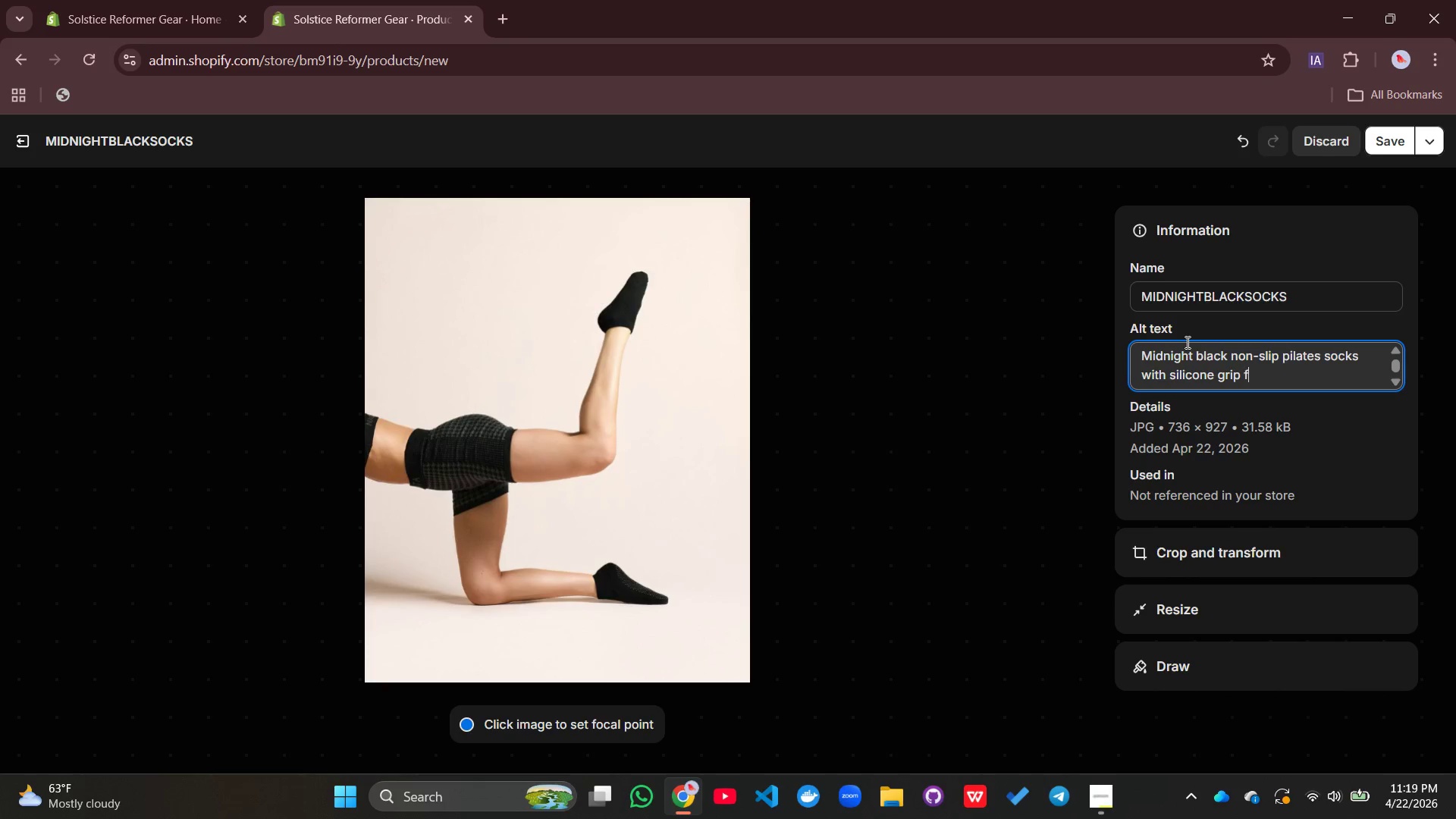 
type(for stuf)
key(Backspace)
type(dio )
 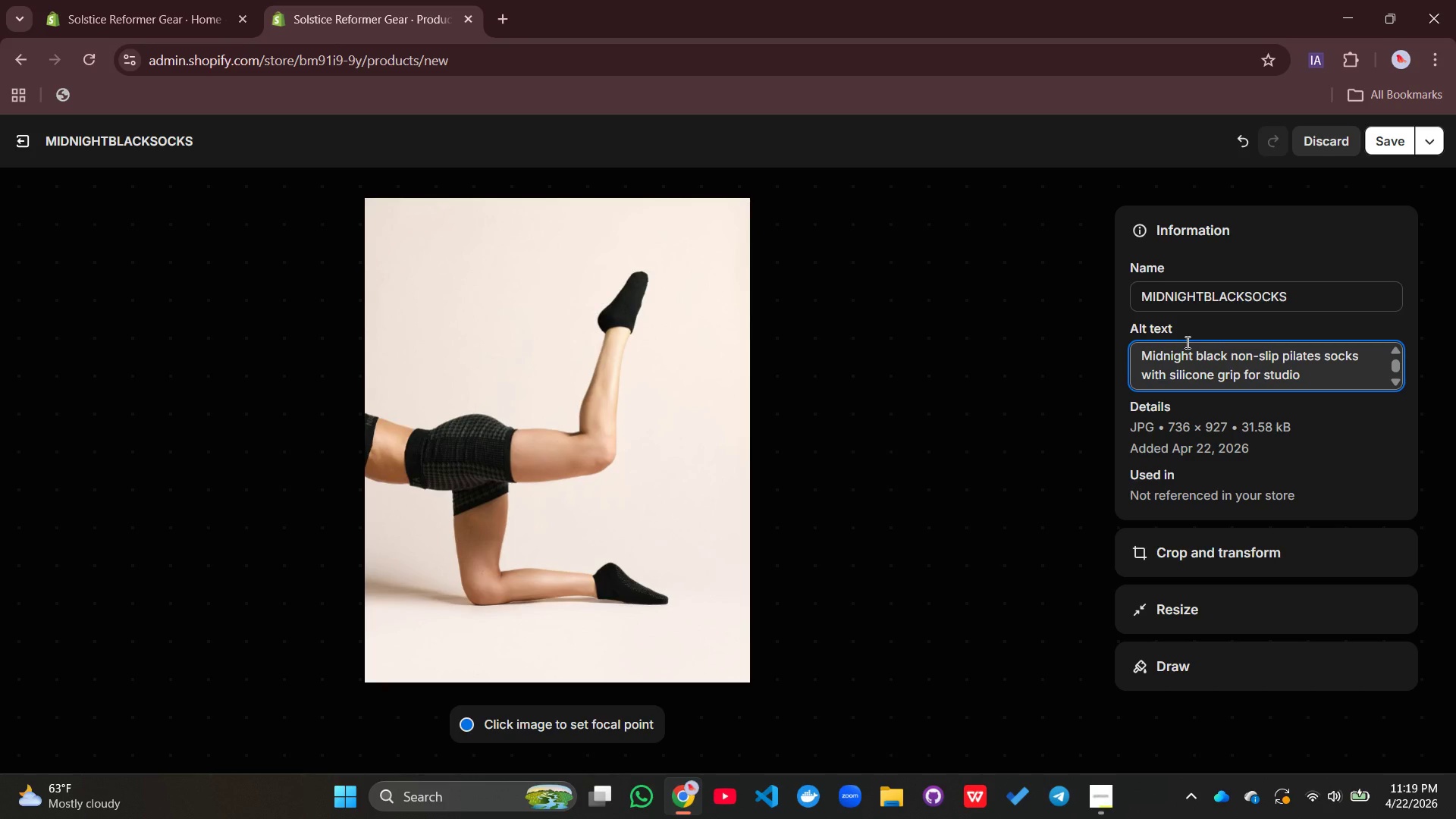 
type(safety)
 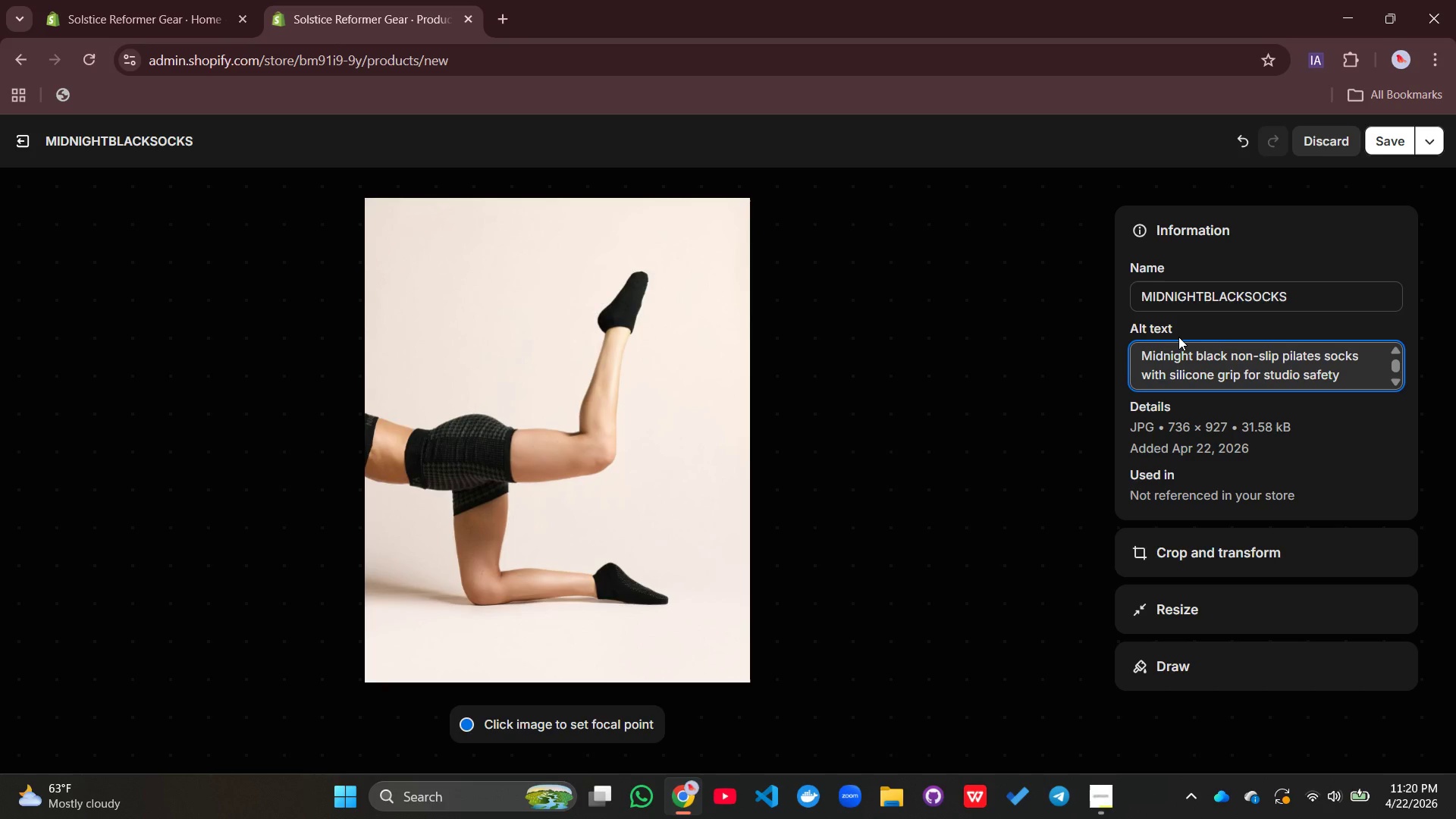 
wait(35.14)
 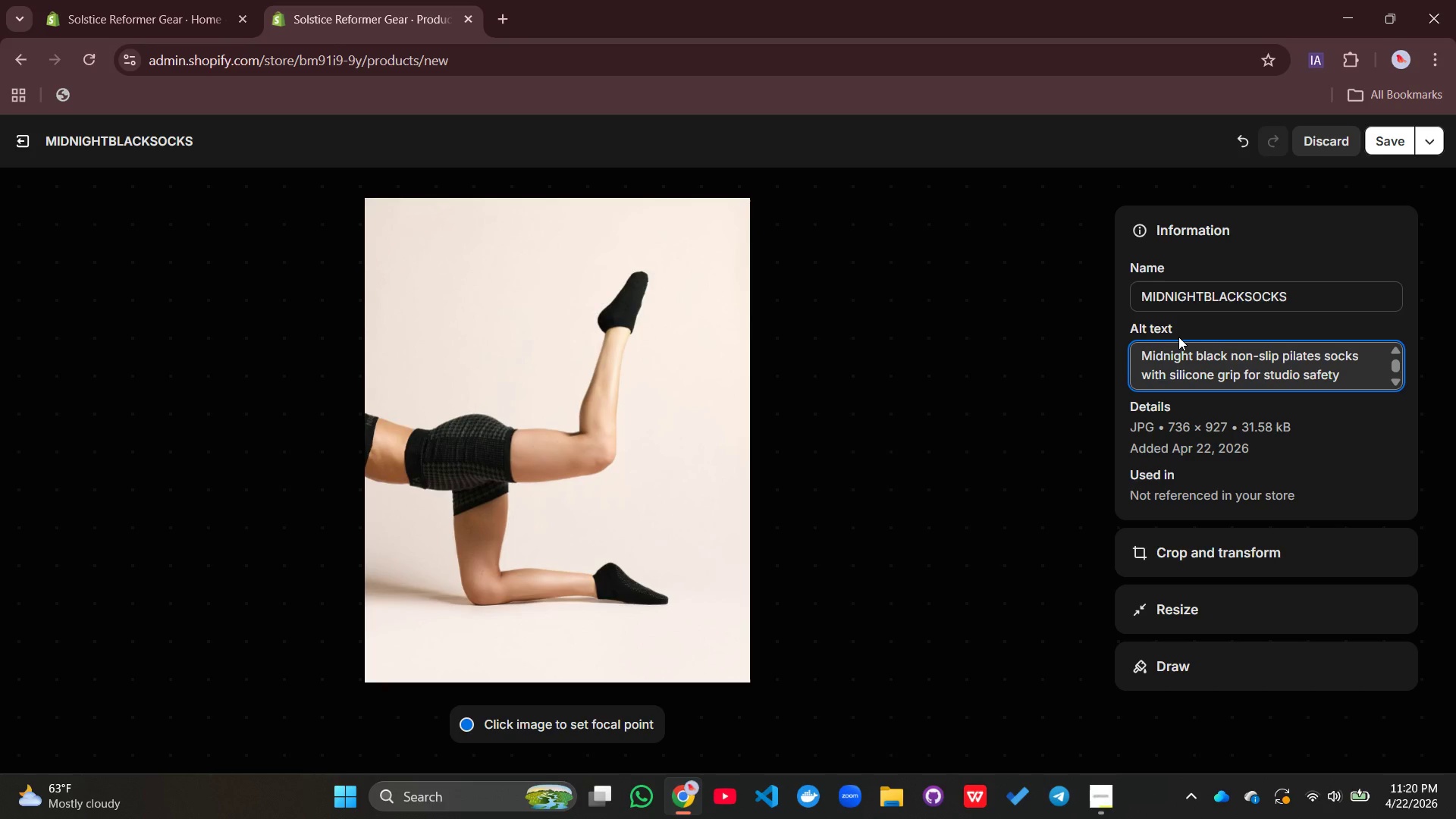 
type(and pr)
 